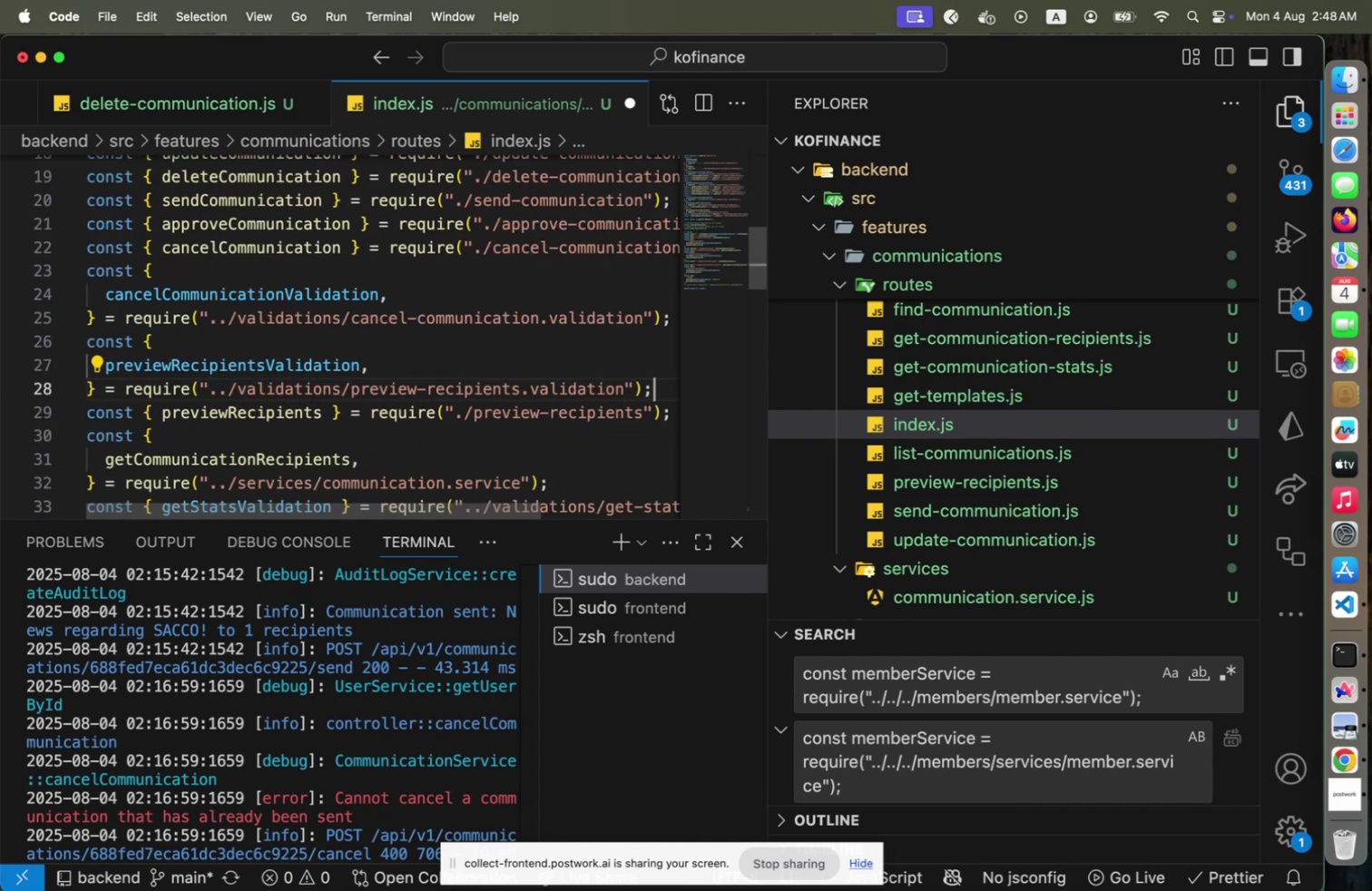 
hold_key(key=ArrowUp, duration=0.63)
 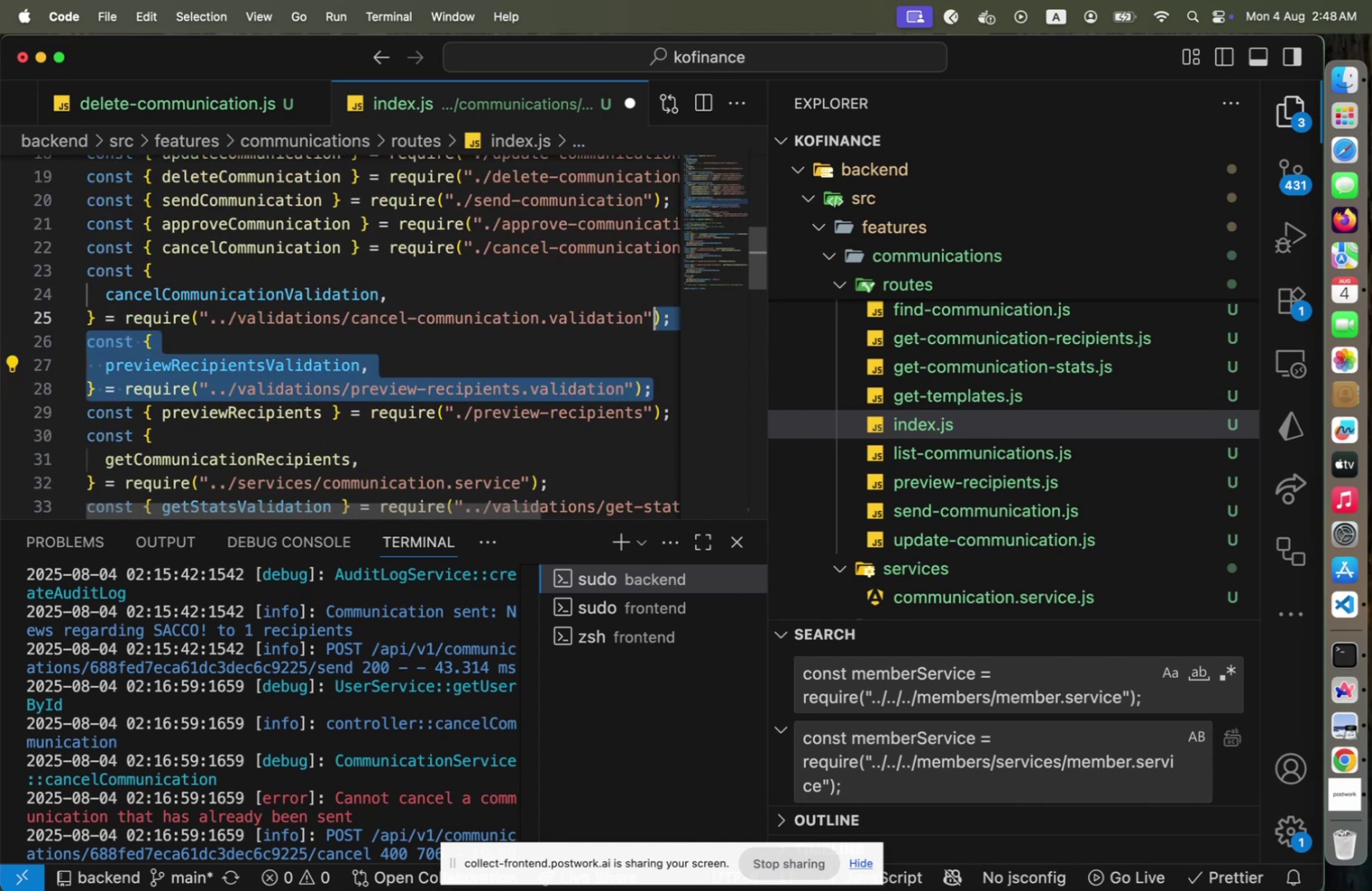 
key(Shift+ArrowUp)
 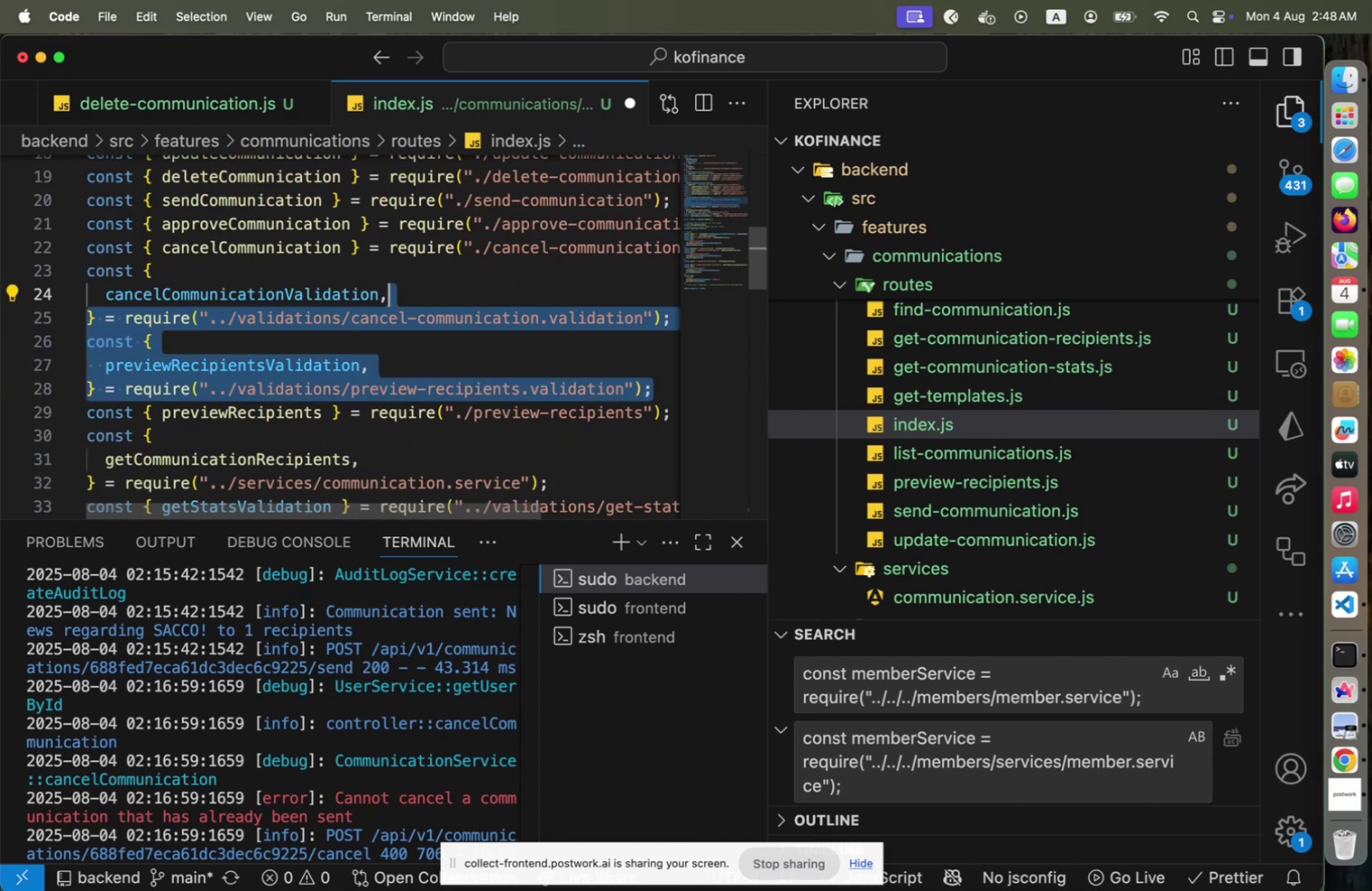 
key(Shift+ArrowUp)
 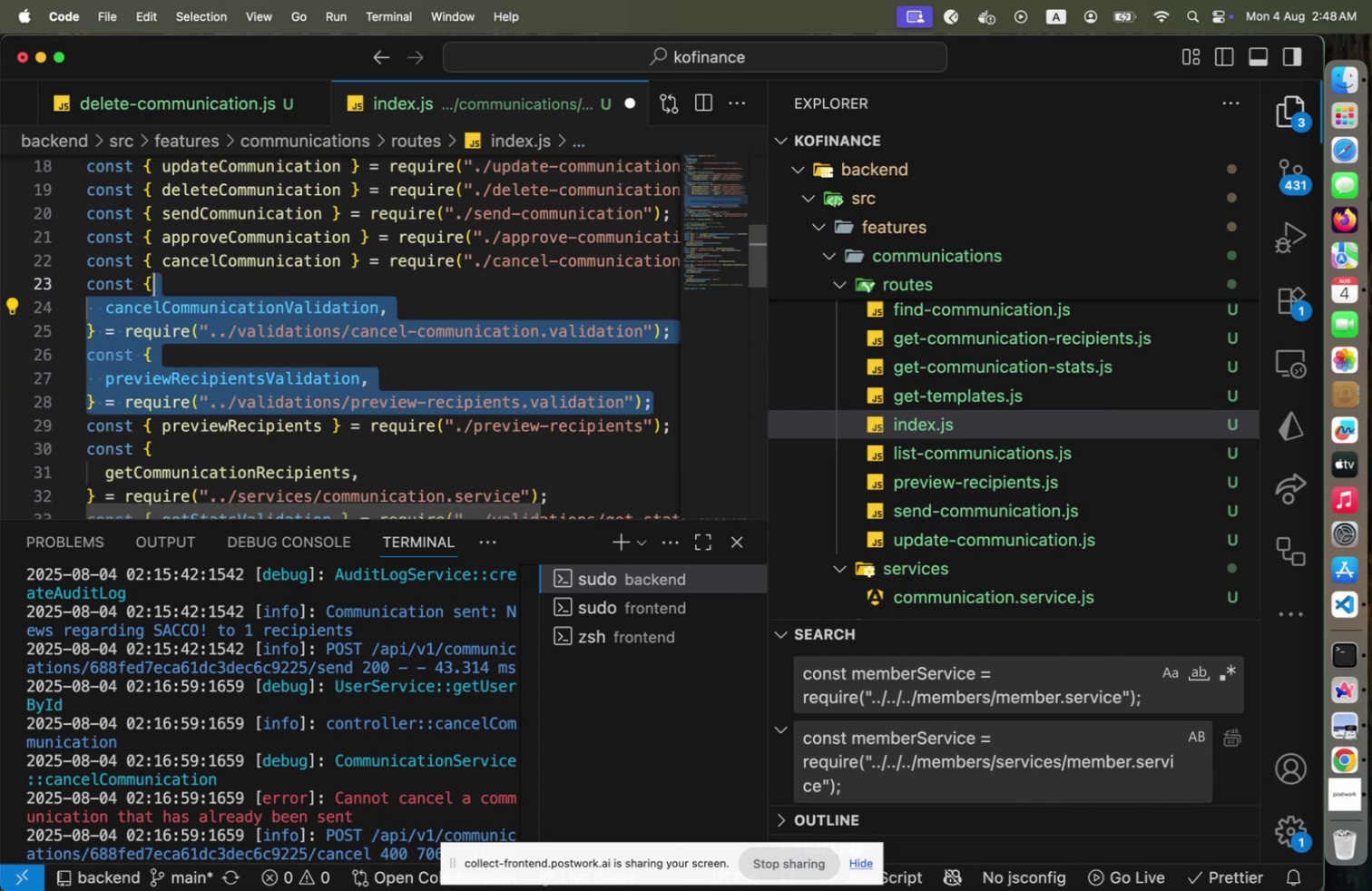 
key(Shift+Home)
 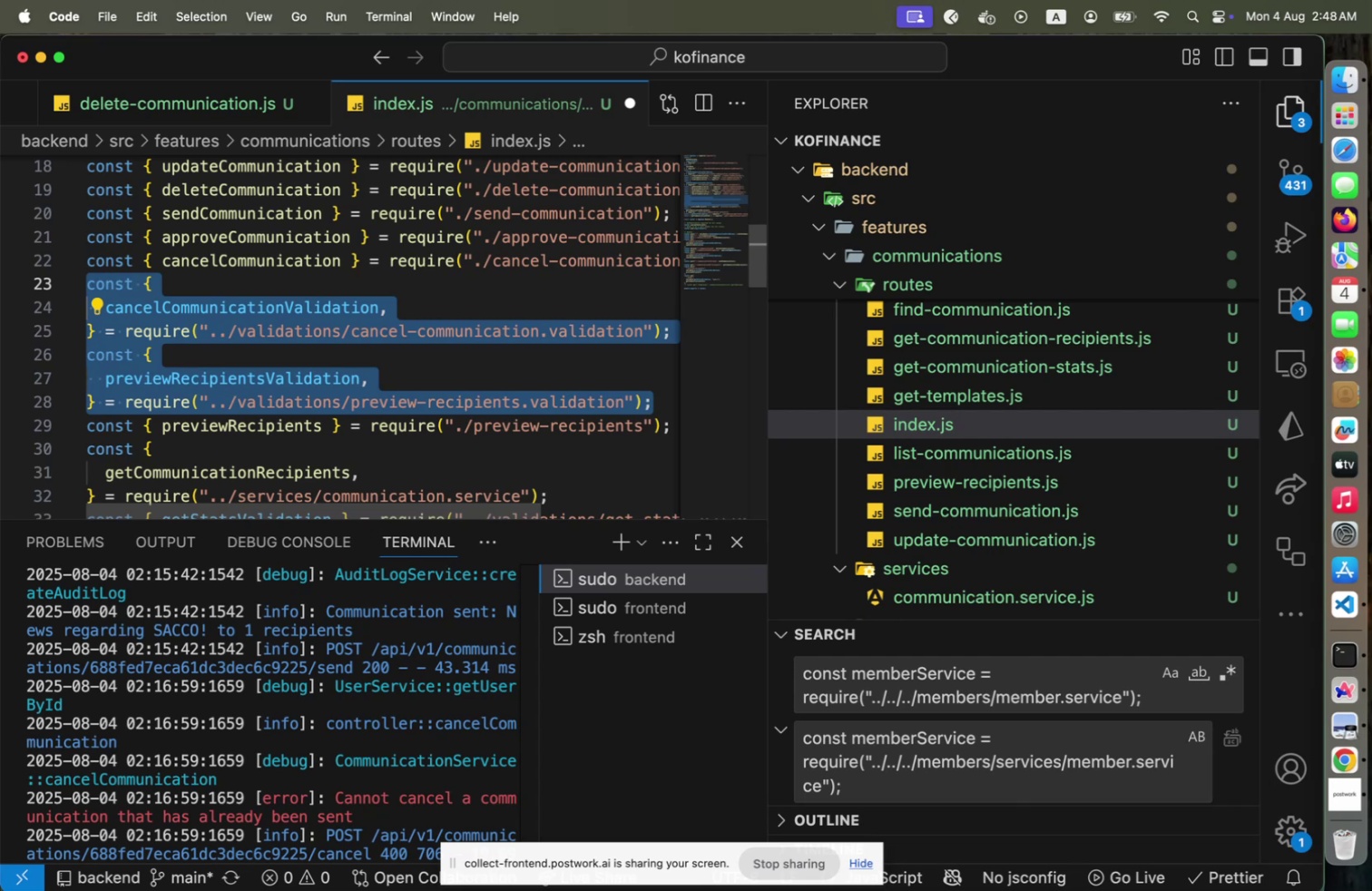 
key(Shift+ArrowDown)
 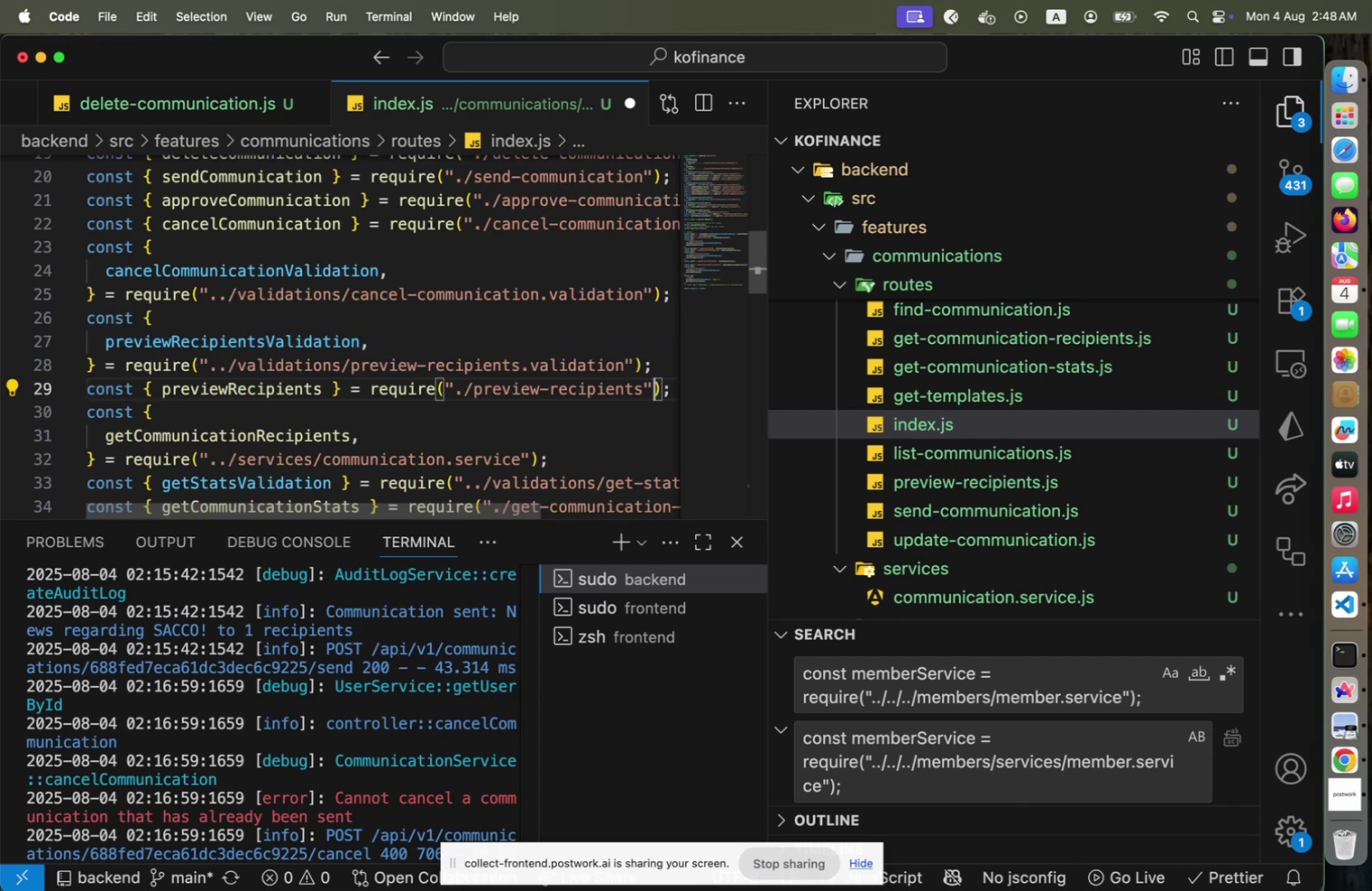 
key(Shift+ArrowDown)
 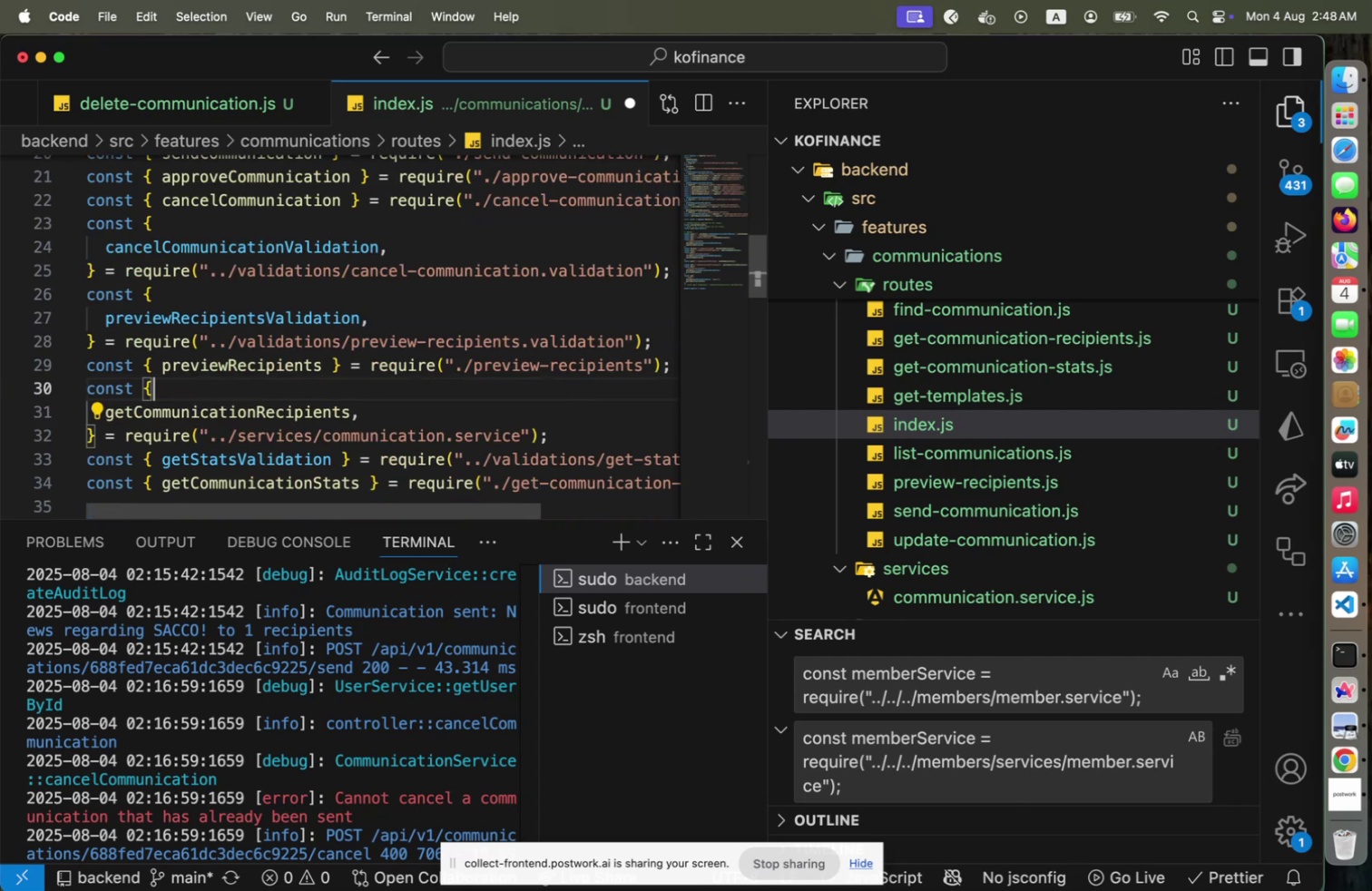 
key(Shift+ArrowDown)
 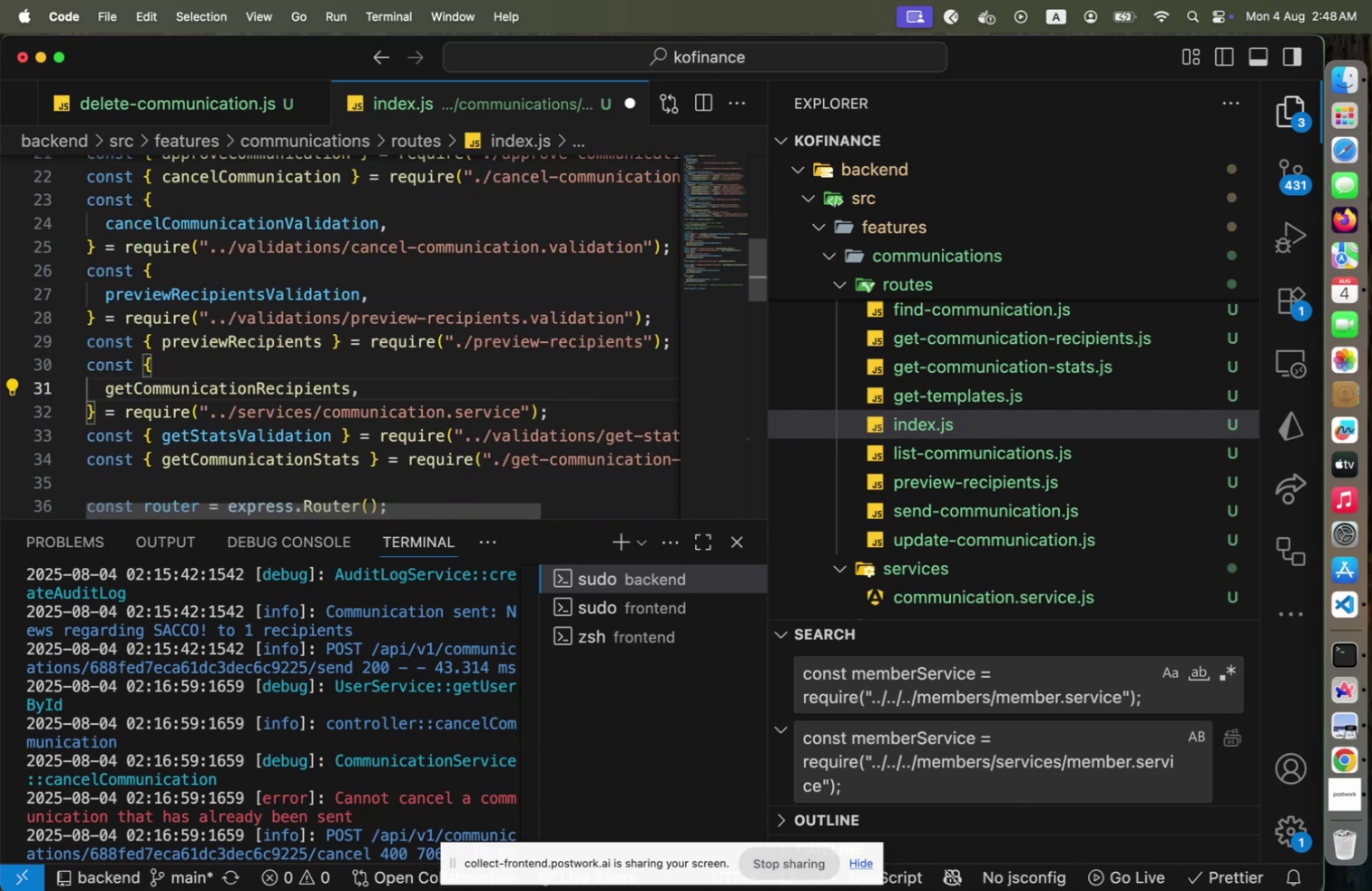 
key(Shift+ArrowDown)
 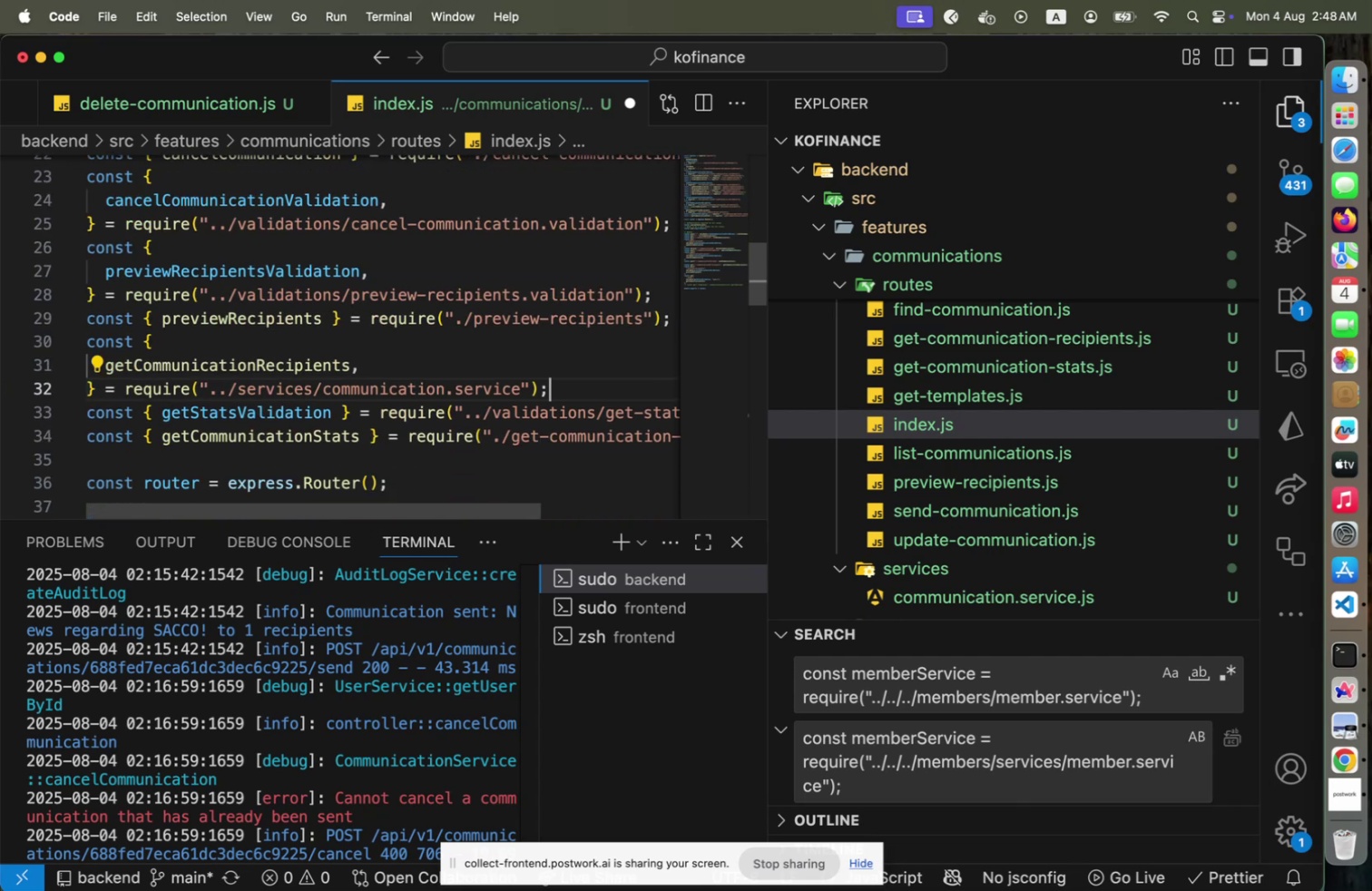 
key(Shift+ArrowUp)
 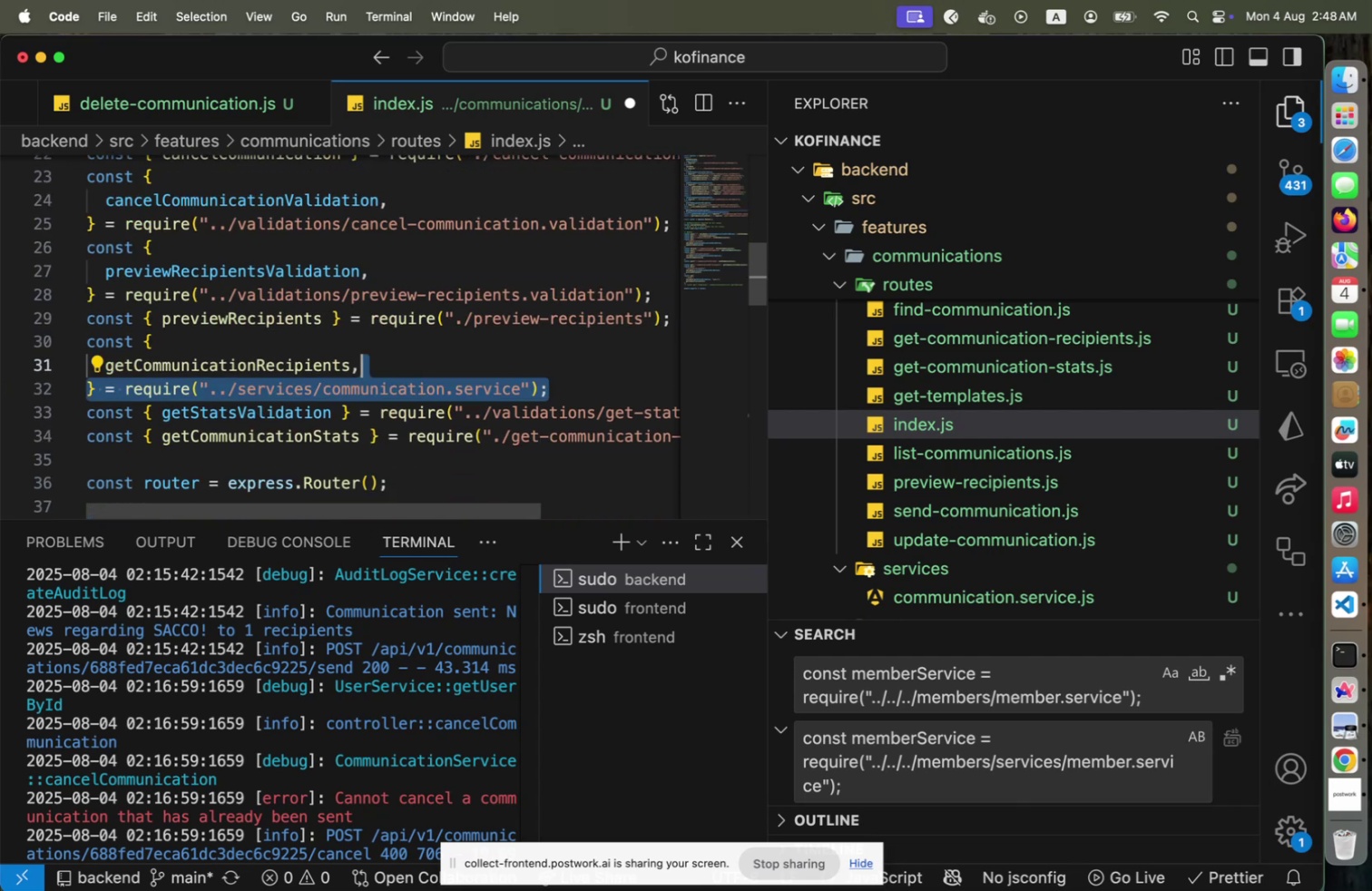 
key(Shift+ArrowUp)
 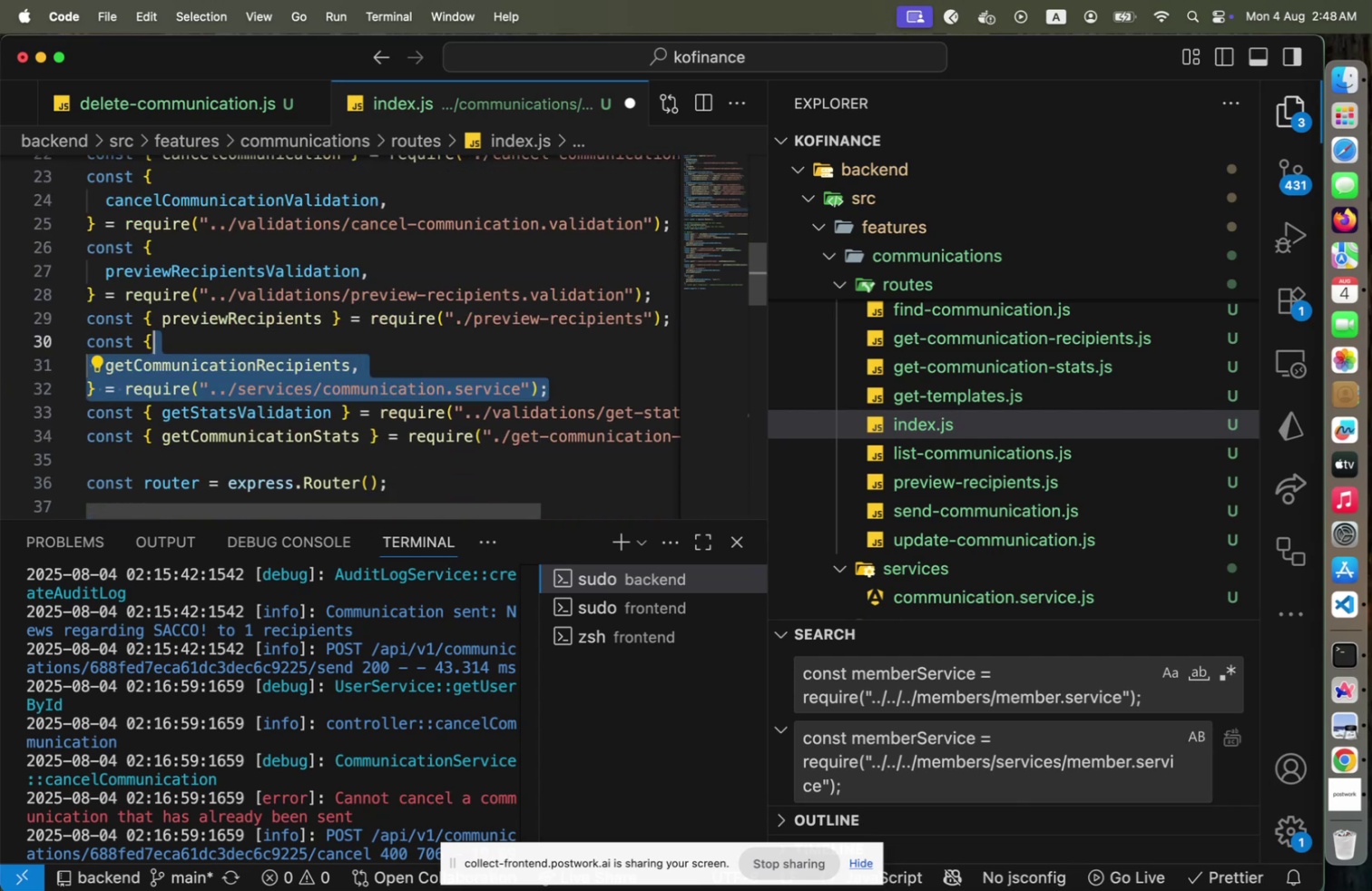 
key(Shift+Home)
 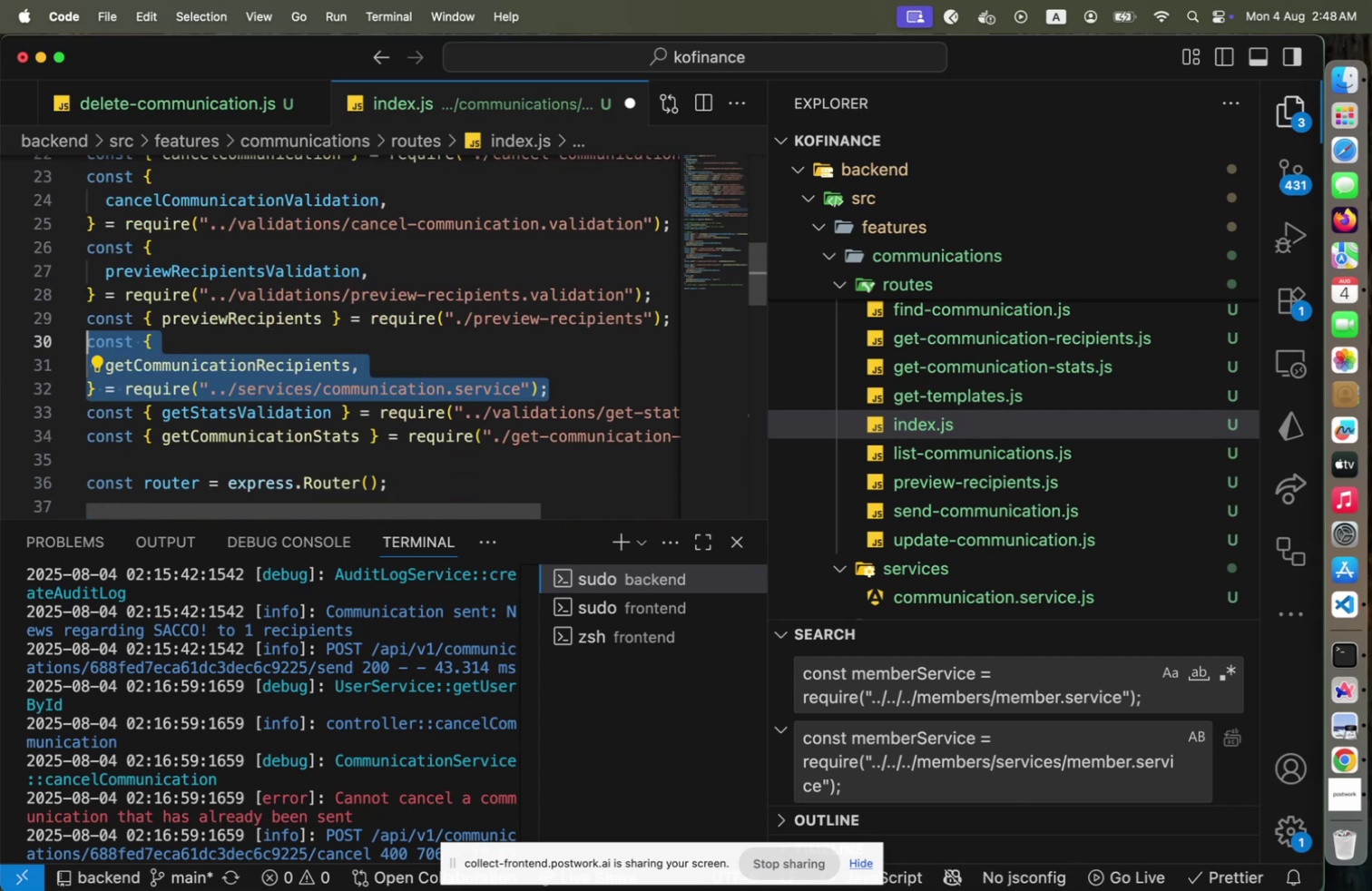 
key(Shift+Backspace)
 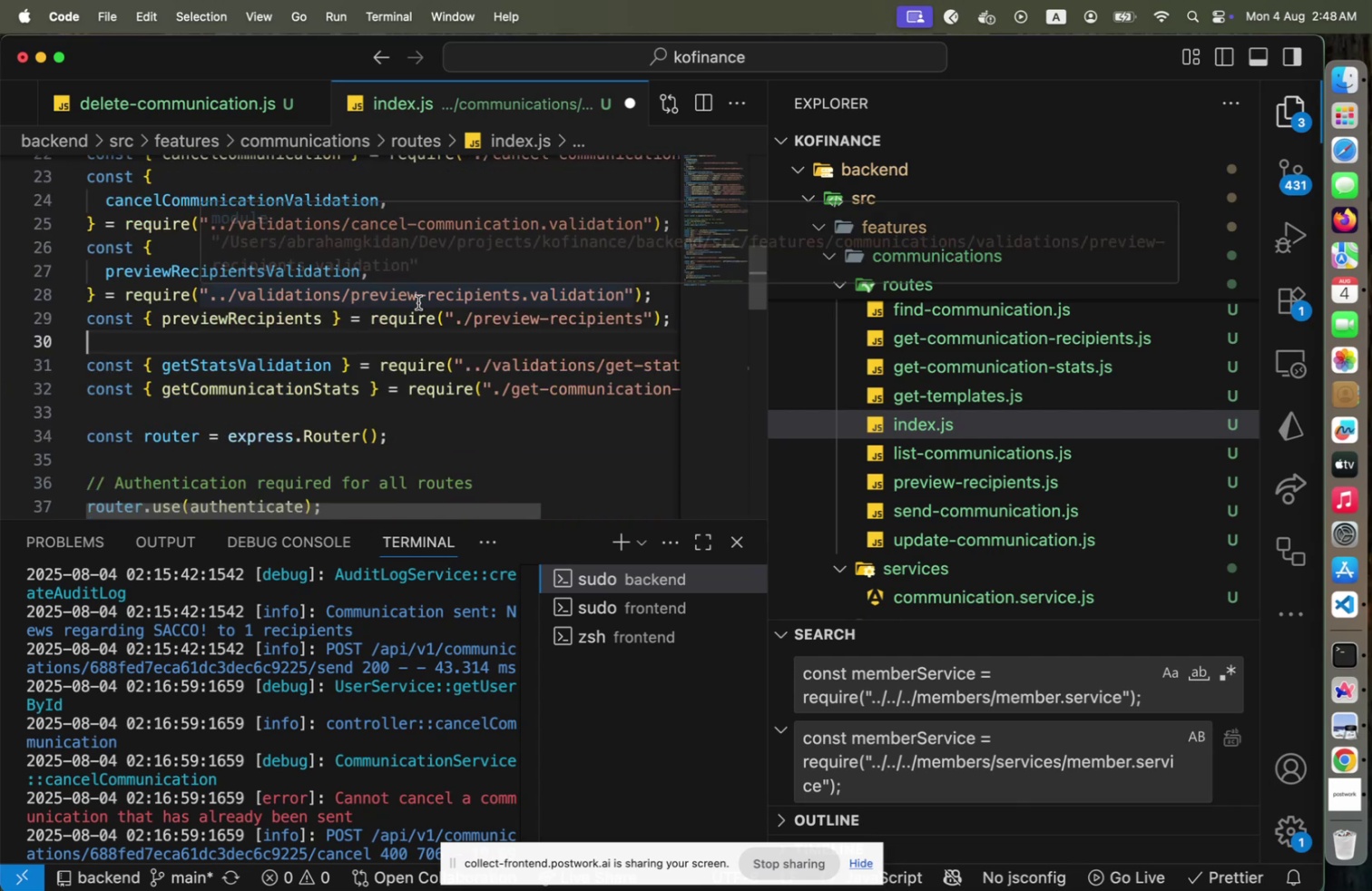 
key(Shift+Backspace)
 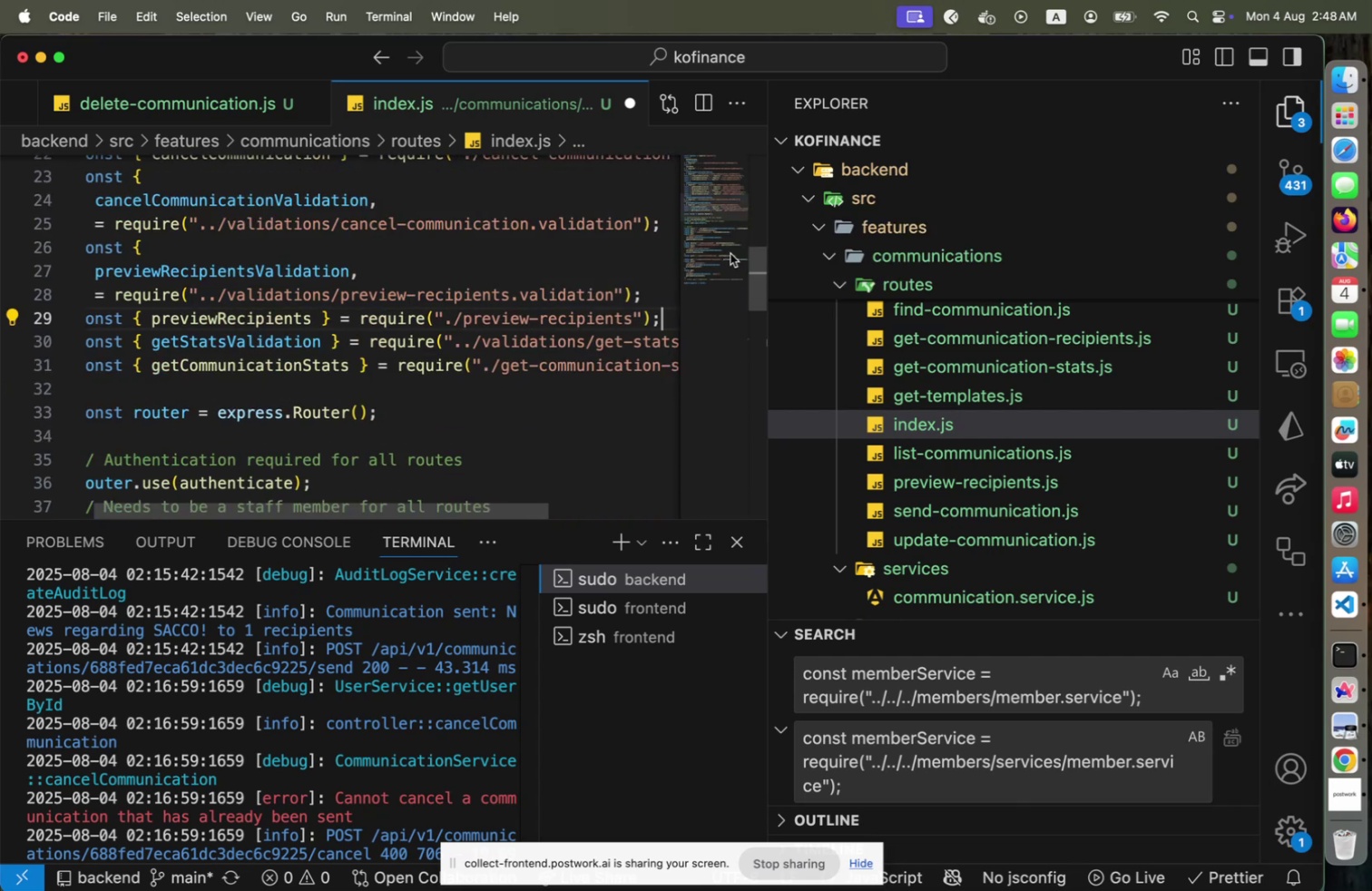 
left_click([733, 252])
 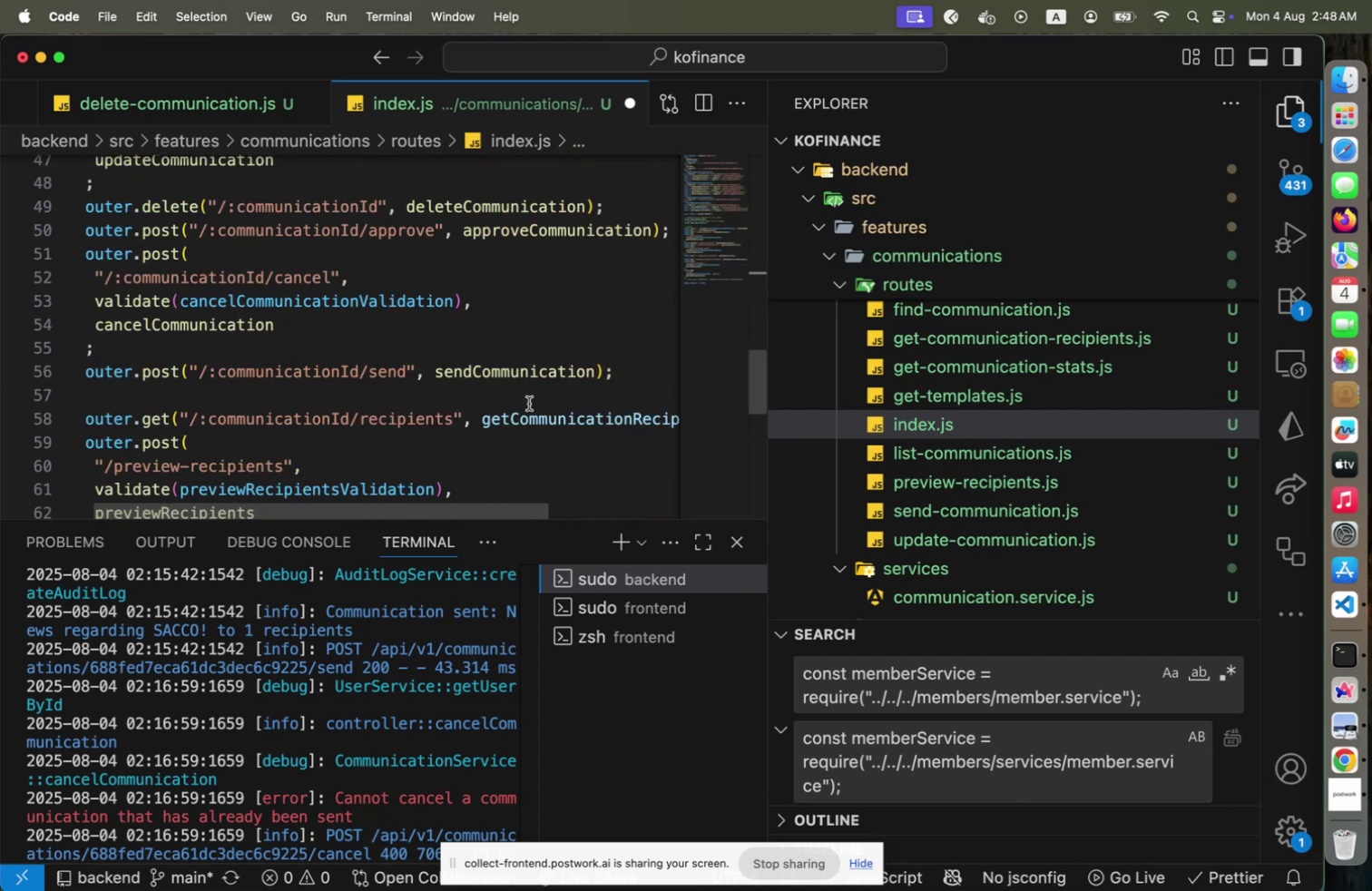 
left_click([525, 410])
 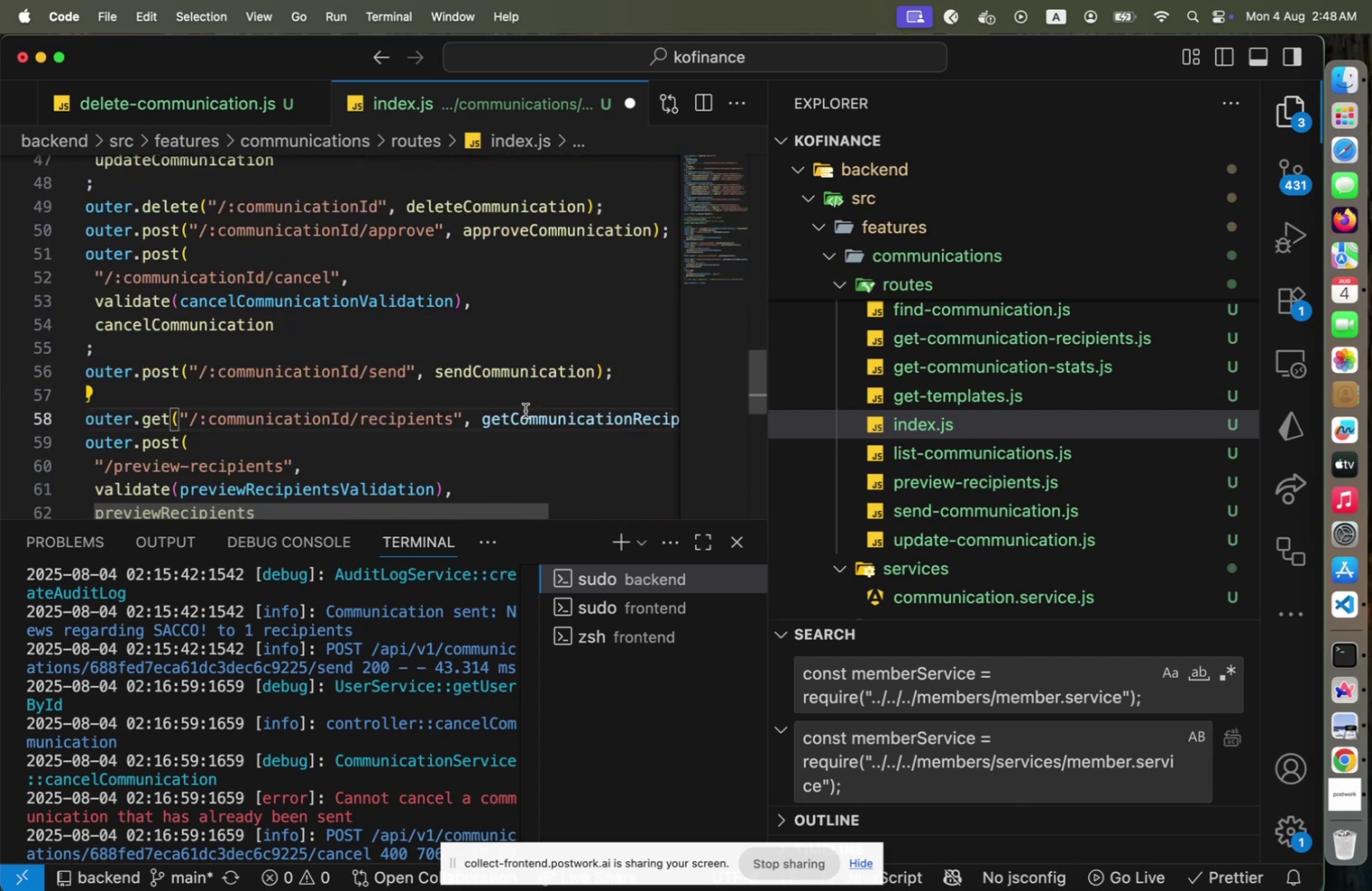 
key(Shift+End)
 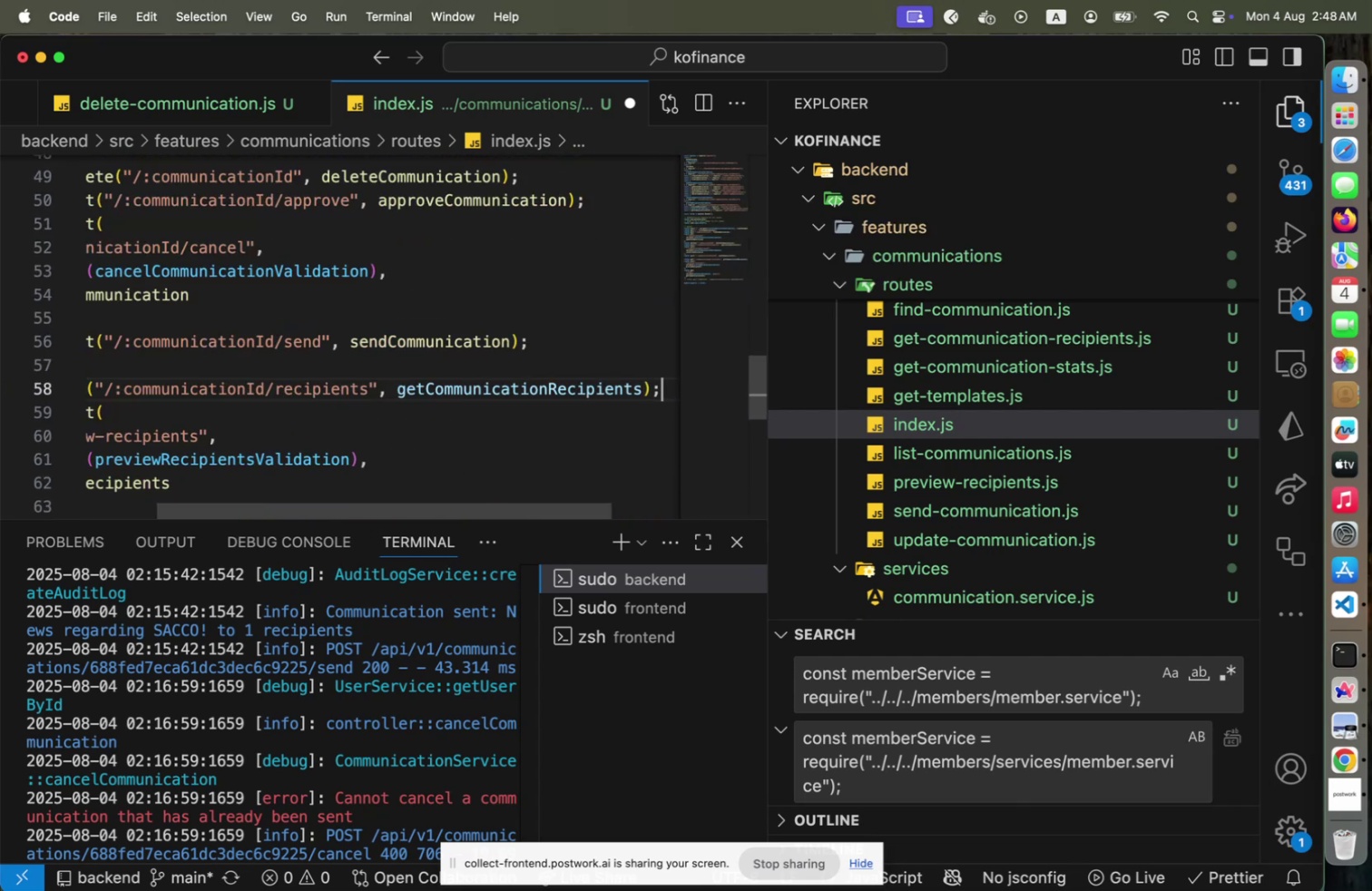 
key(Shift+ArrowLeft)
 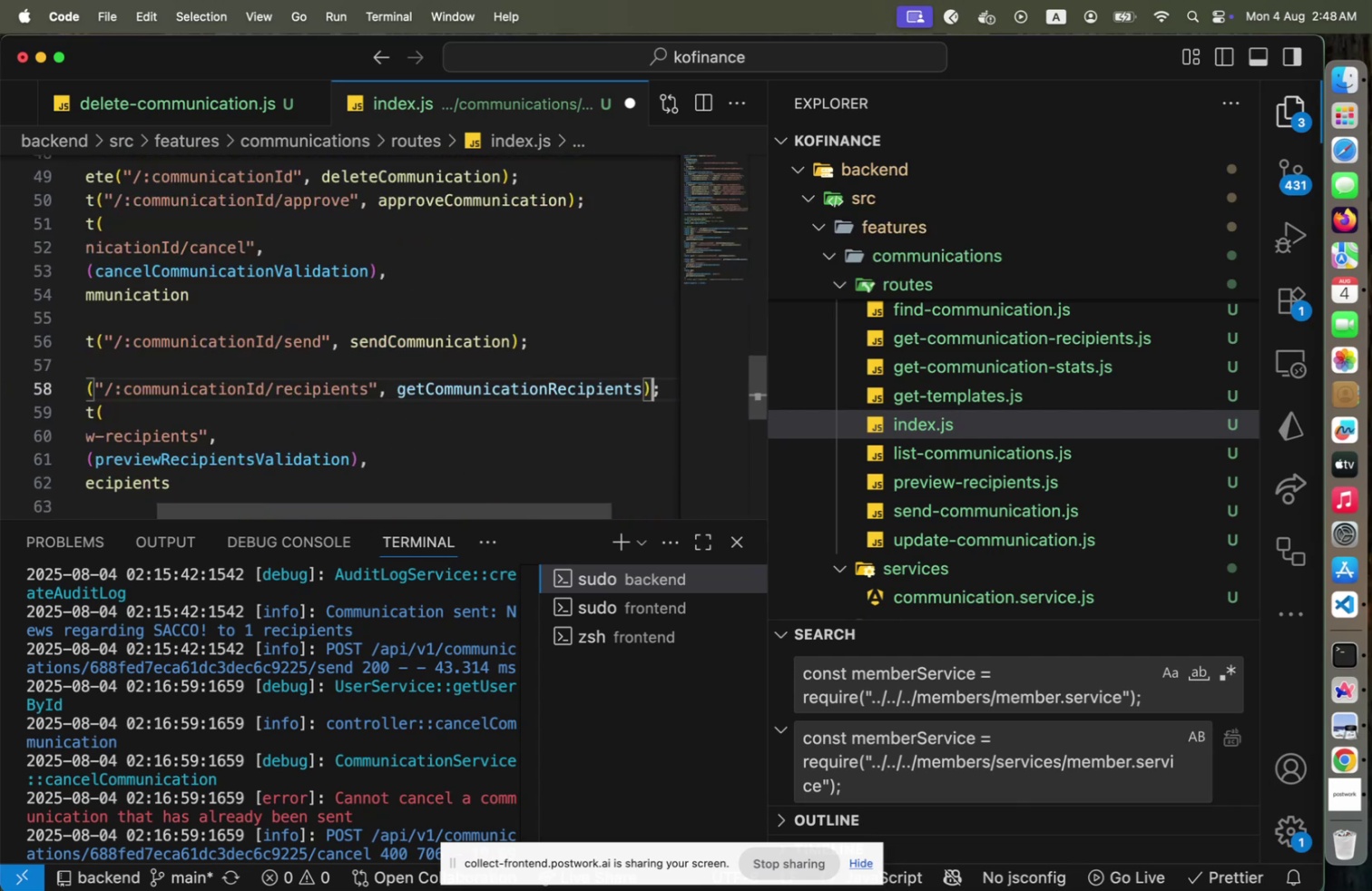 
key(Shift+ArrowLeft)
 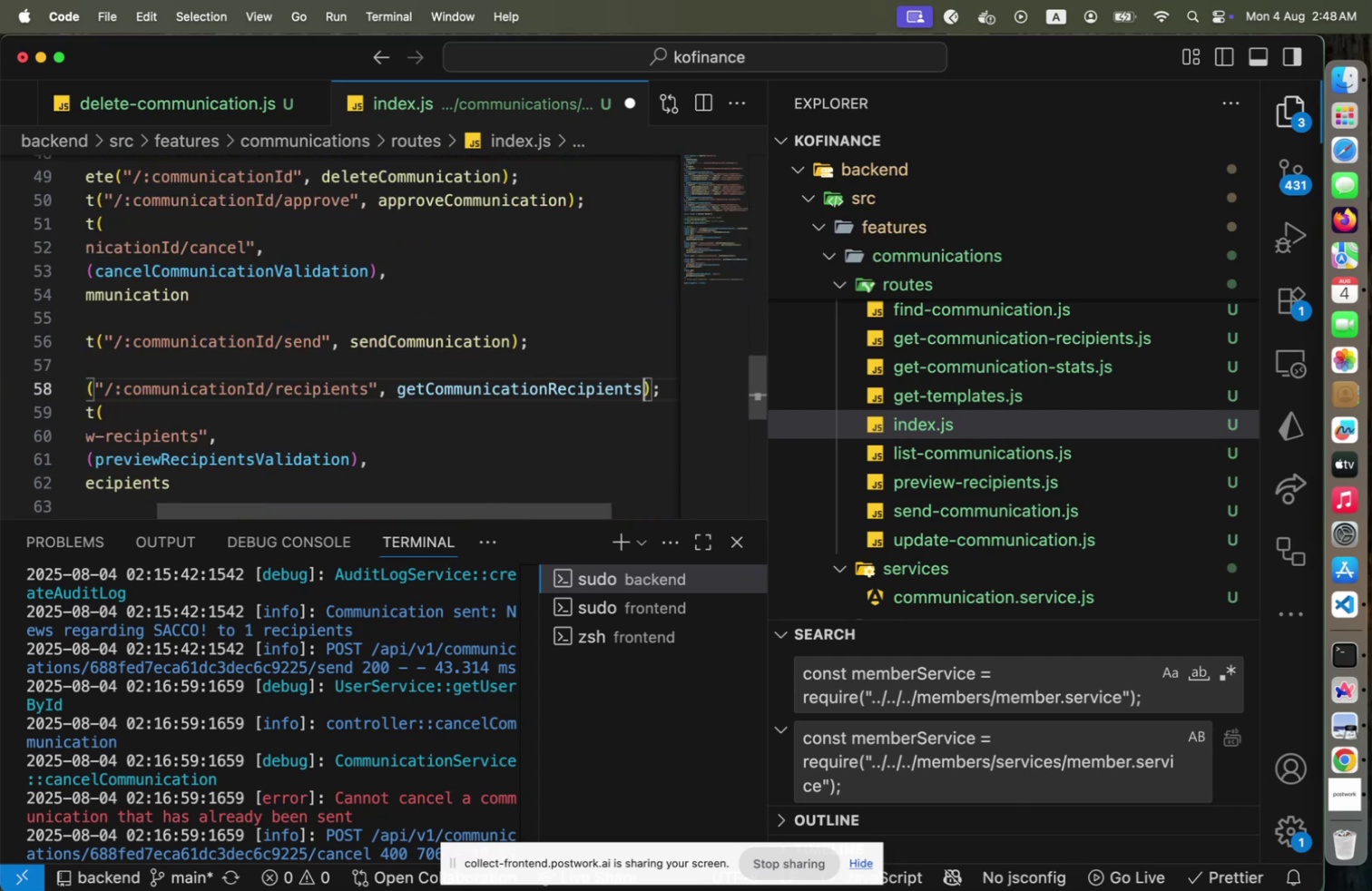 
key(Shift+Backspace)
 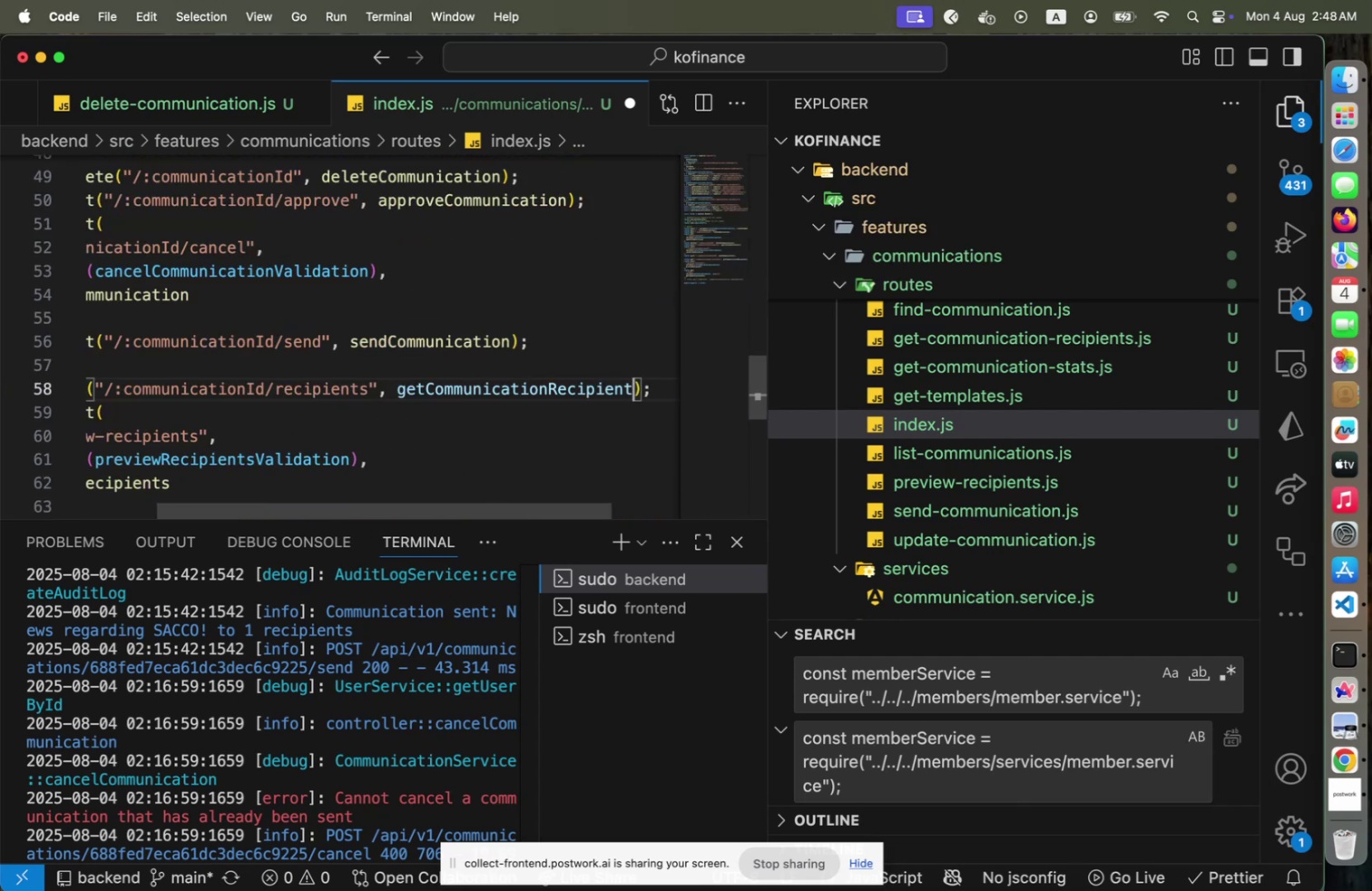 
key(Shift+S)
 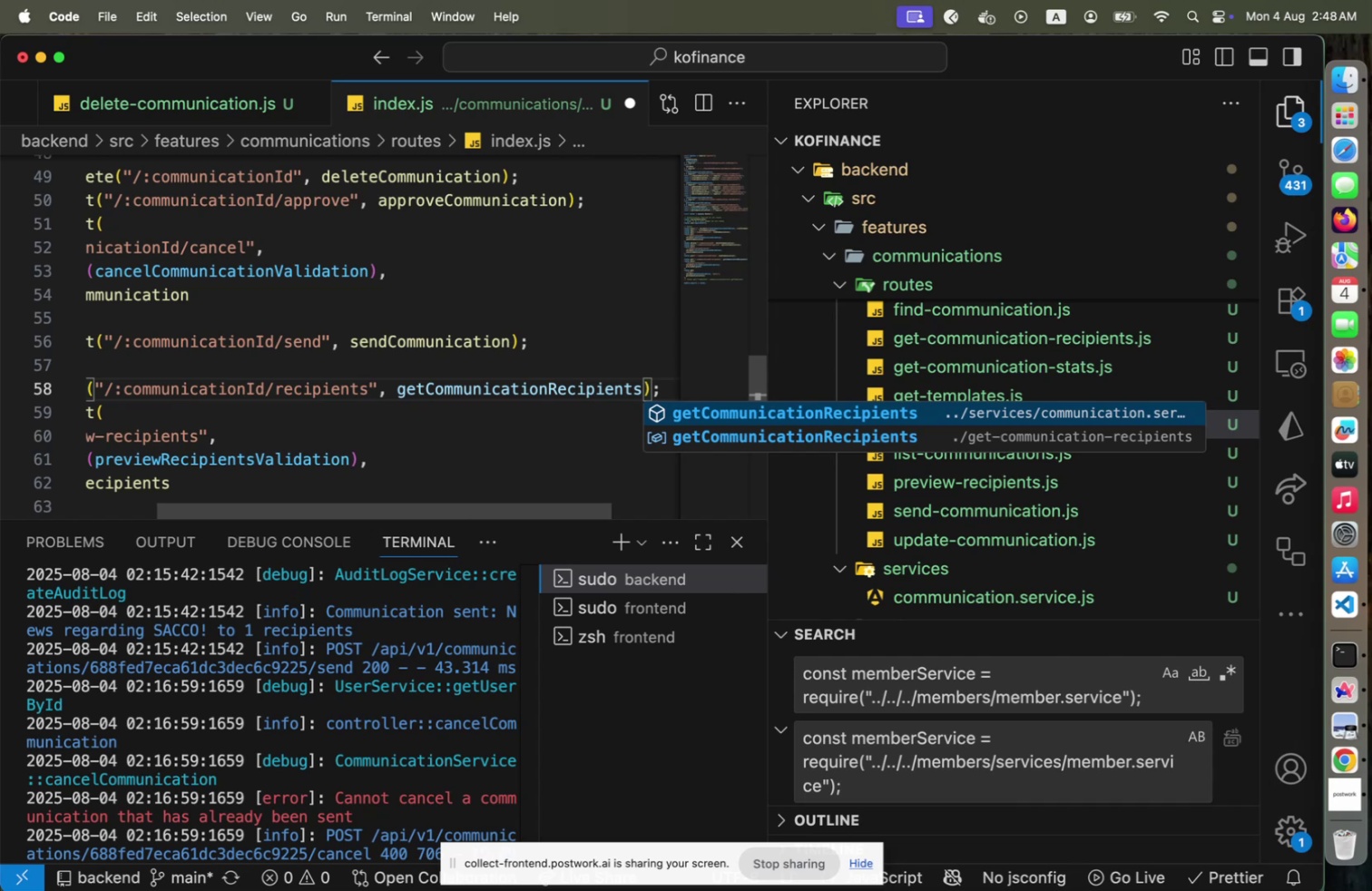 
key(Shift+ArrowDown)
 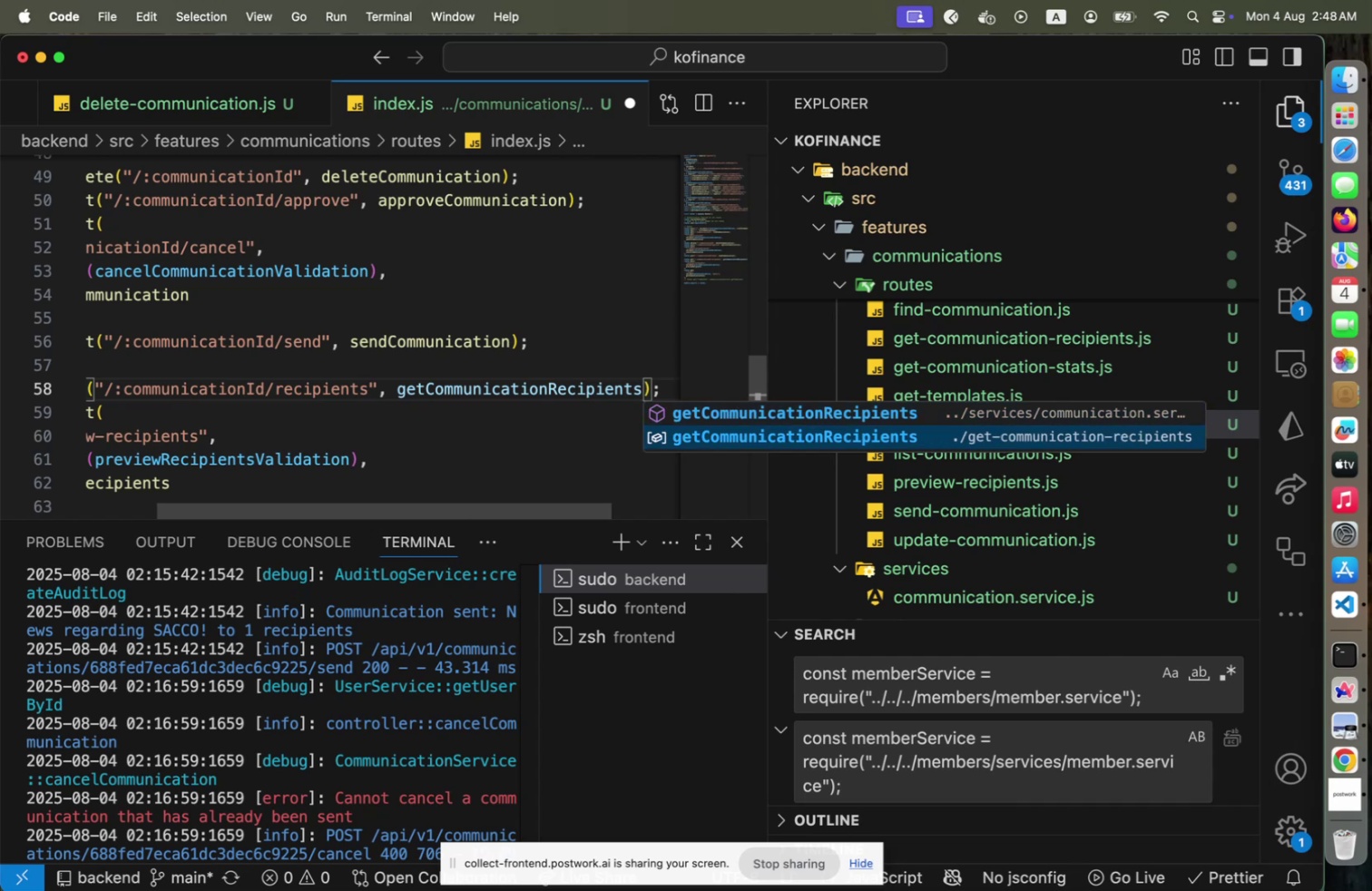 
key(Shift+Enter)
 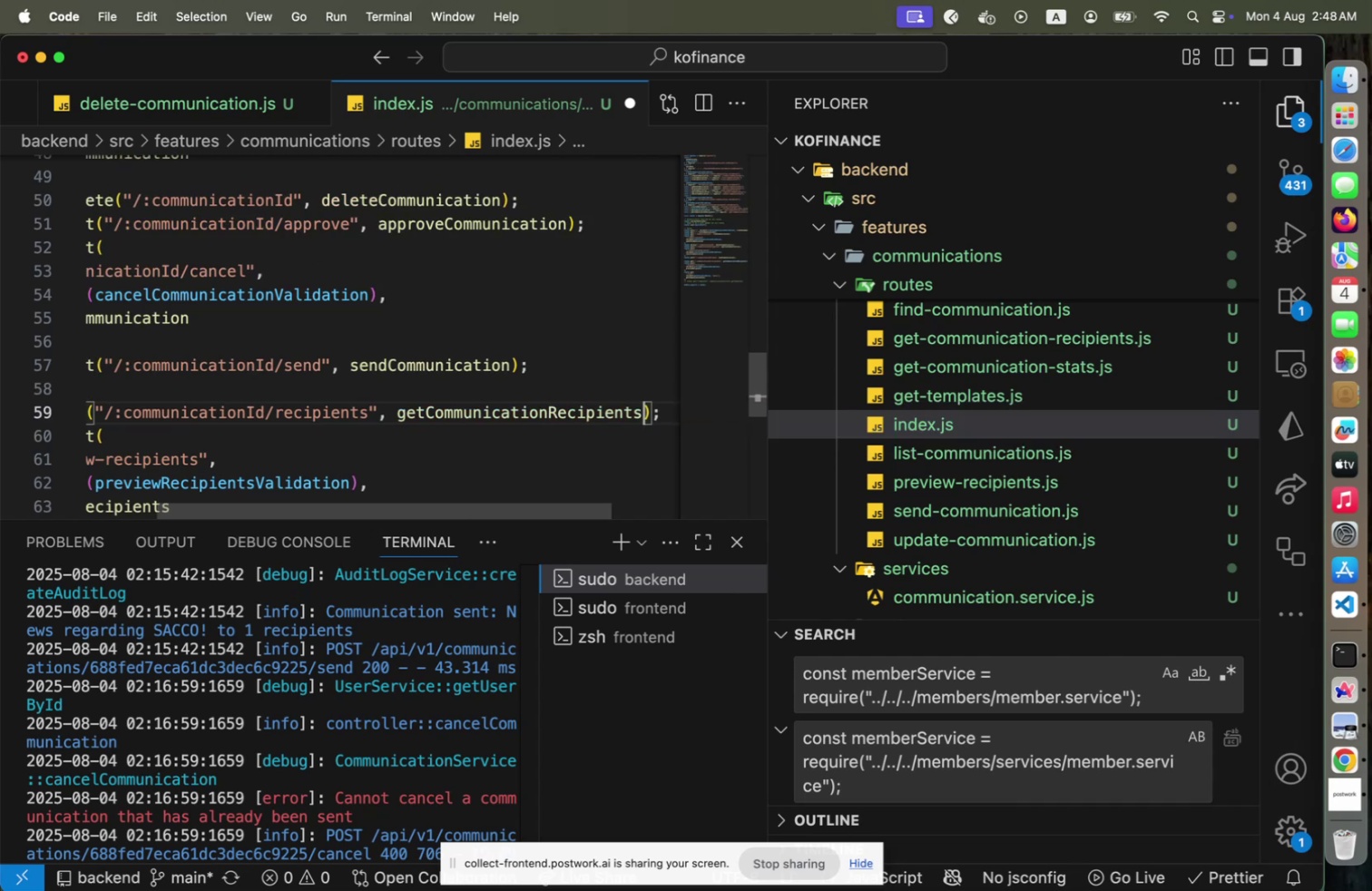 
key(Shift+ArrowUp)
 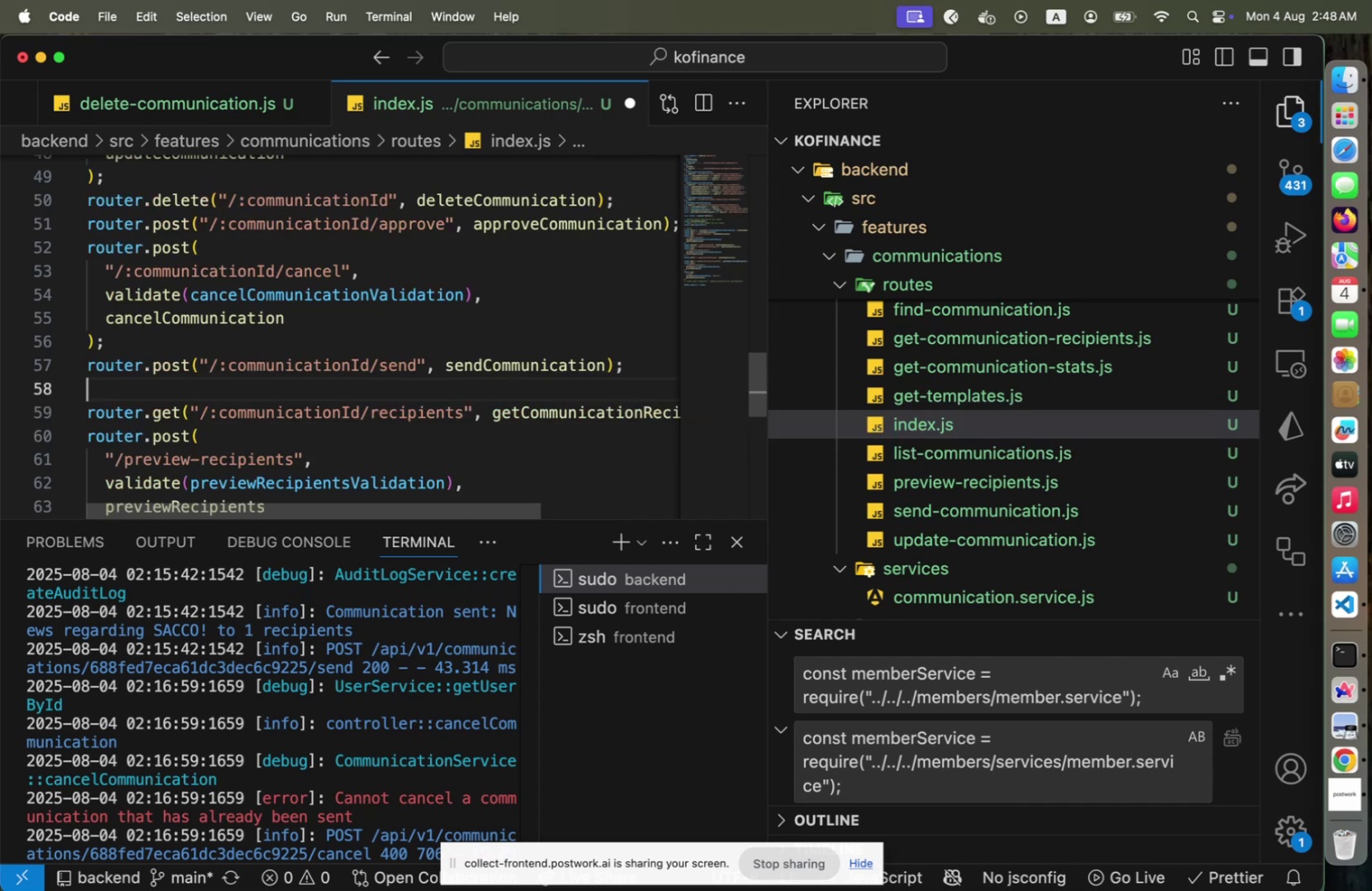 
key(Alt+Shift+F)
 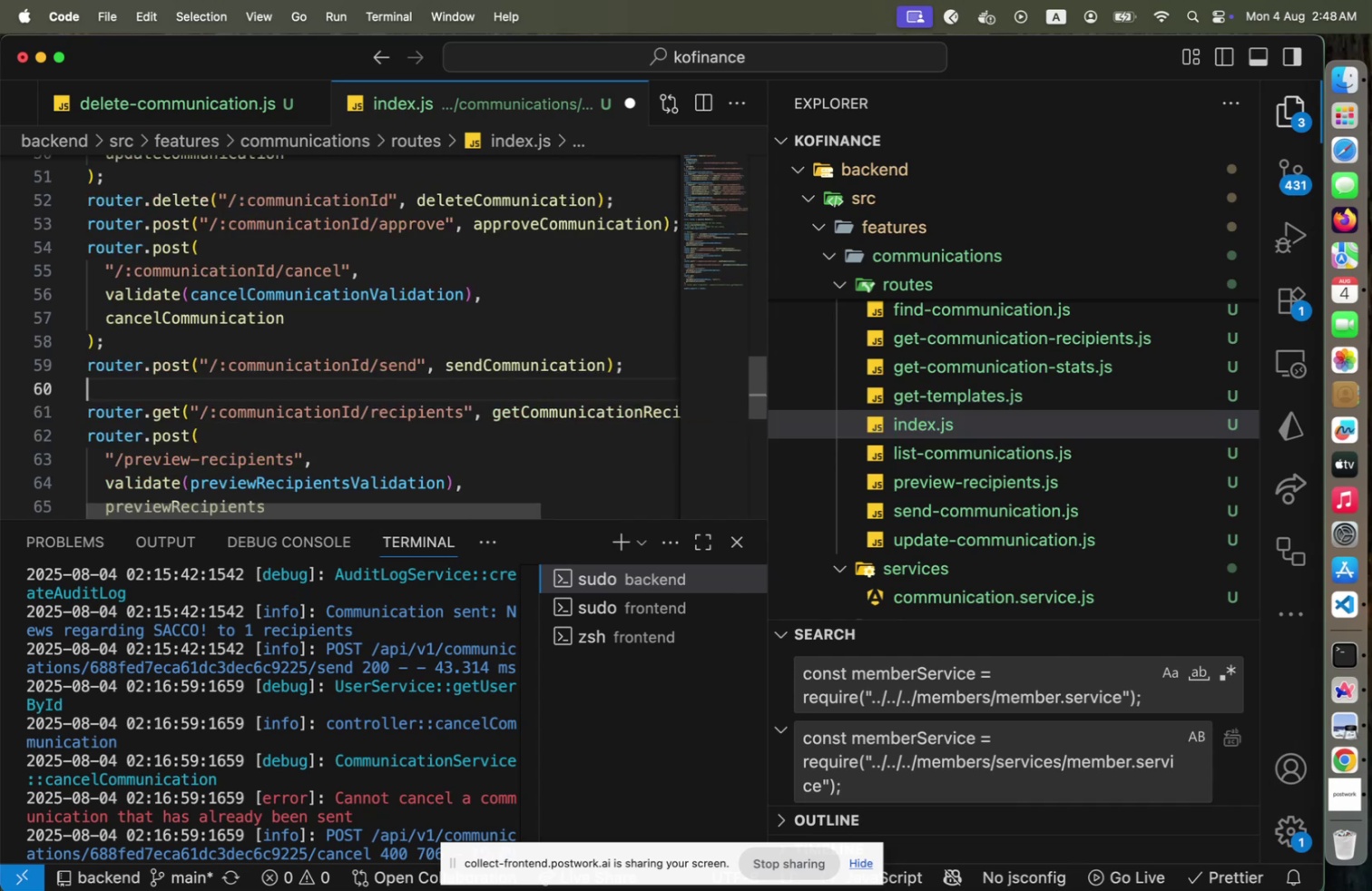 
key(Meta+Shift+CommandLeft)
 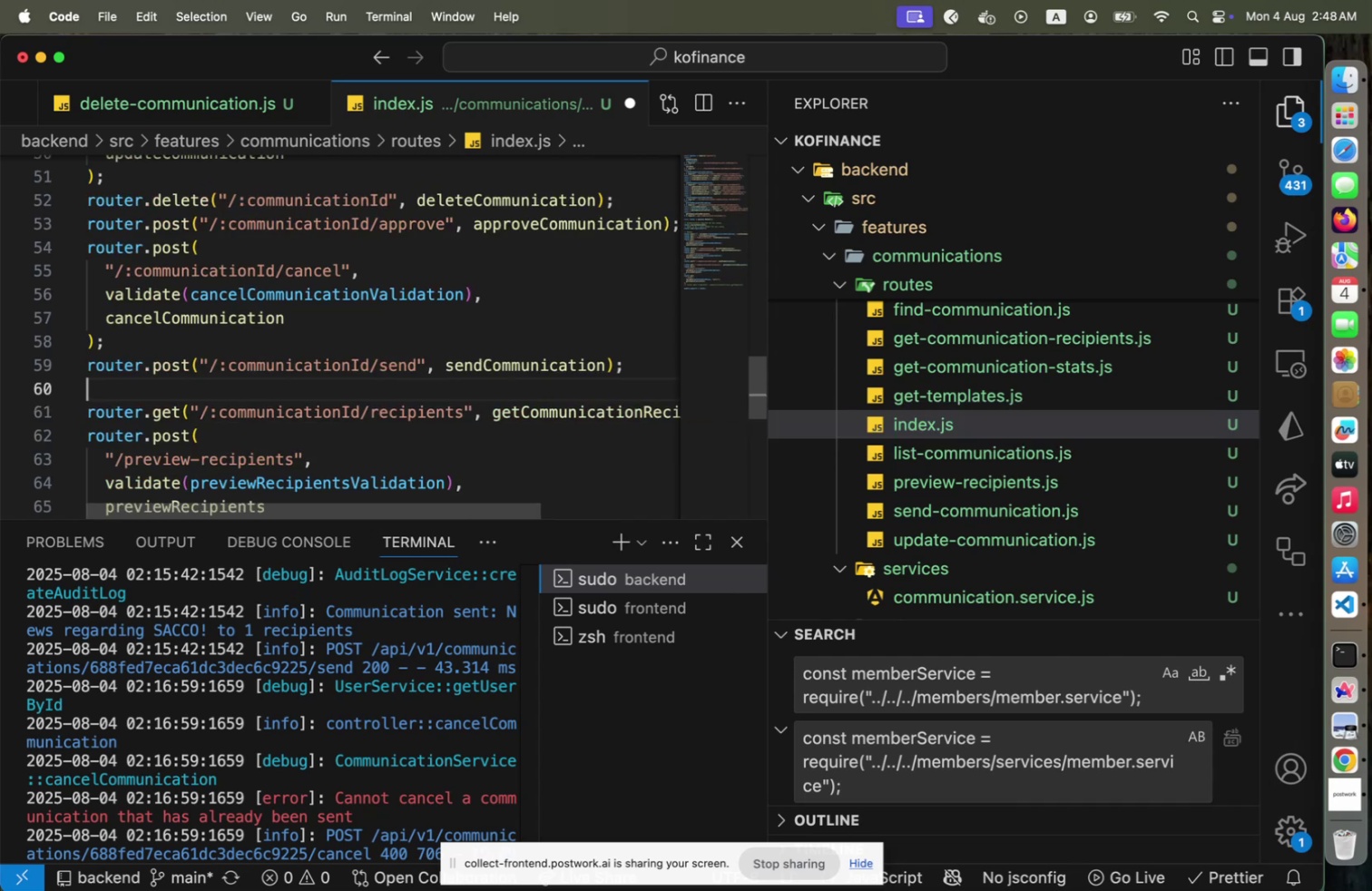 
key(Meta+Shift+S)
 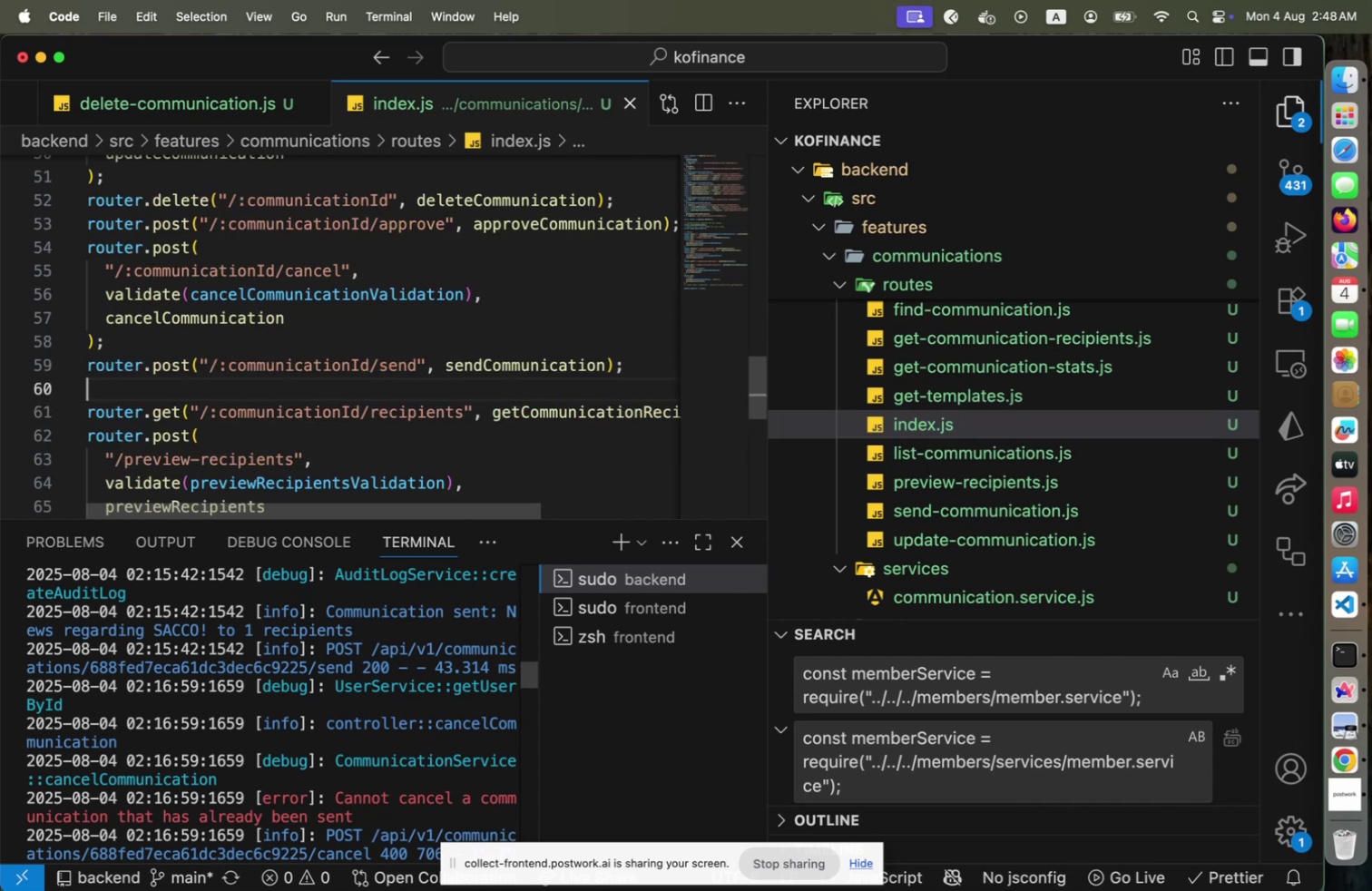 
key(Shift+Backspace)
 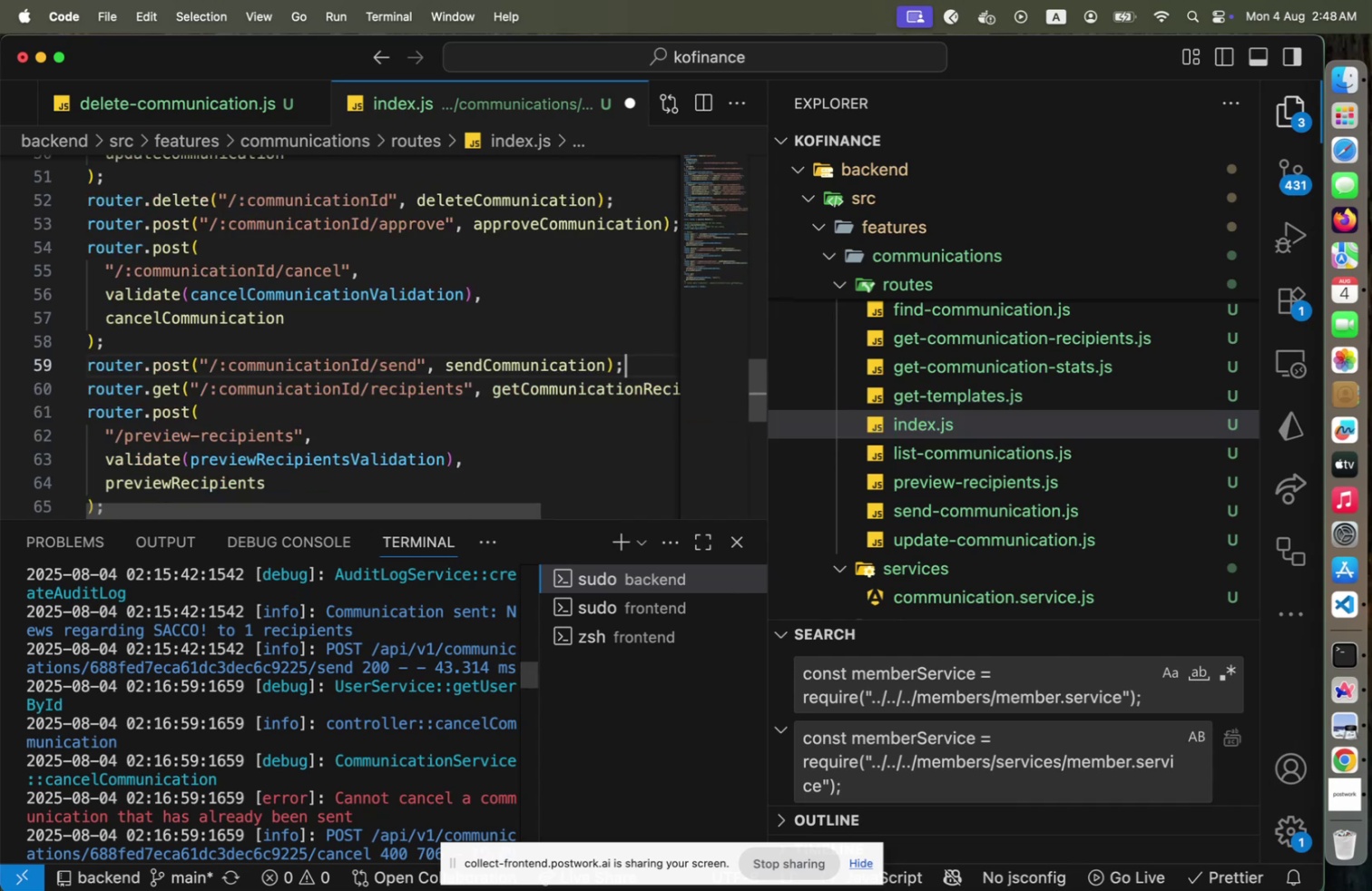 
key(Meta+Shift+CommandLeft)
 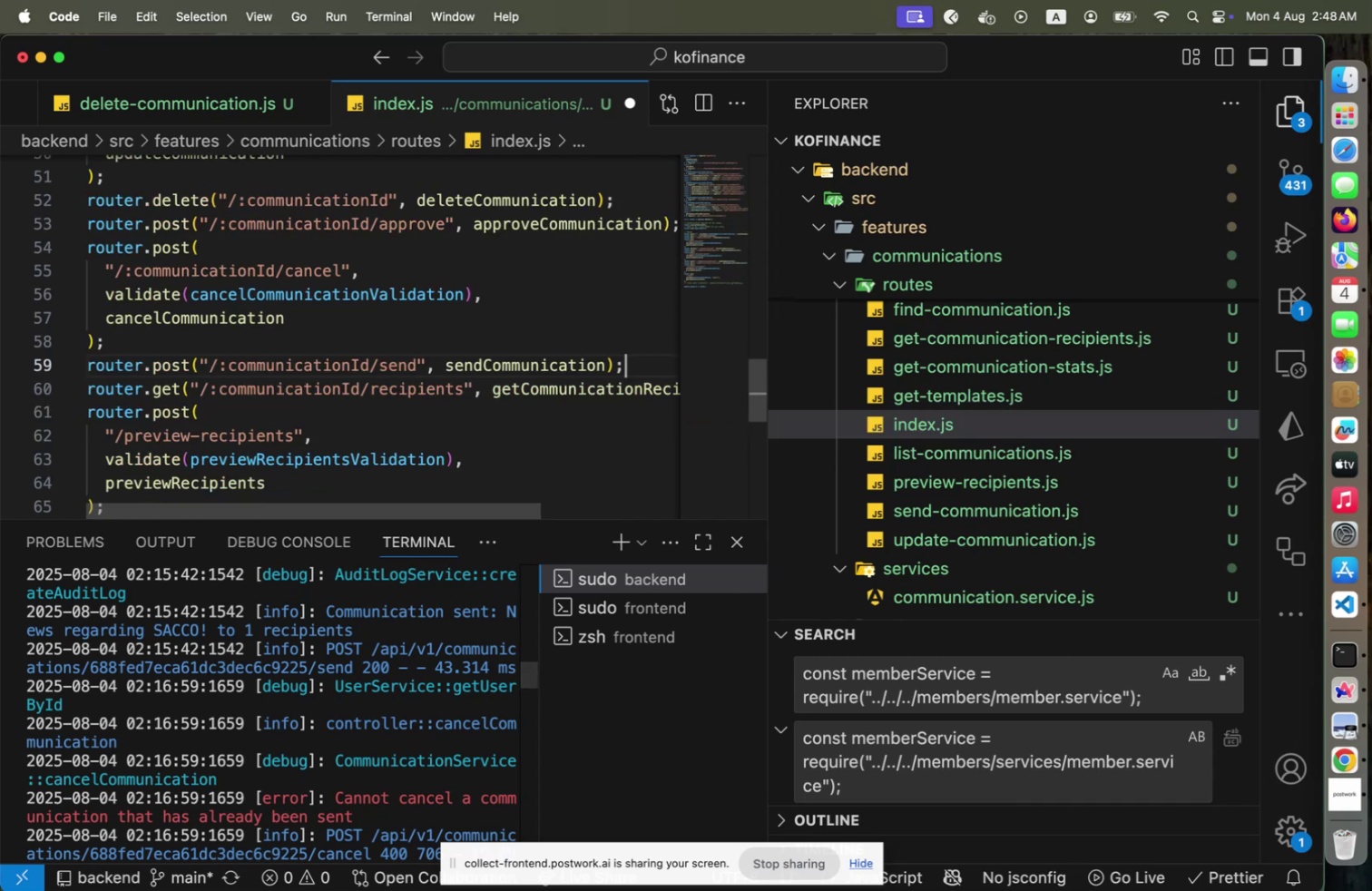 
key(Meta+Shift+S)
 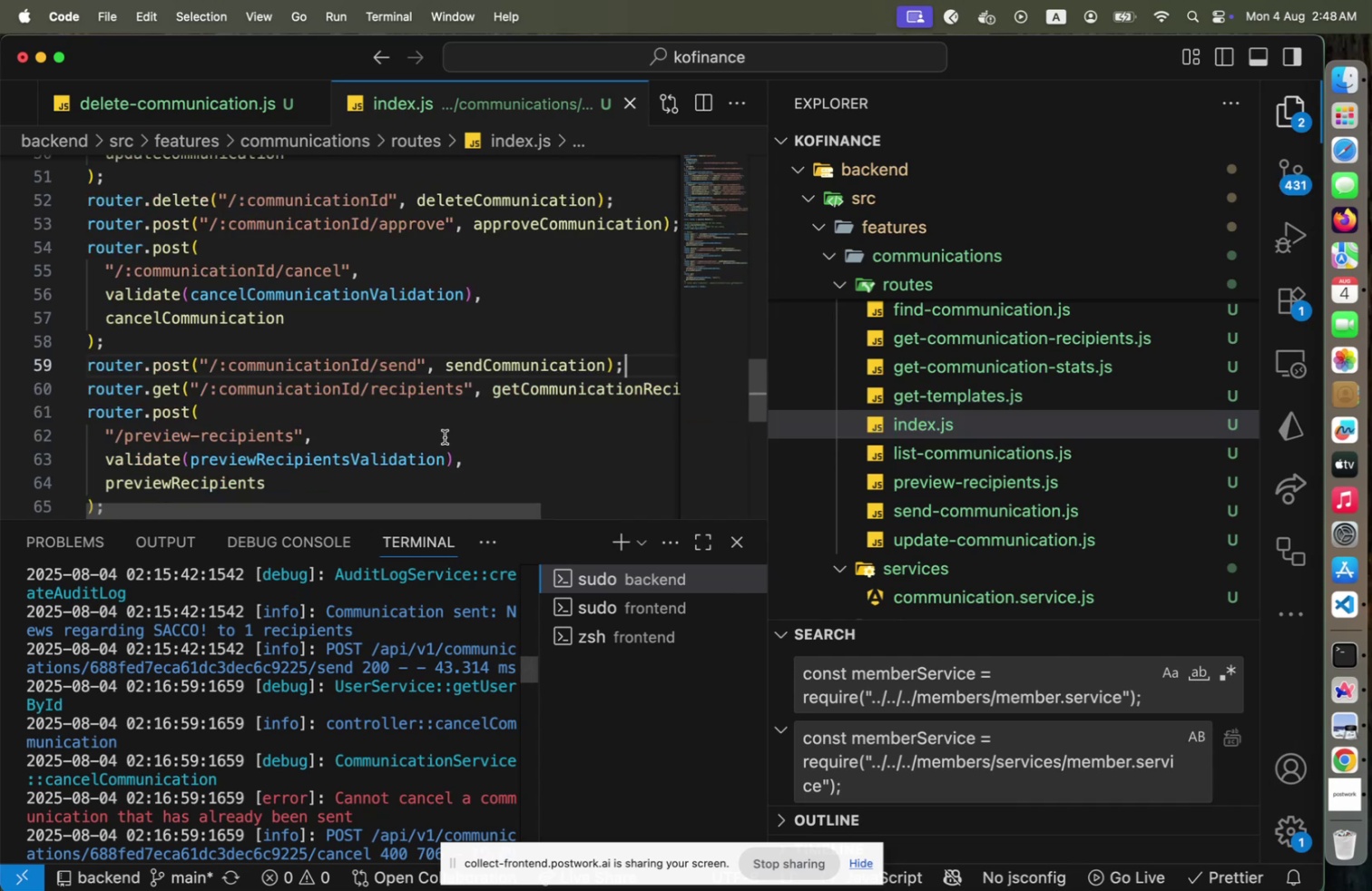 
scroll: coordinate [443, 436], scroll_direction: down, amount: 2.0
 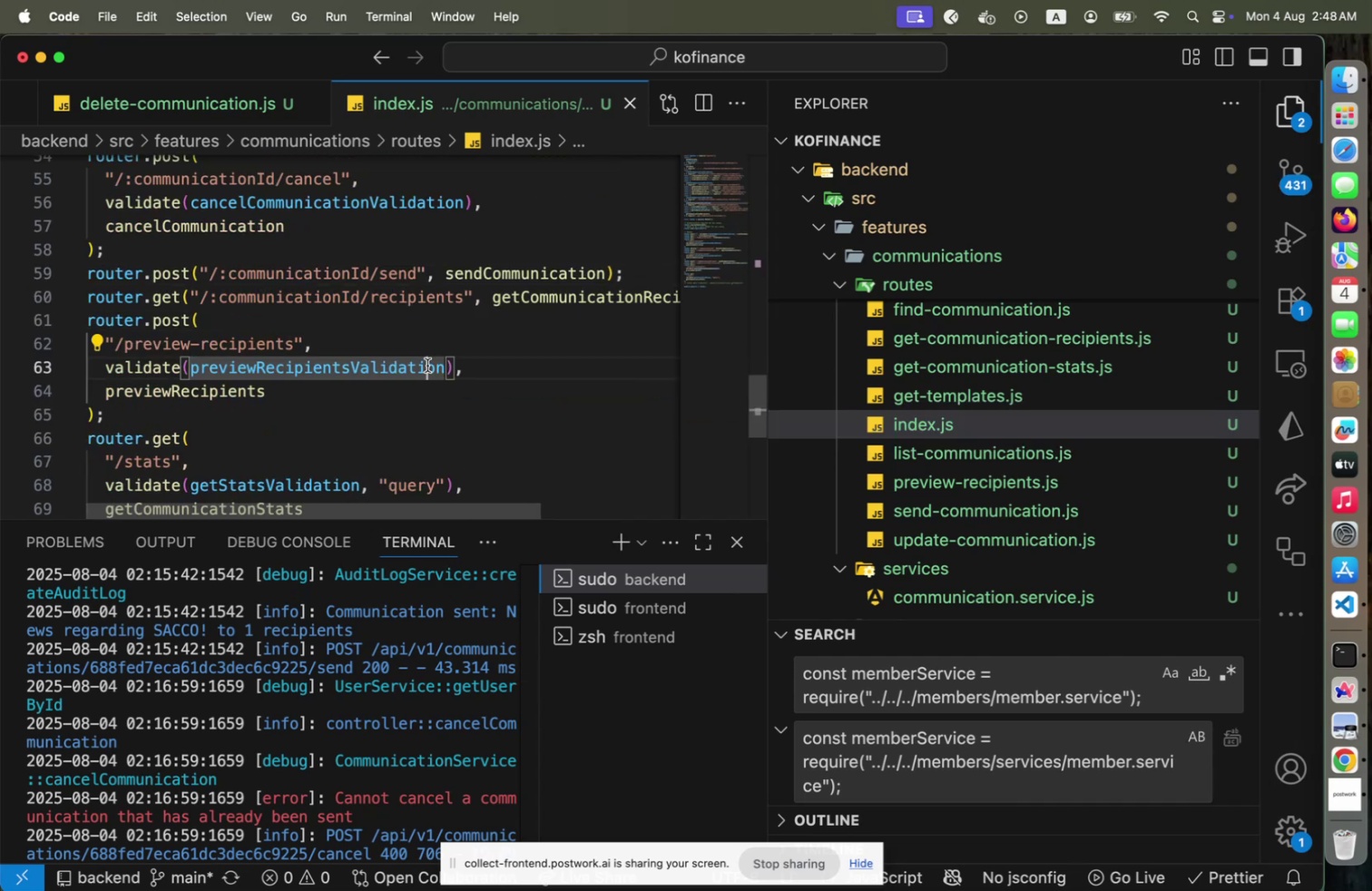 
left_click([322, 395])
 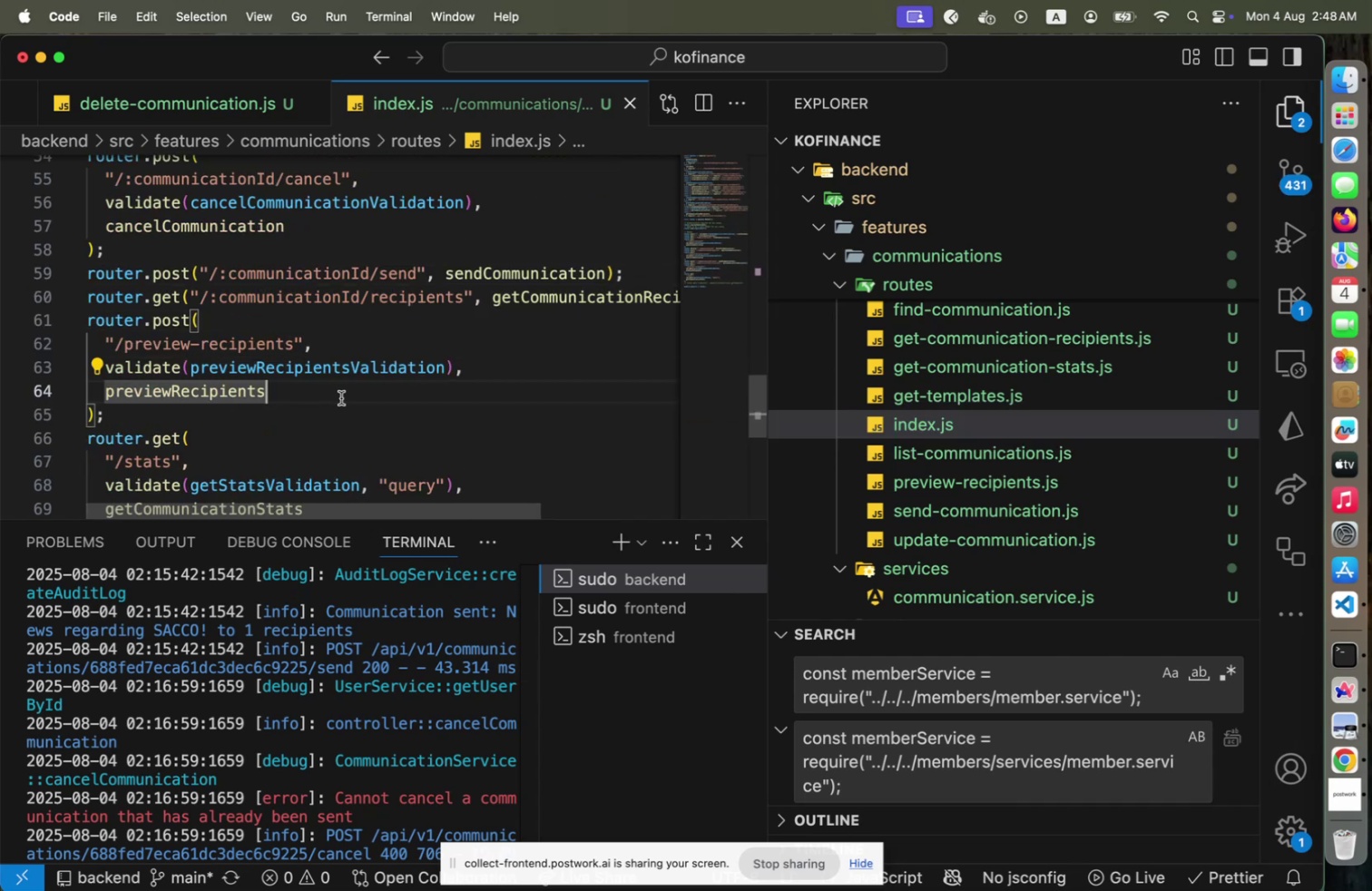 
scroll: coordinate [342, 397], scroll_direction: down, amount: 2.0
 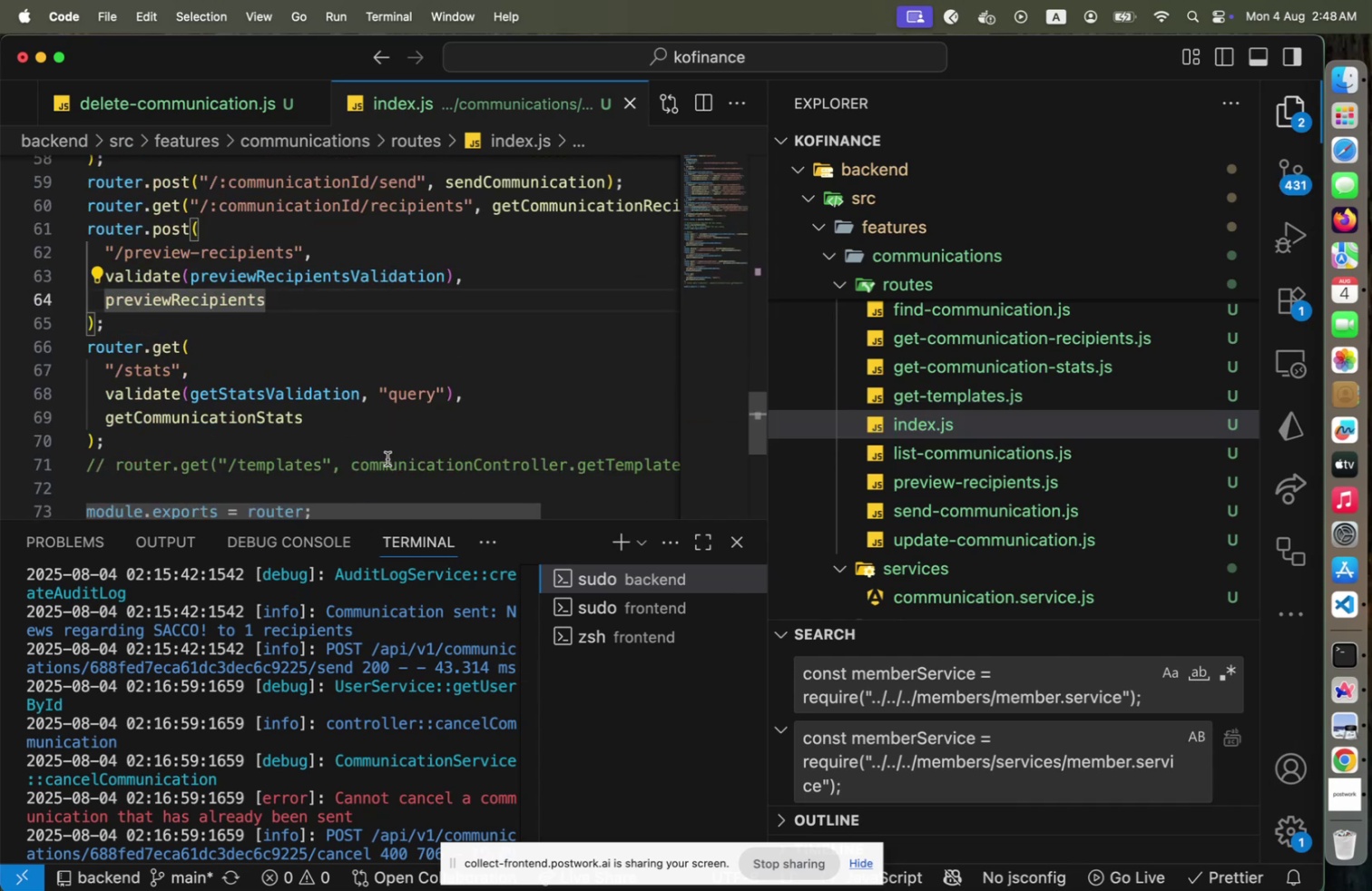 
left_click([387, 458])
 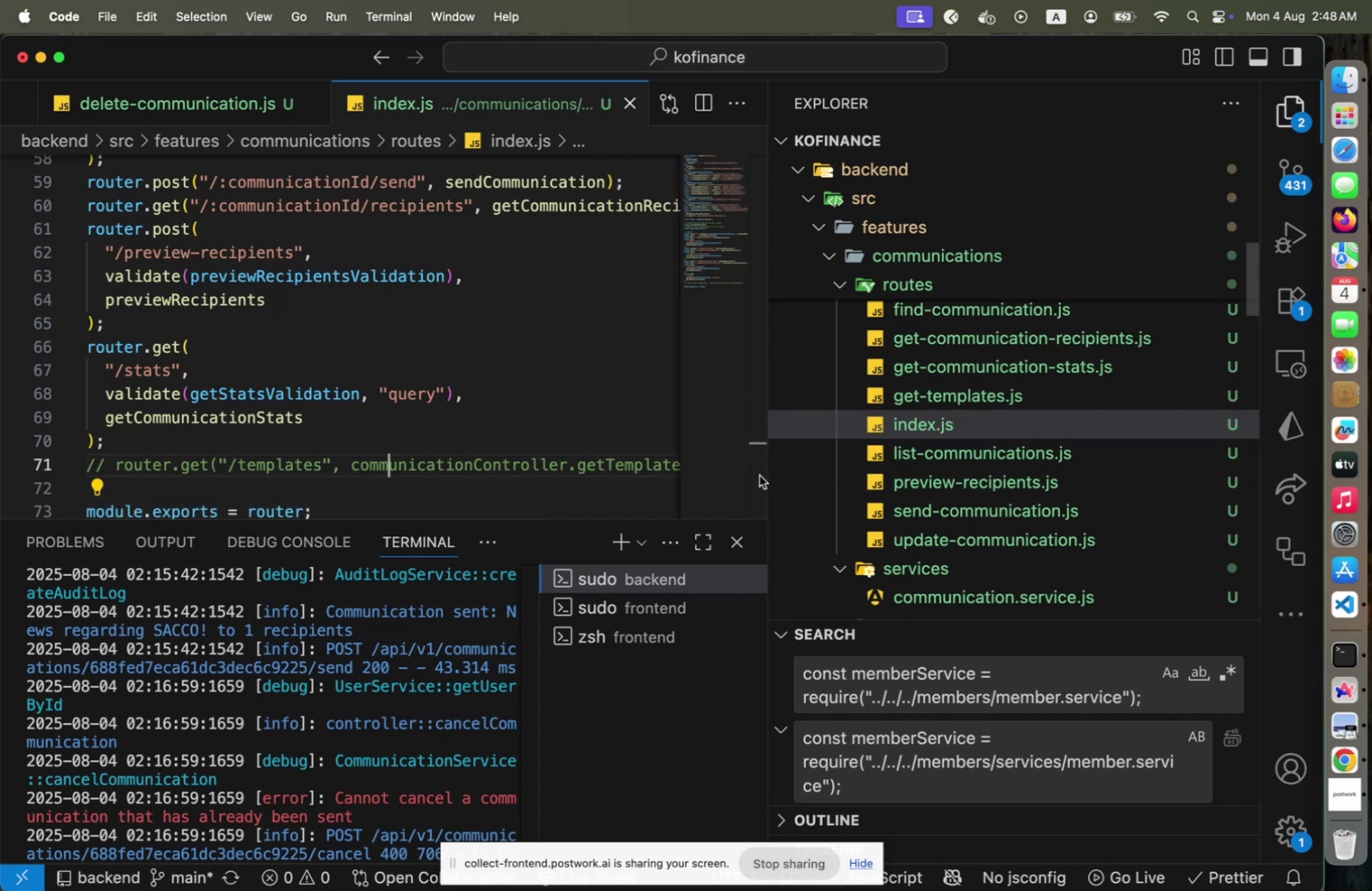 
left_click([906, 382])
 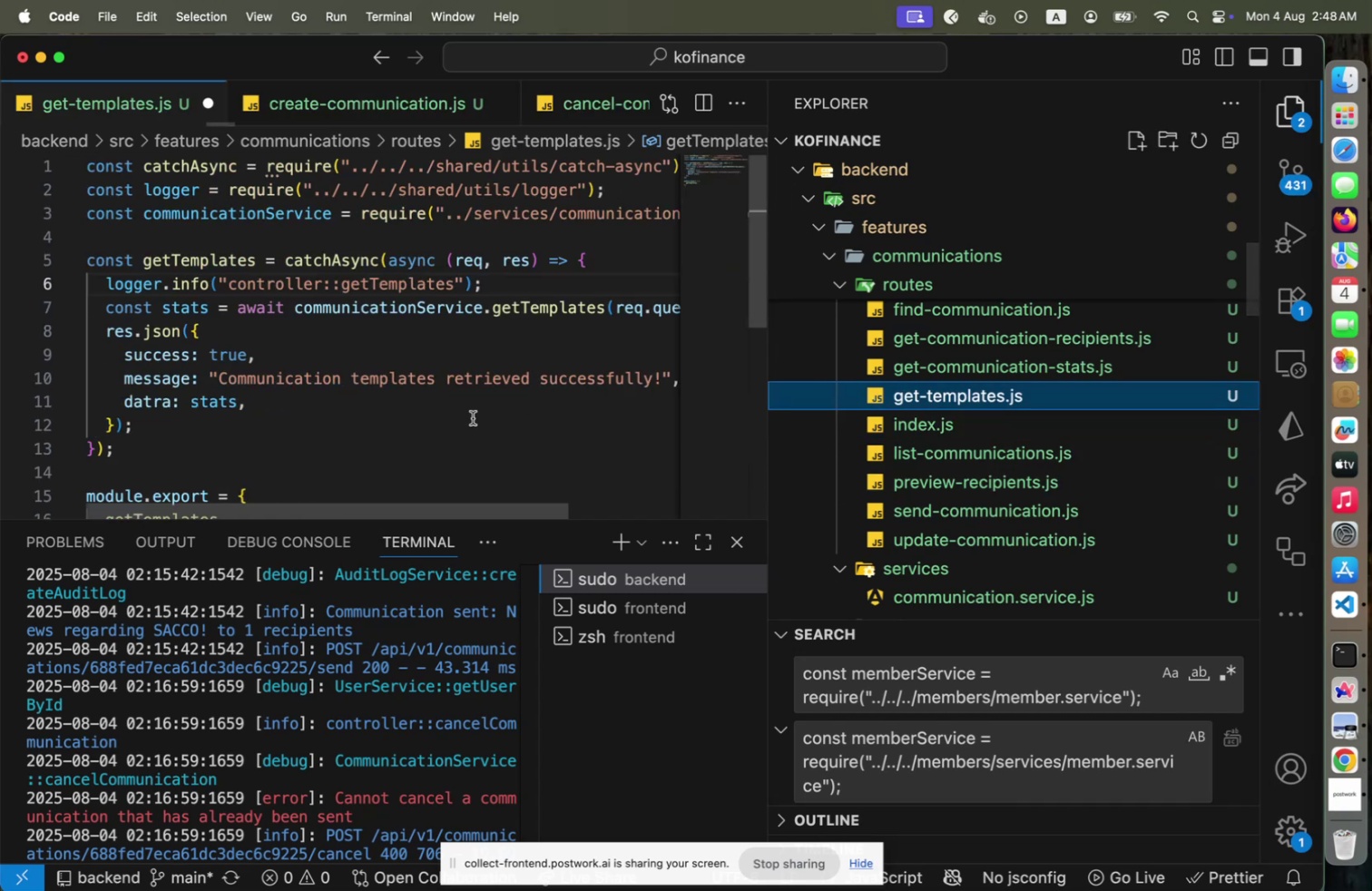 
left_click([473, 417])
 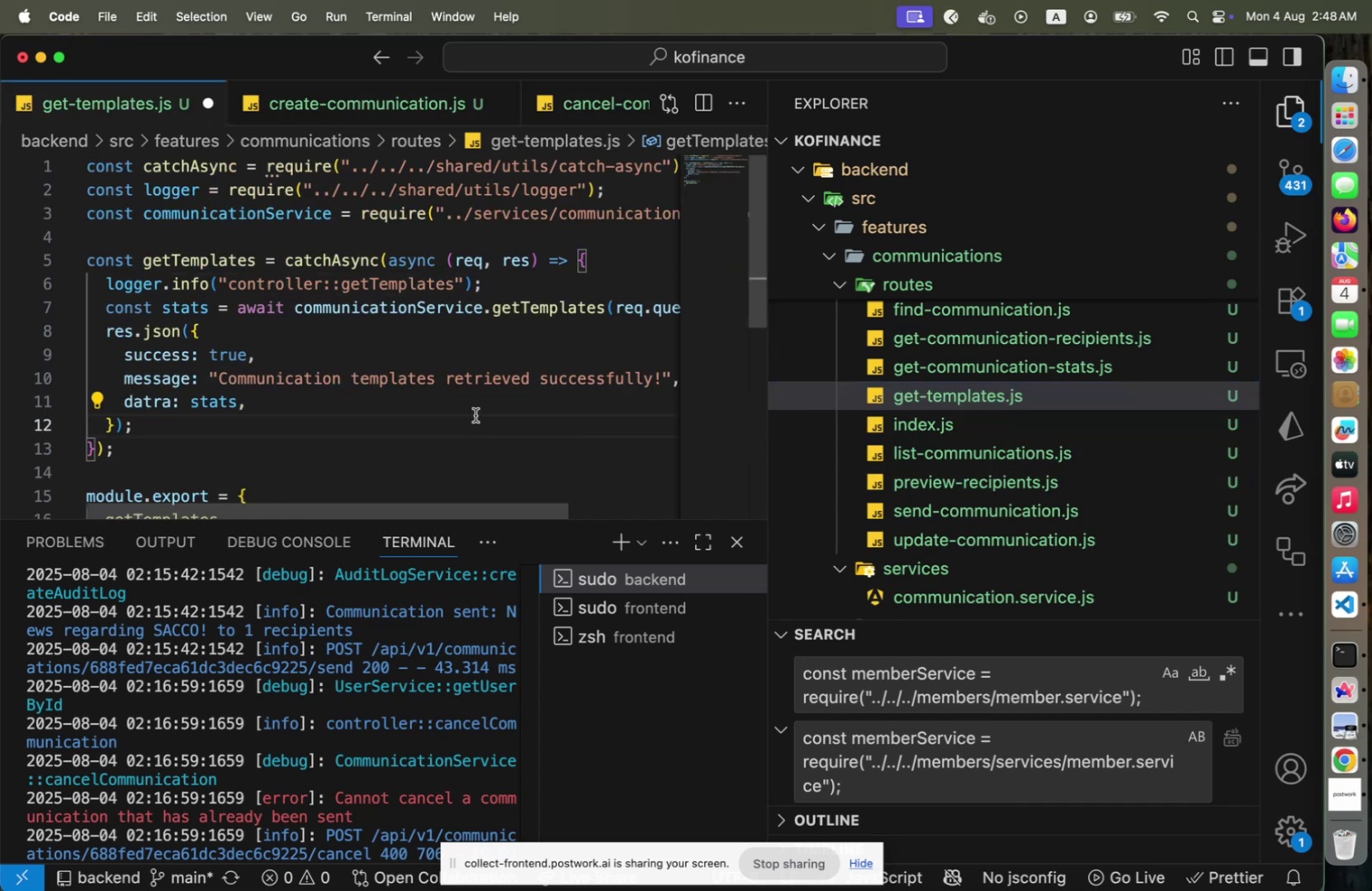 
hold_key(key=CommandLeft, duration=1.02)
 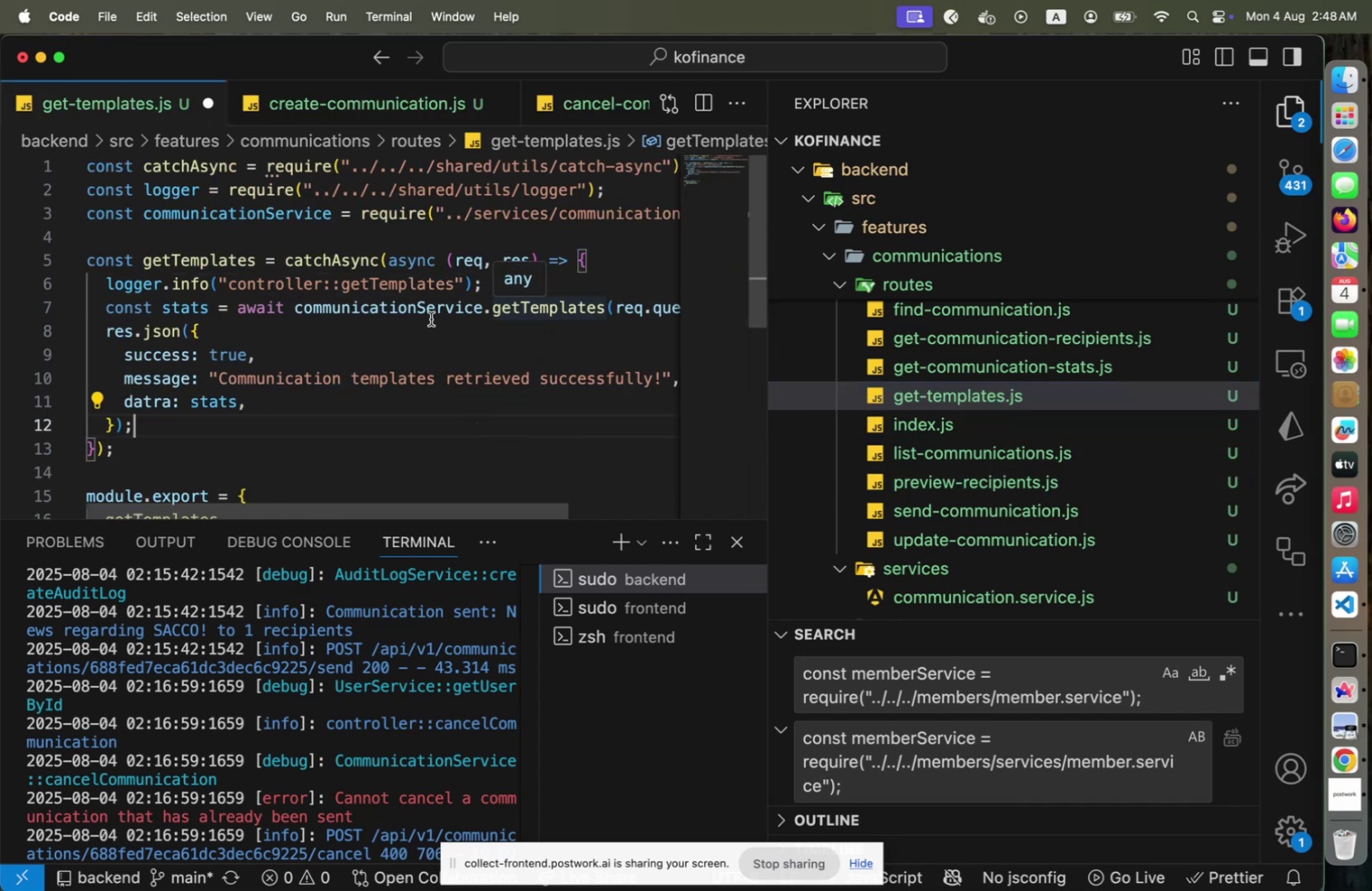 
hold_key(key=CommandLeft, duration=0.76)
 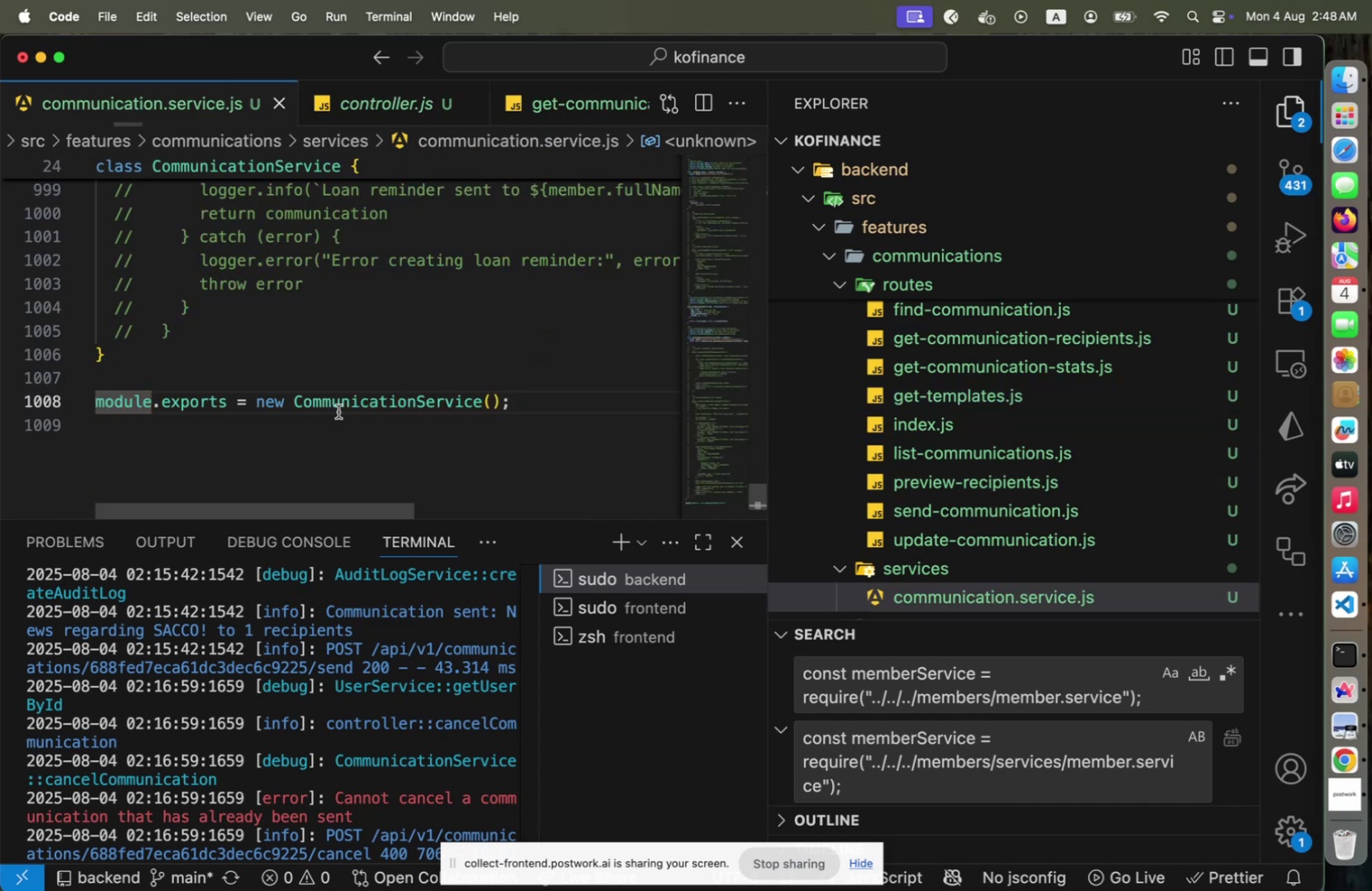 
scroll: coordinate [340, 414], scroll_direction: up, amount: 38.0
 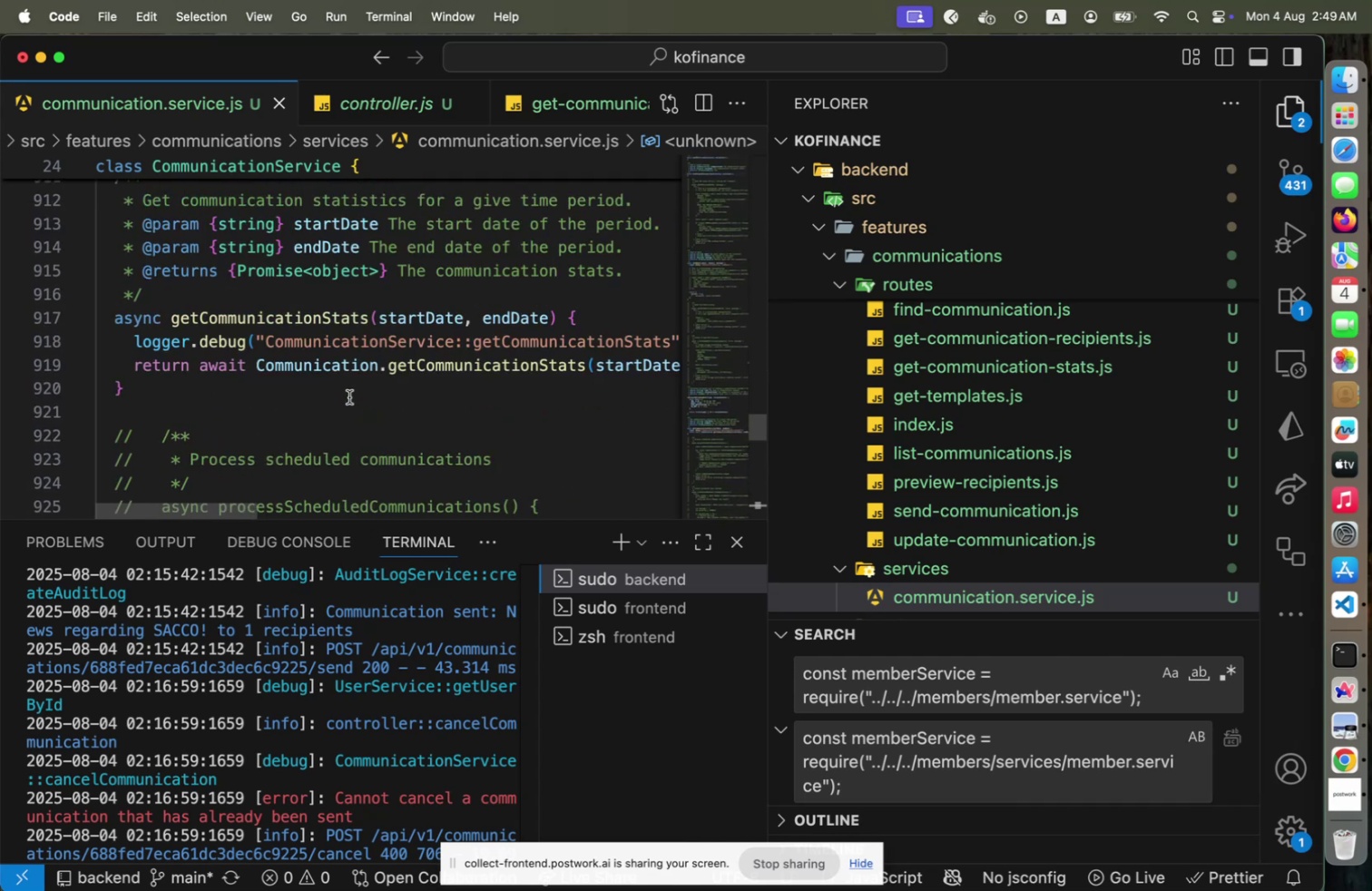 
left_click([349, 397])
 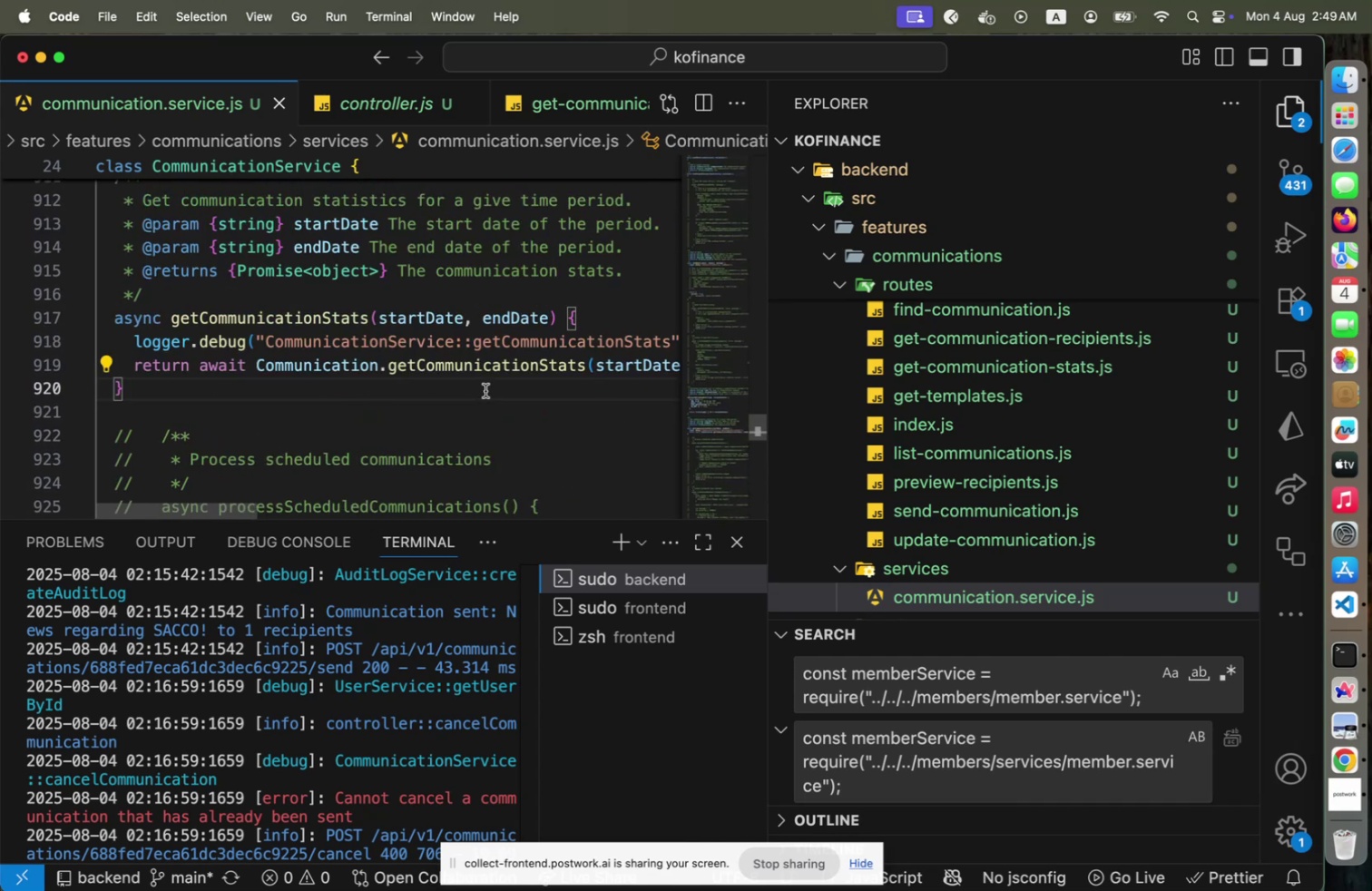 
key(Shift+Enter)
 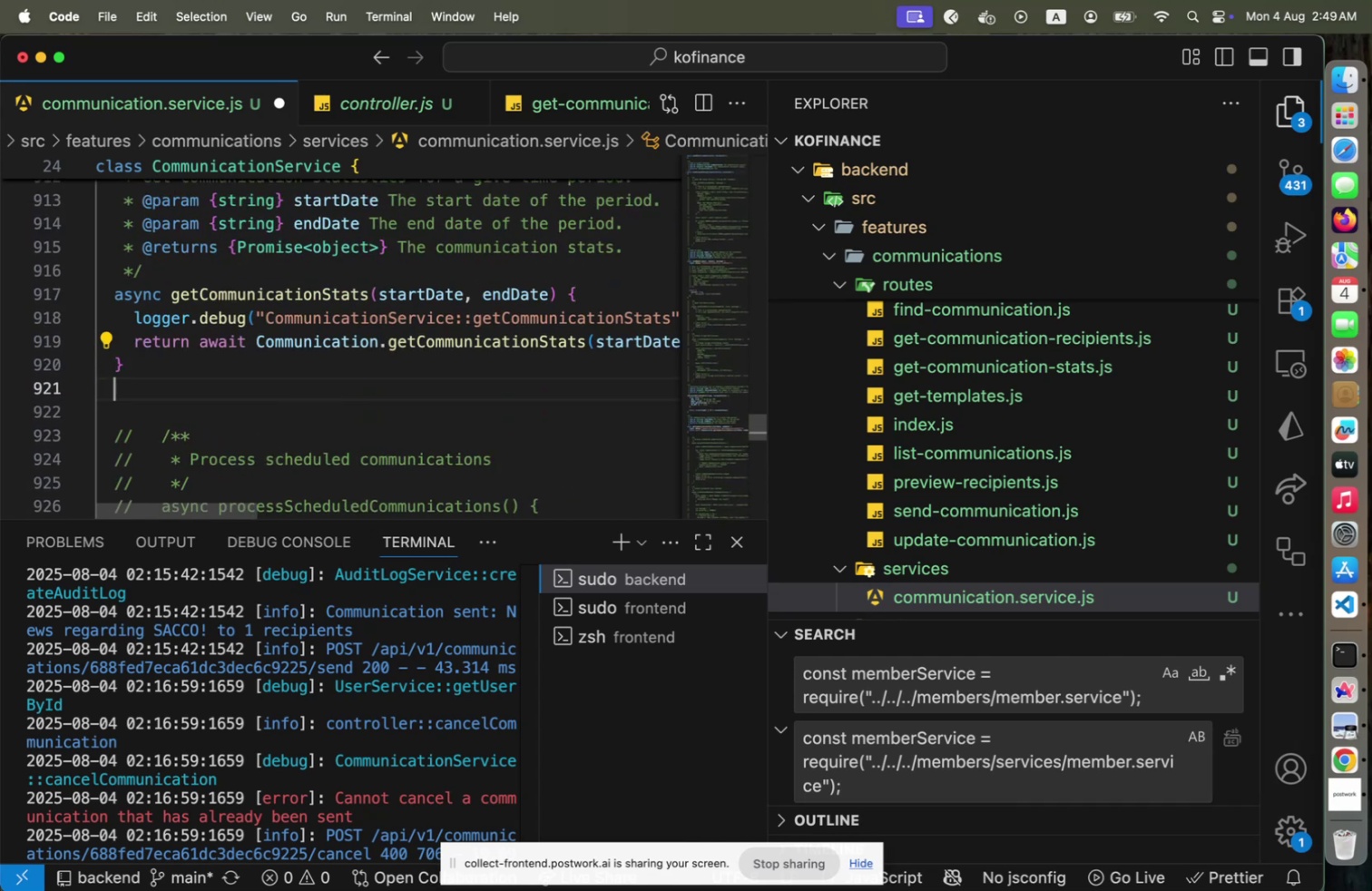 
key(Shift+Enter)
 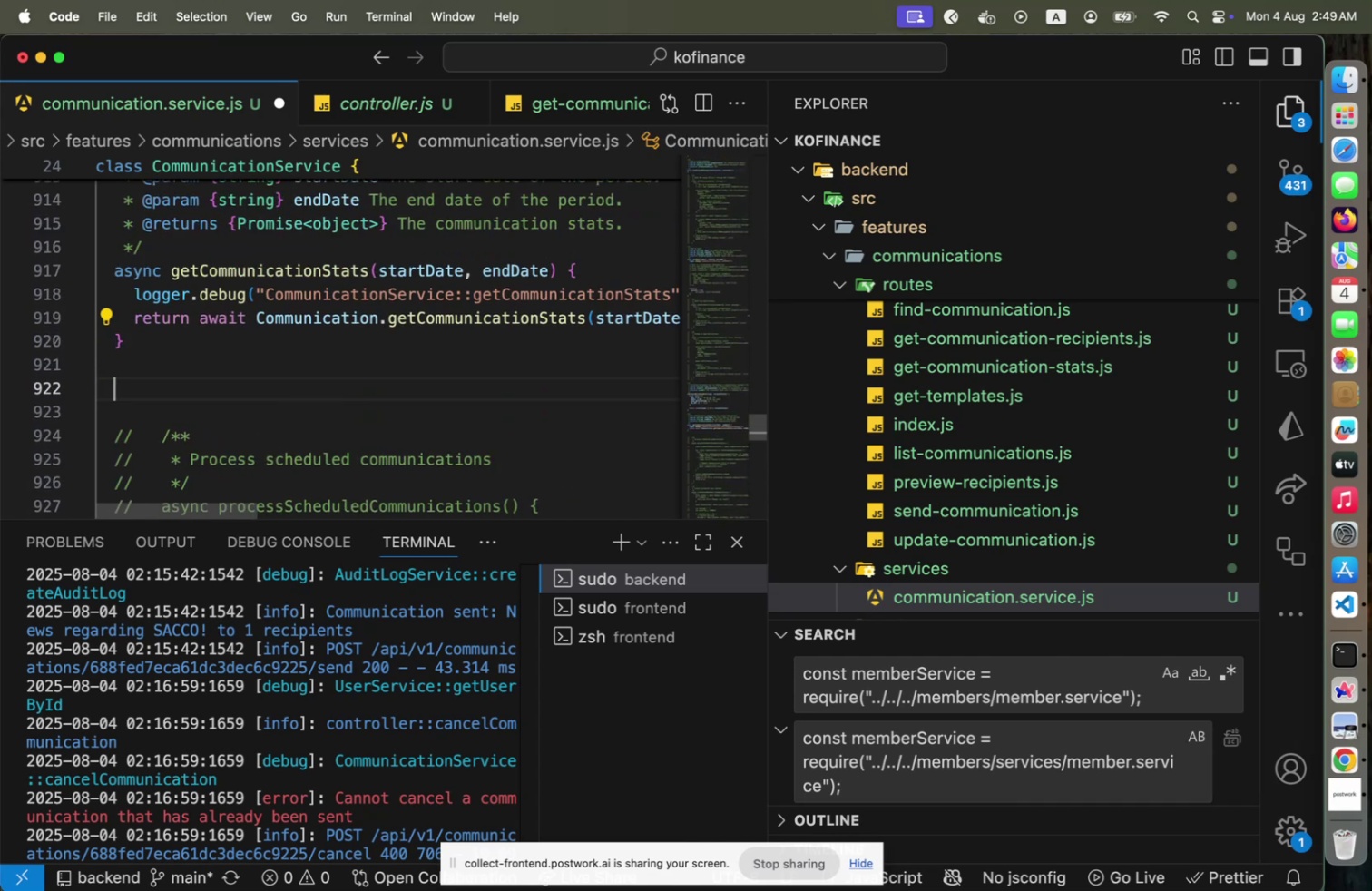 
type(ASYNC GETCO)
key(Backspace)
key(Backspace)
type(Templates()
 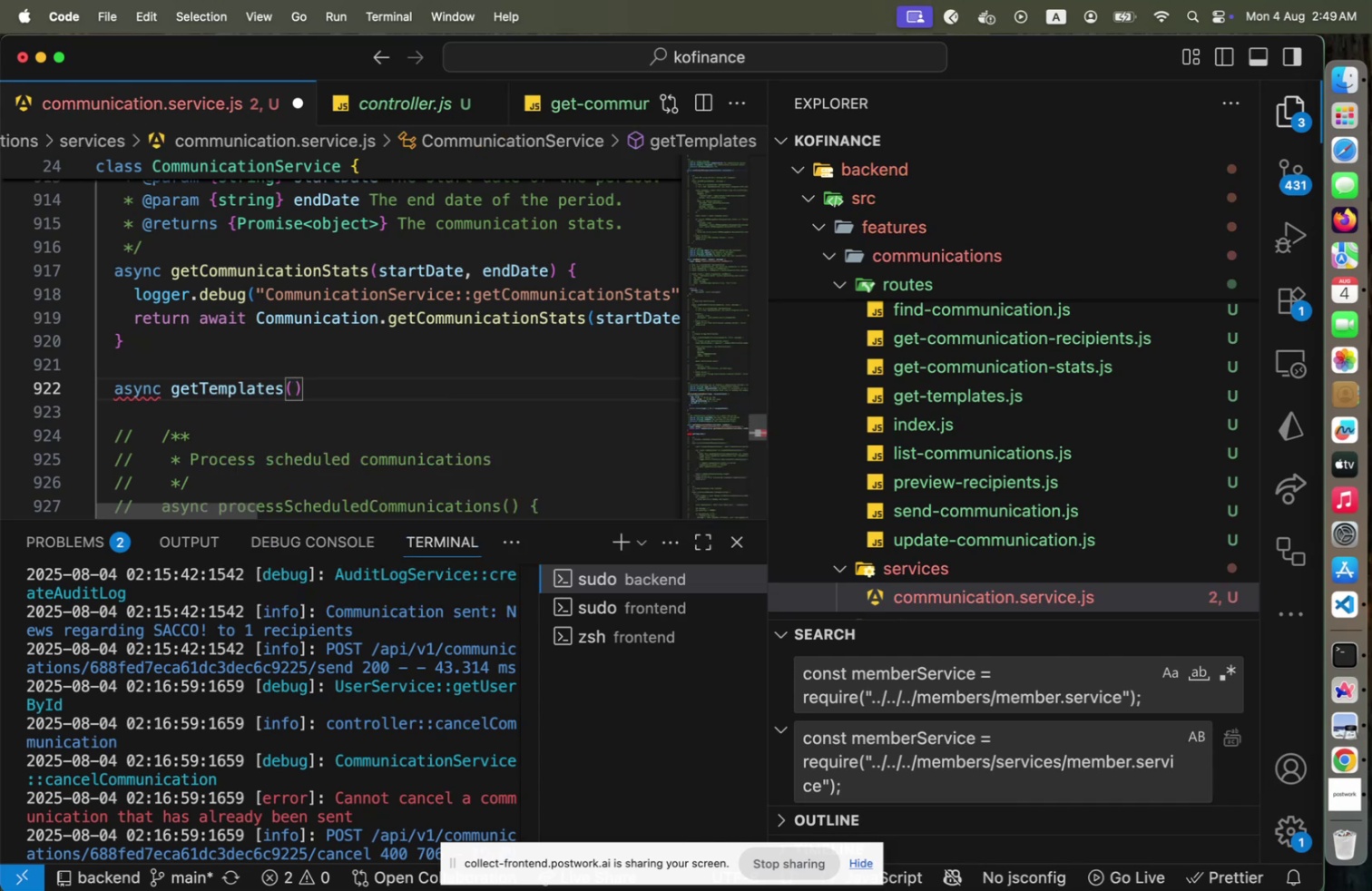 
key(ArrowRight)
 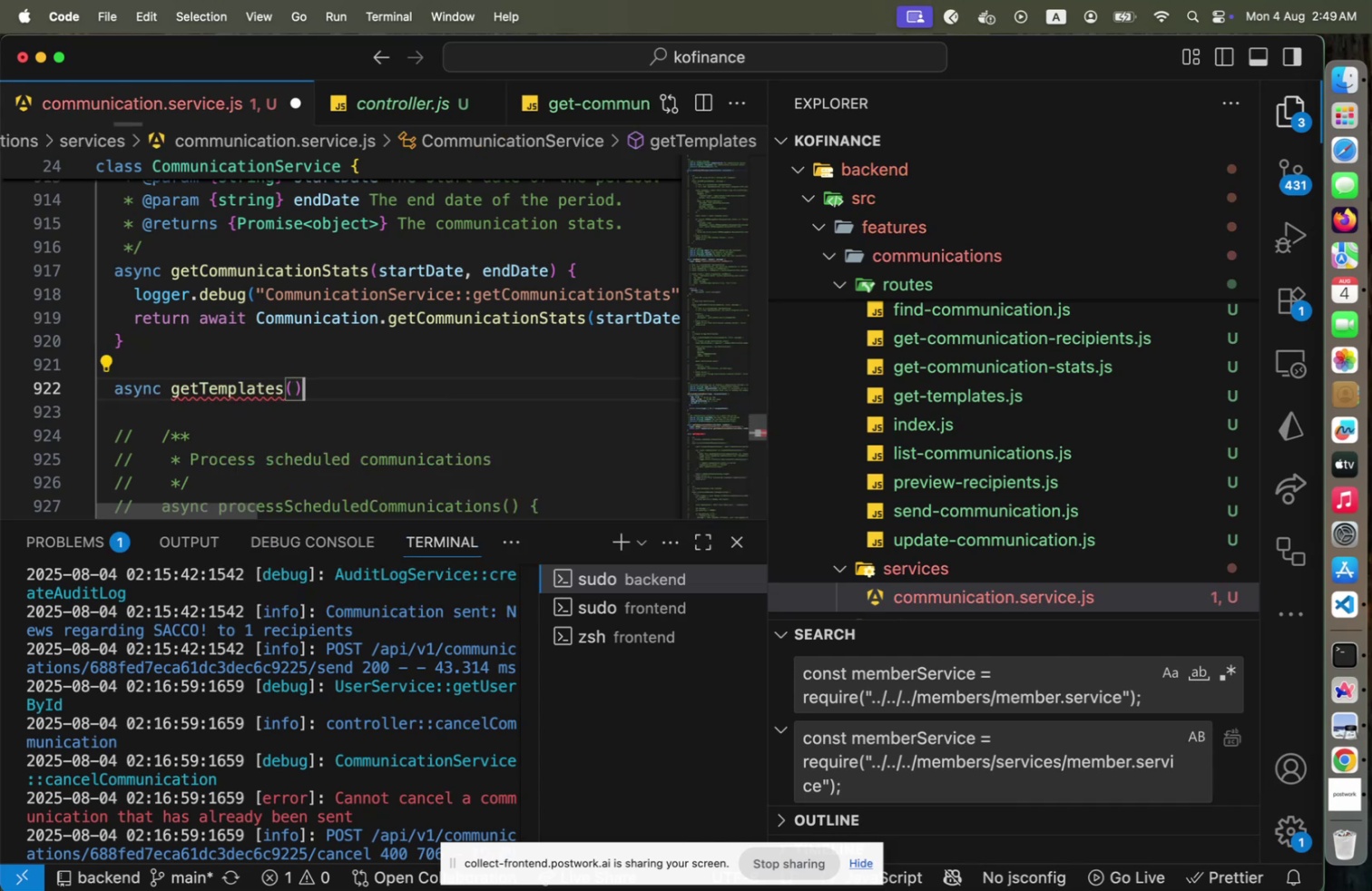 
key(Space)
 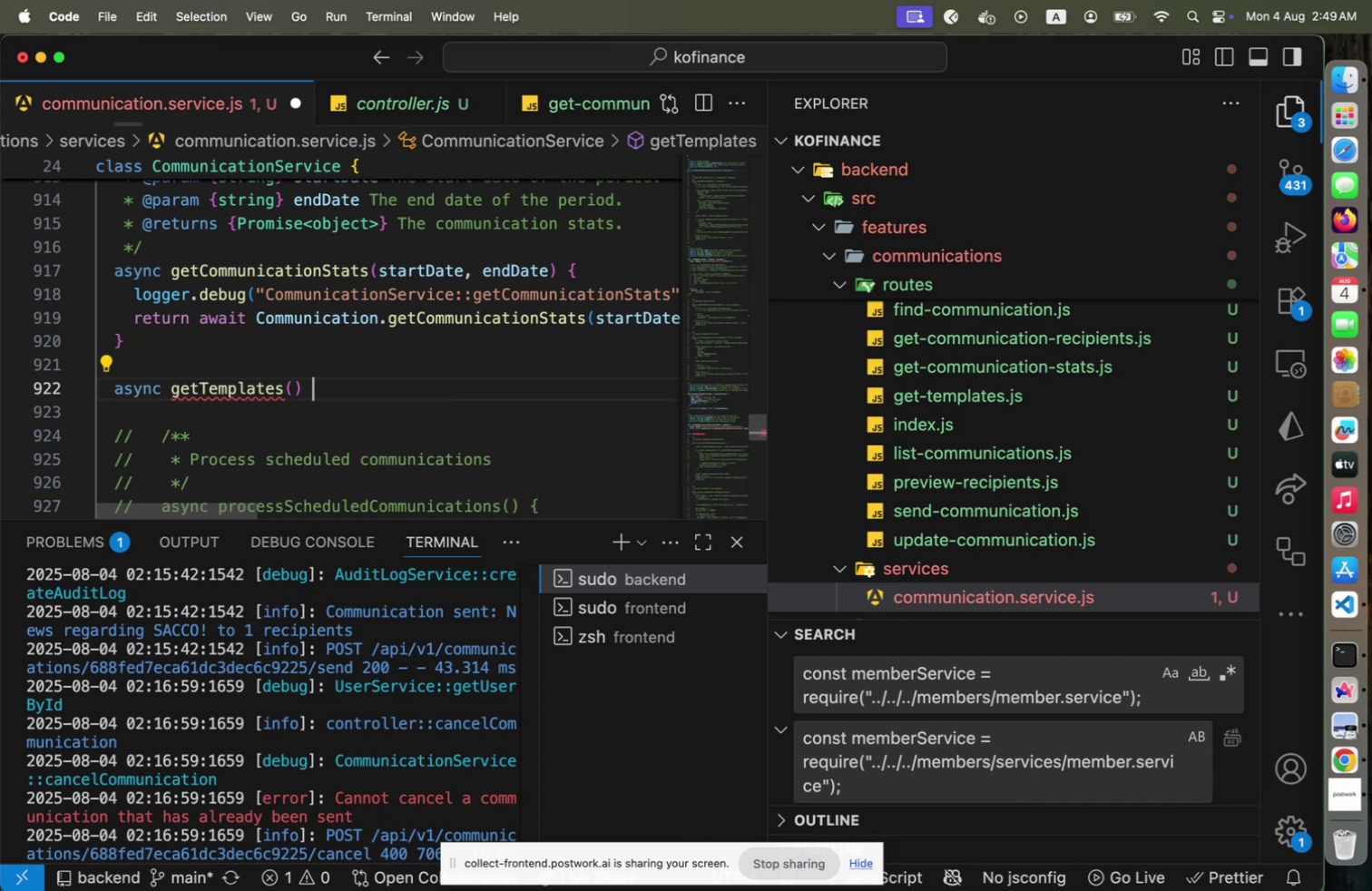 
key(Shift+ShiftLeft)
 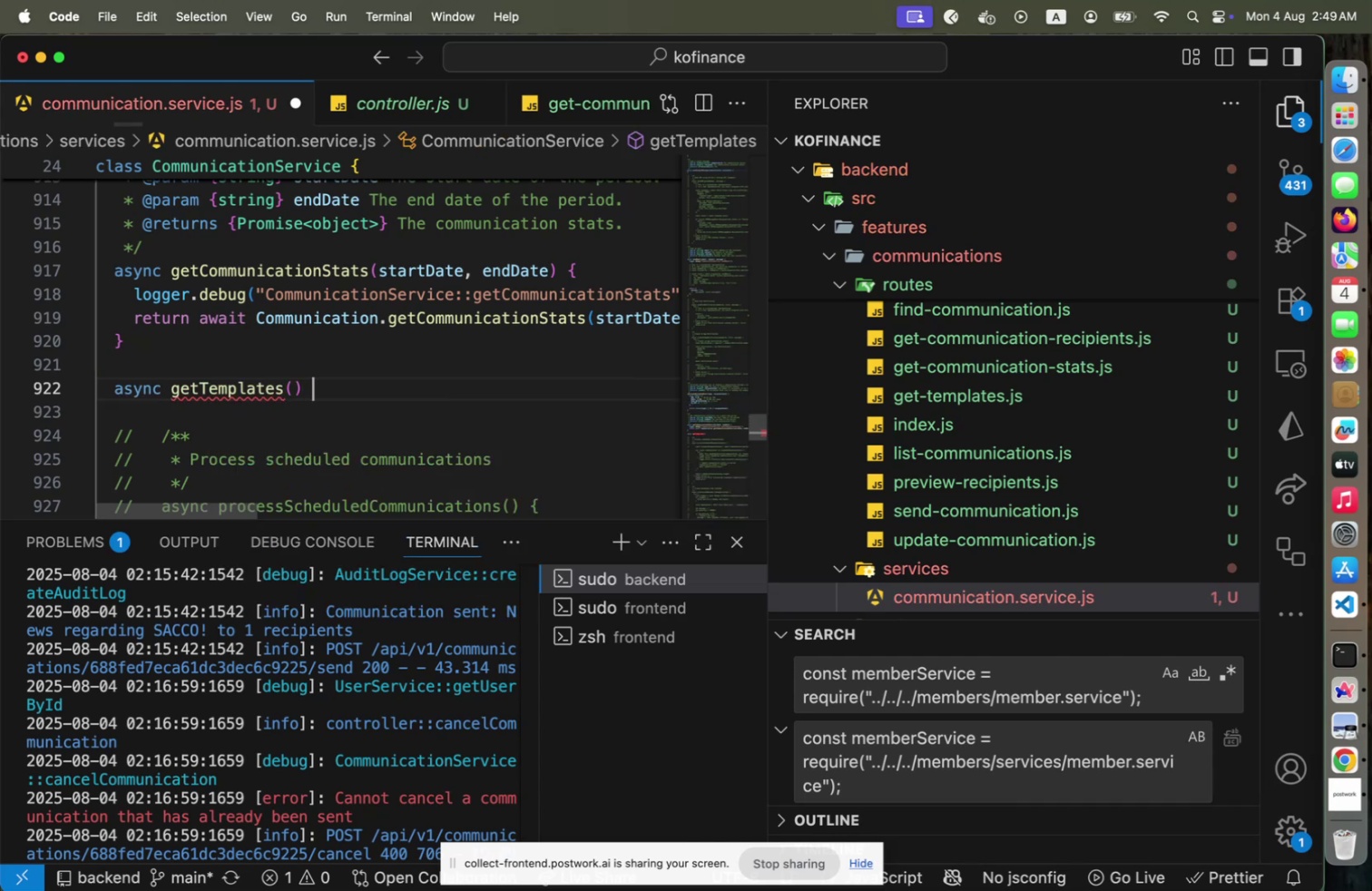 
key(Shift+BracketLeft)
 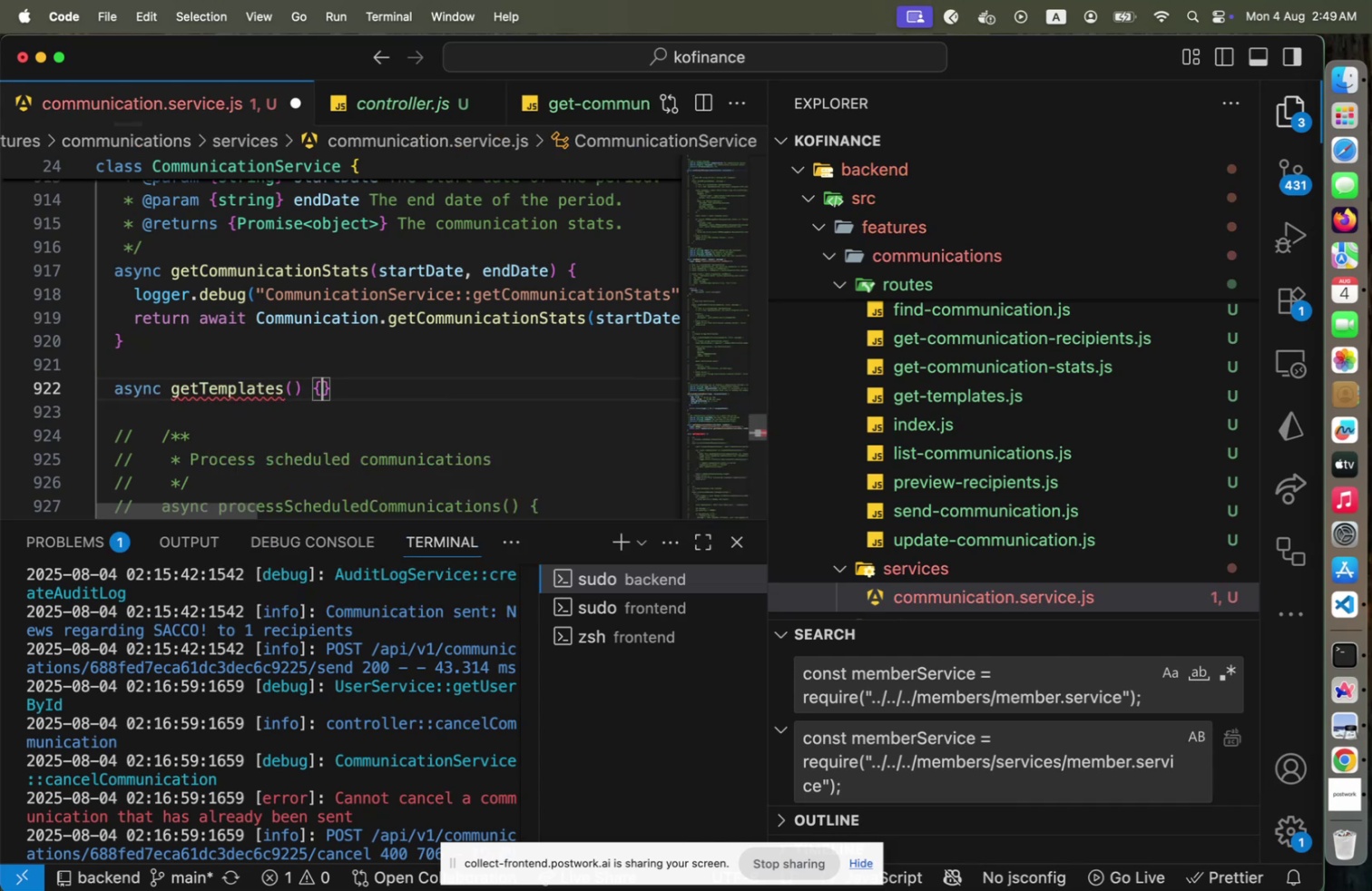 
key(Enter)
 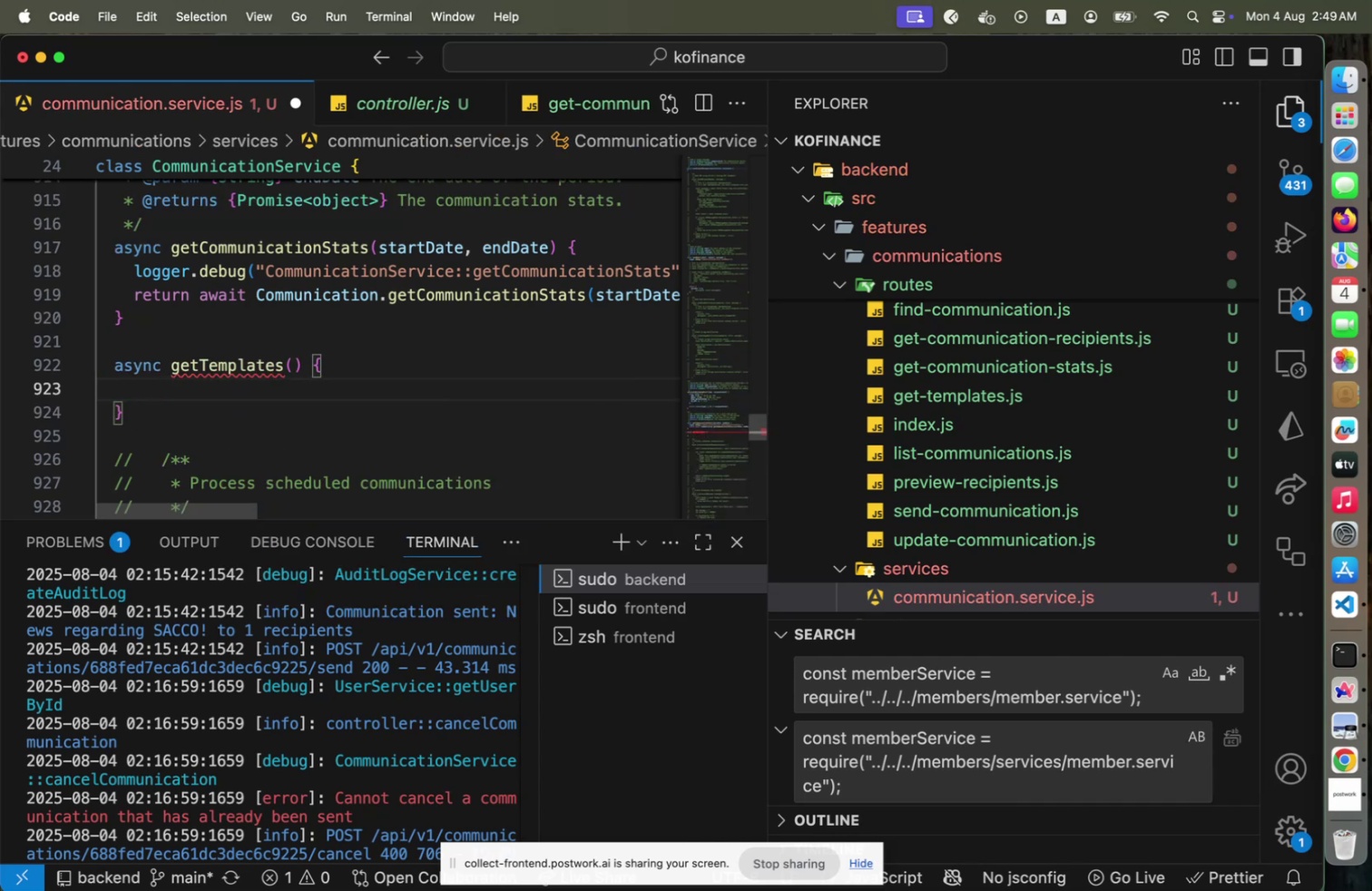 
type(re)
 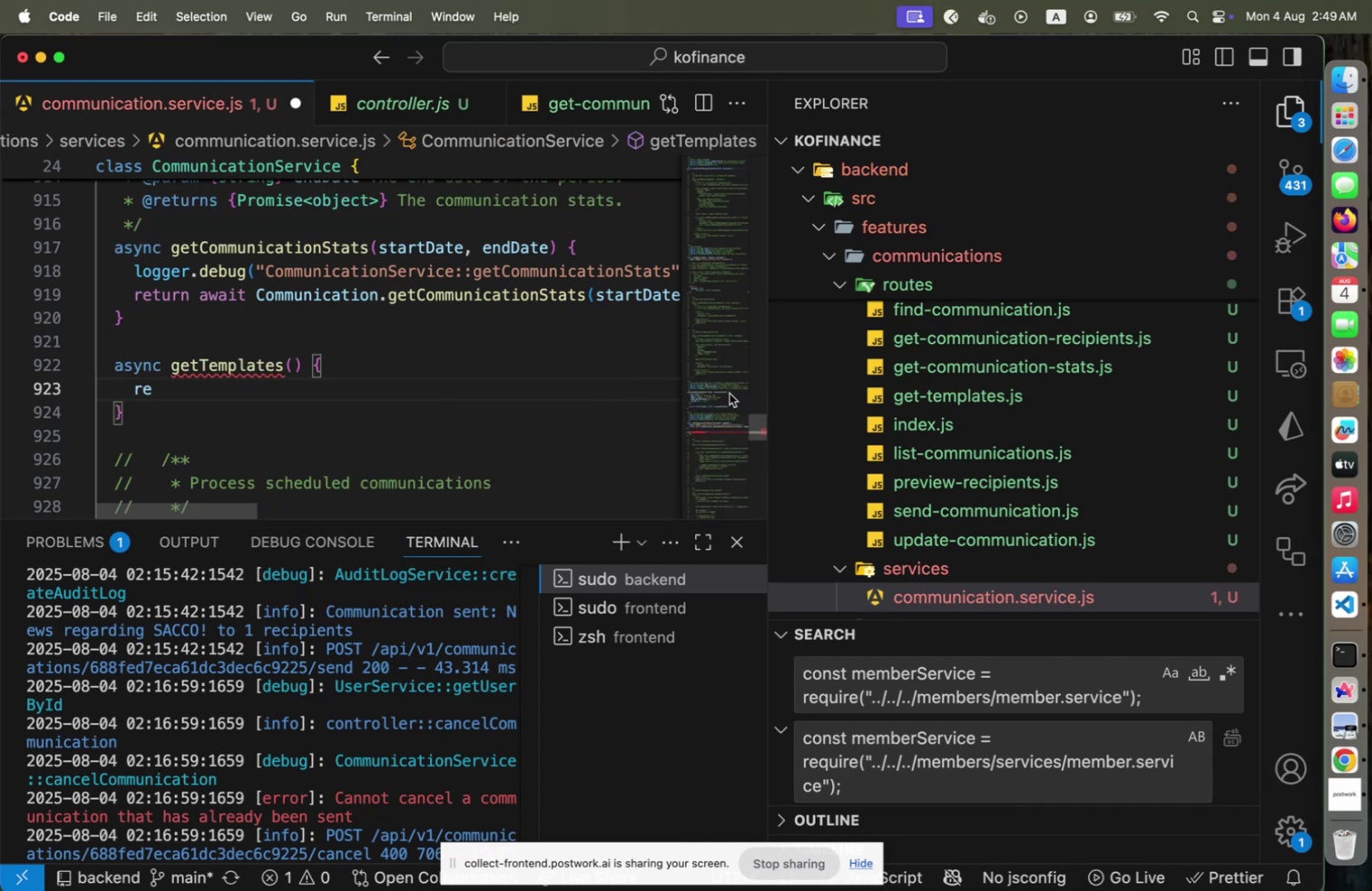 
scroll: coordinate [1002, 467], scroll_direction: up, amount: 5.0
 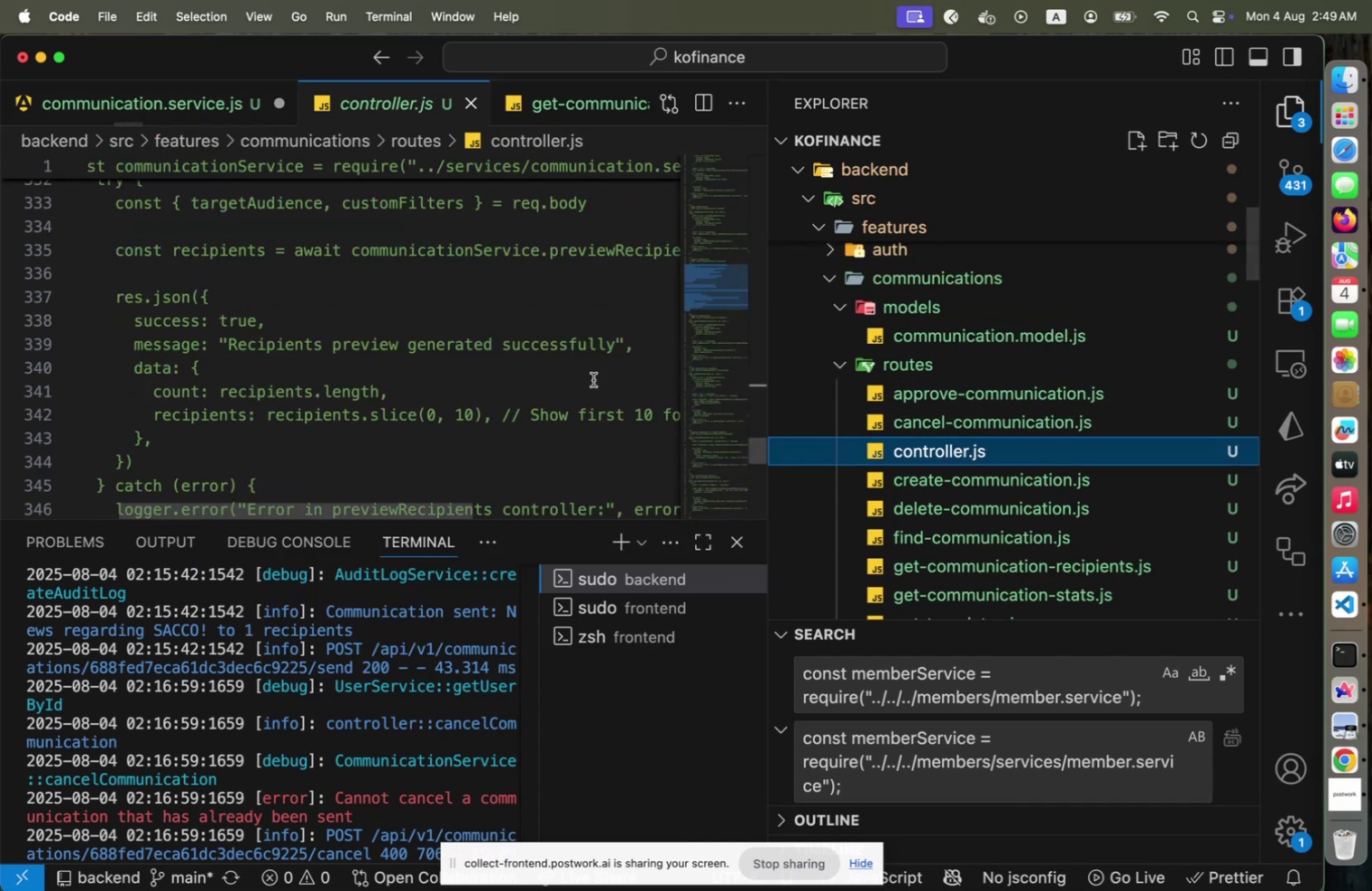 
scroll: coordinate [966, 532], scroll_direction: down, amount: 14.0
 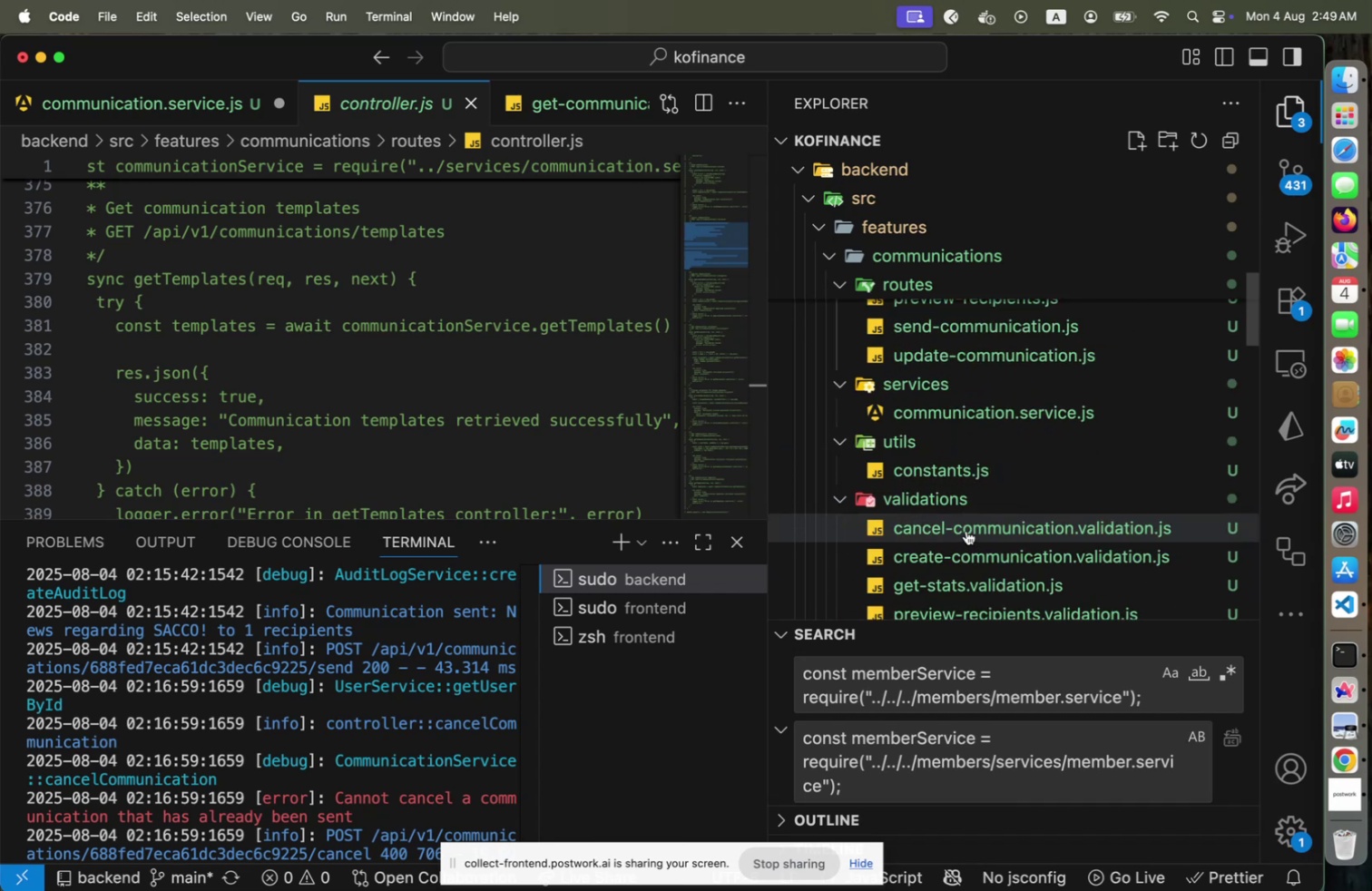 
scroll: coordinate [966, 530], scroll_direction: down, amount: 2.0
 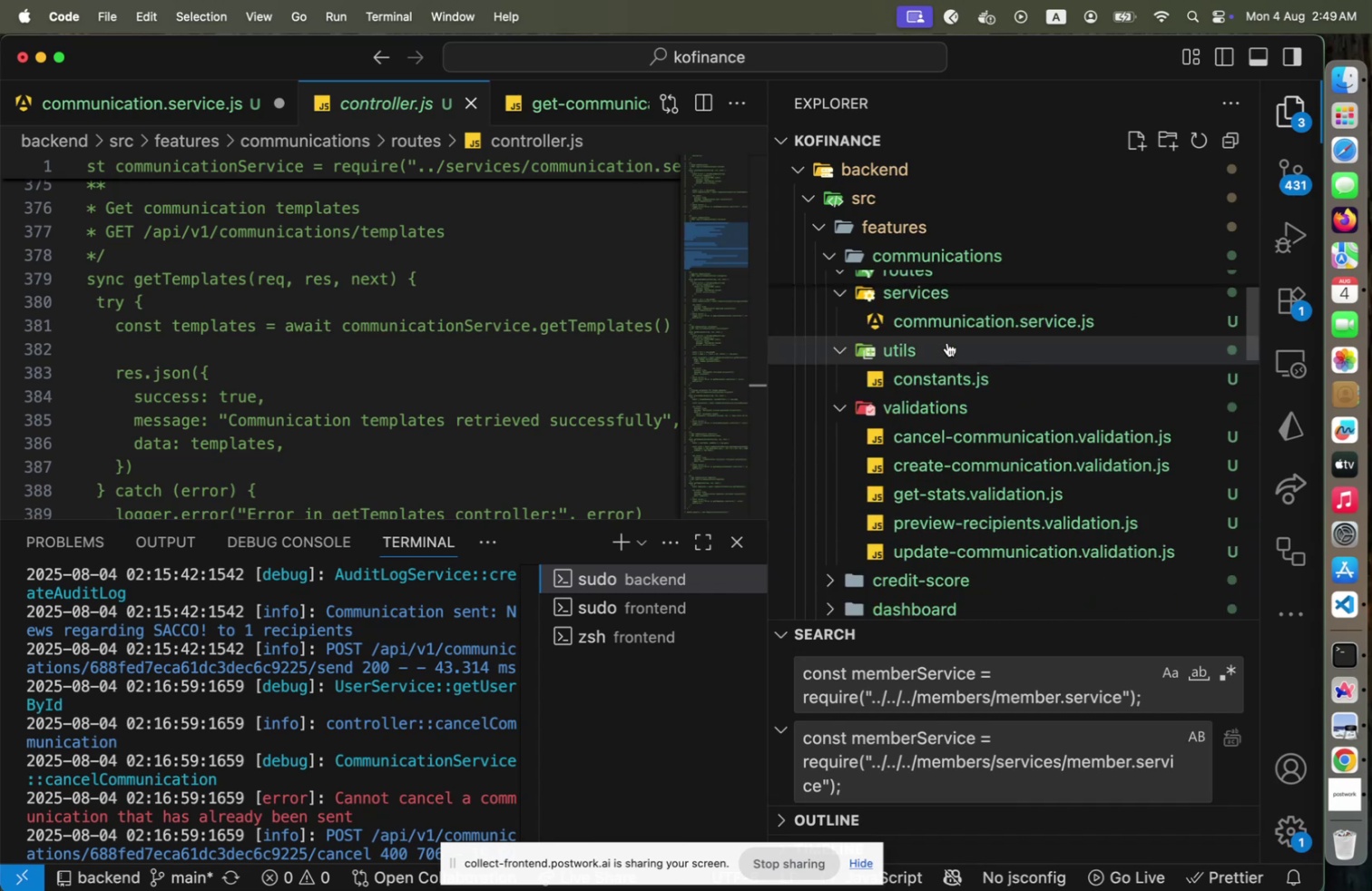 
left_click([951, 318])
 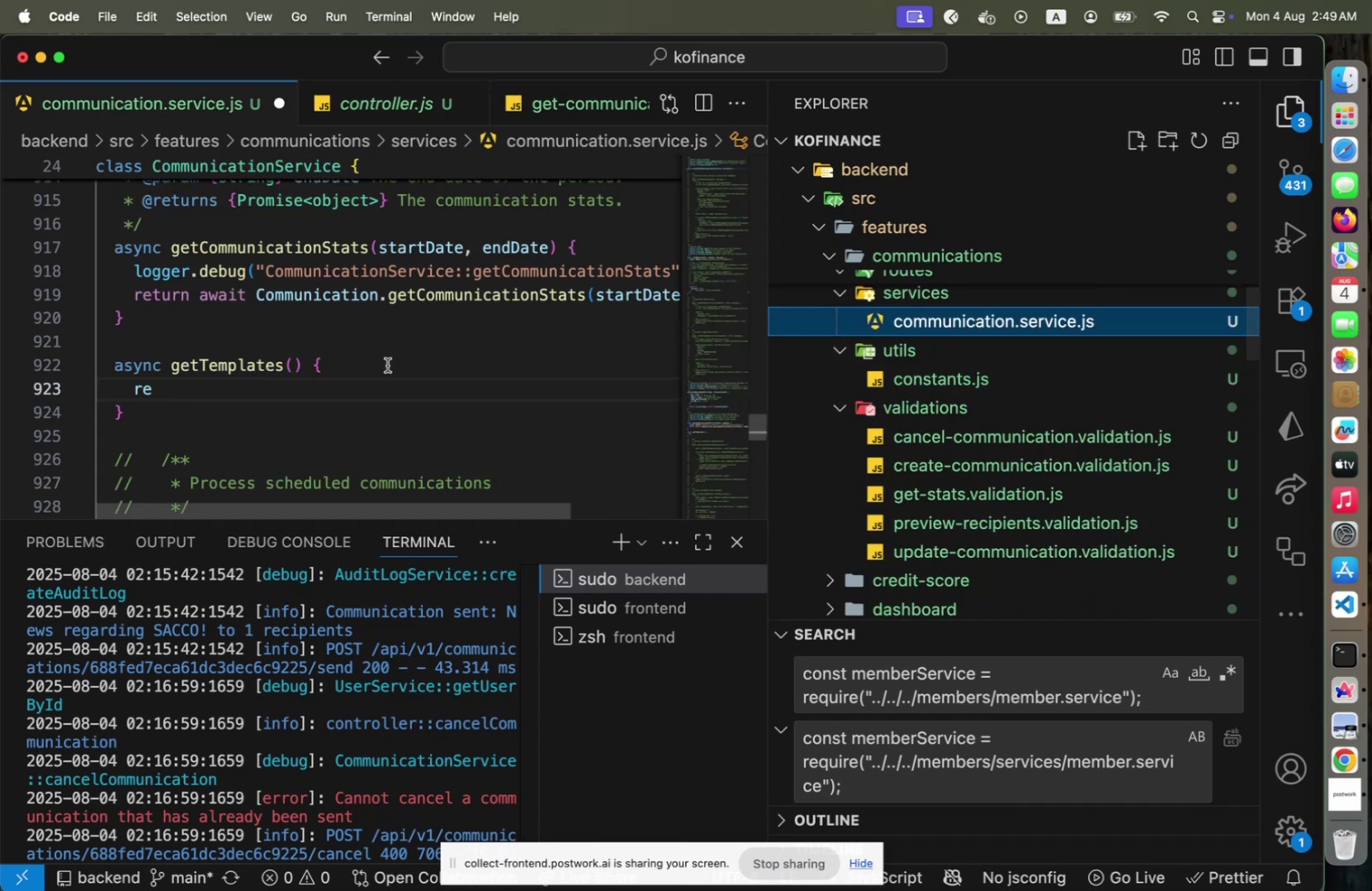 
left_click([387, 365])
 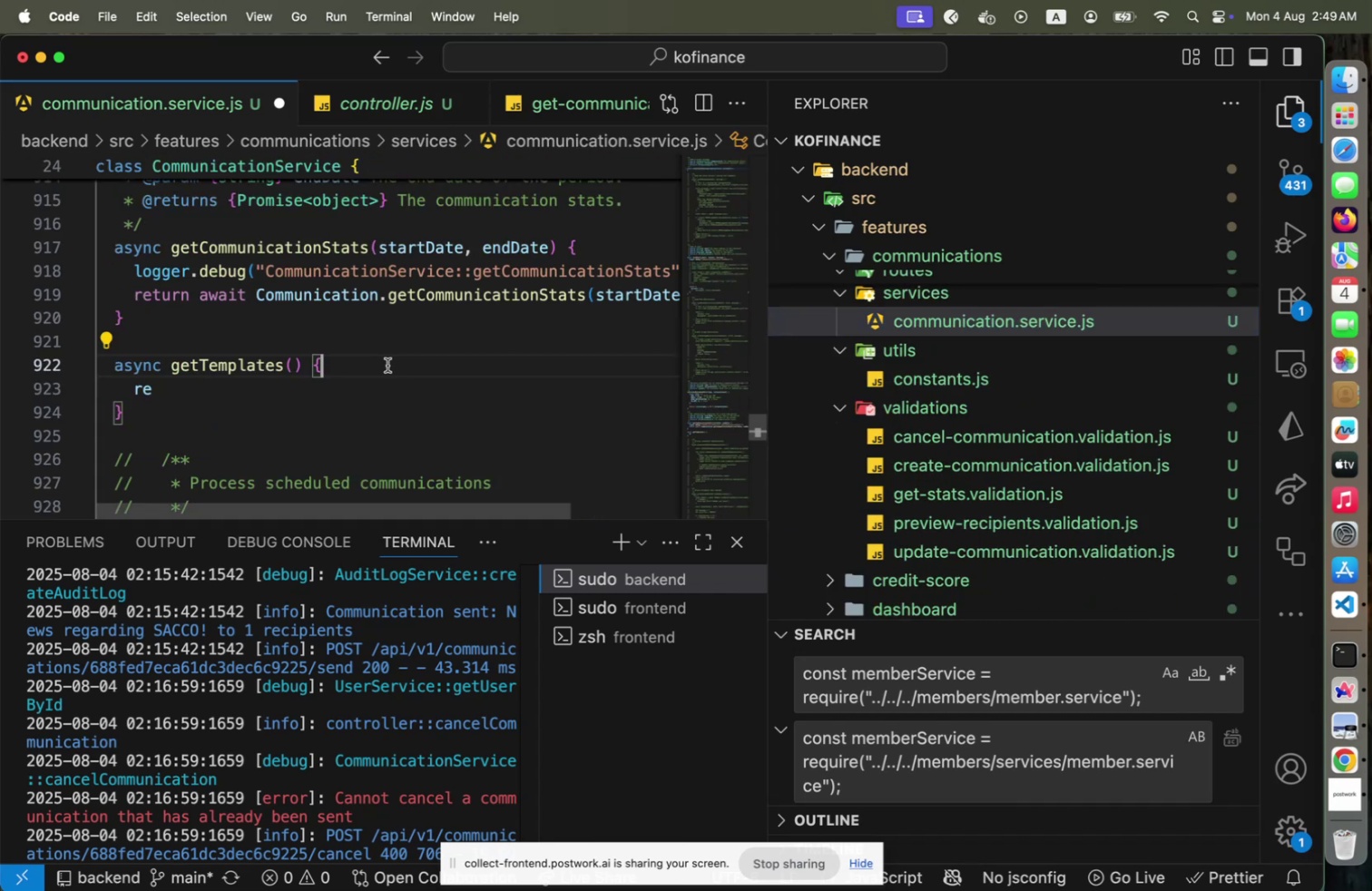 
key(ArrowDown)
 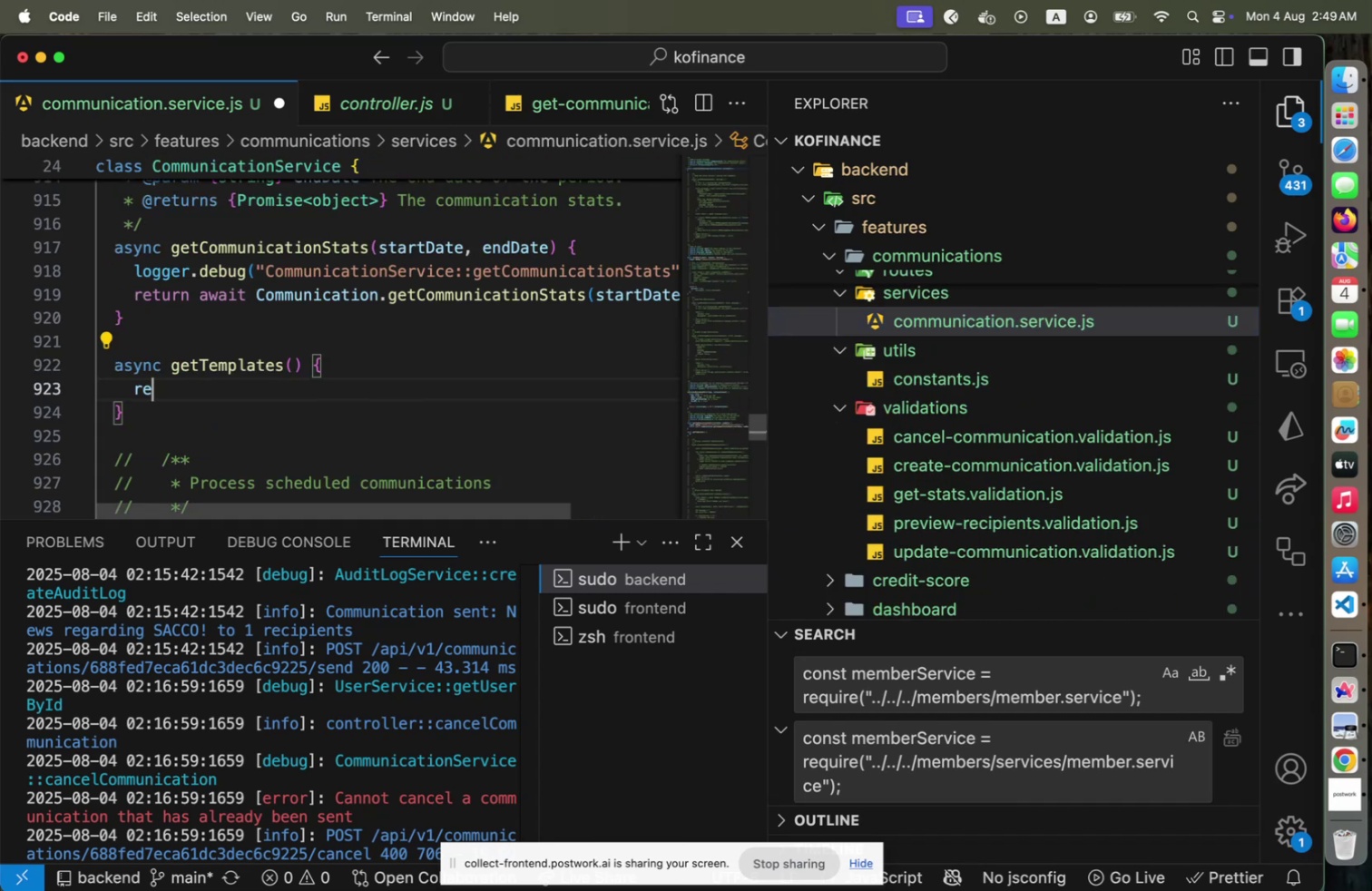 
key(ArrowUp)
 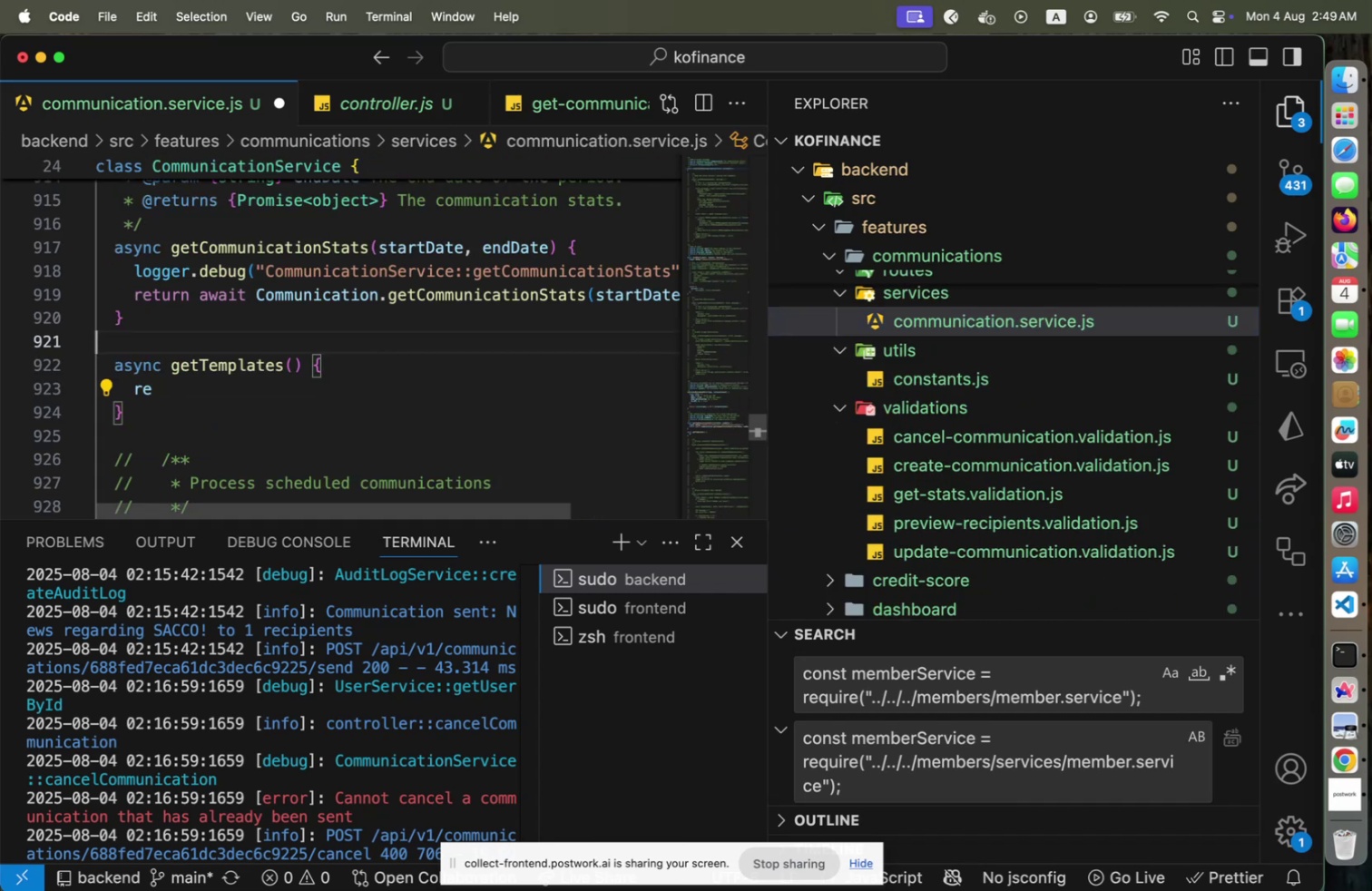 
key(ArrowUp)
 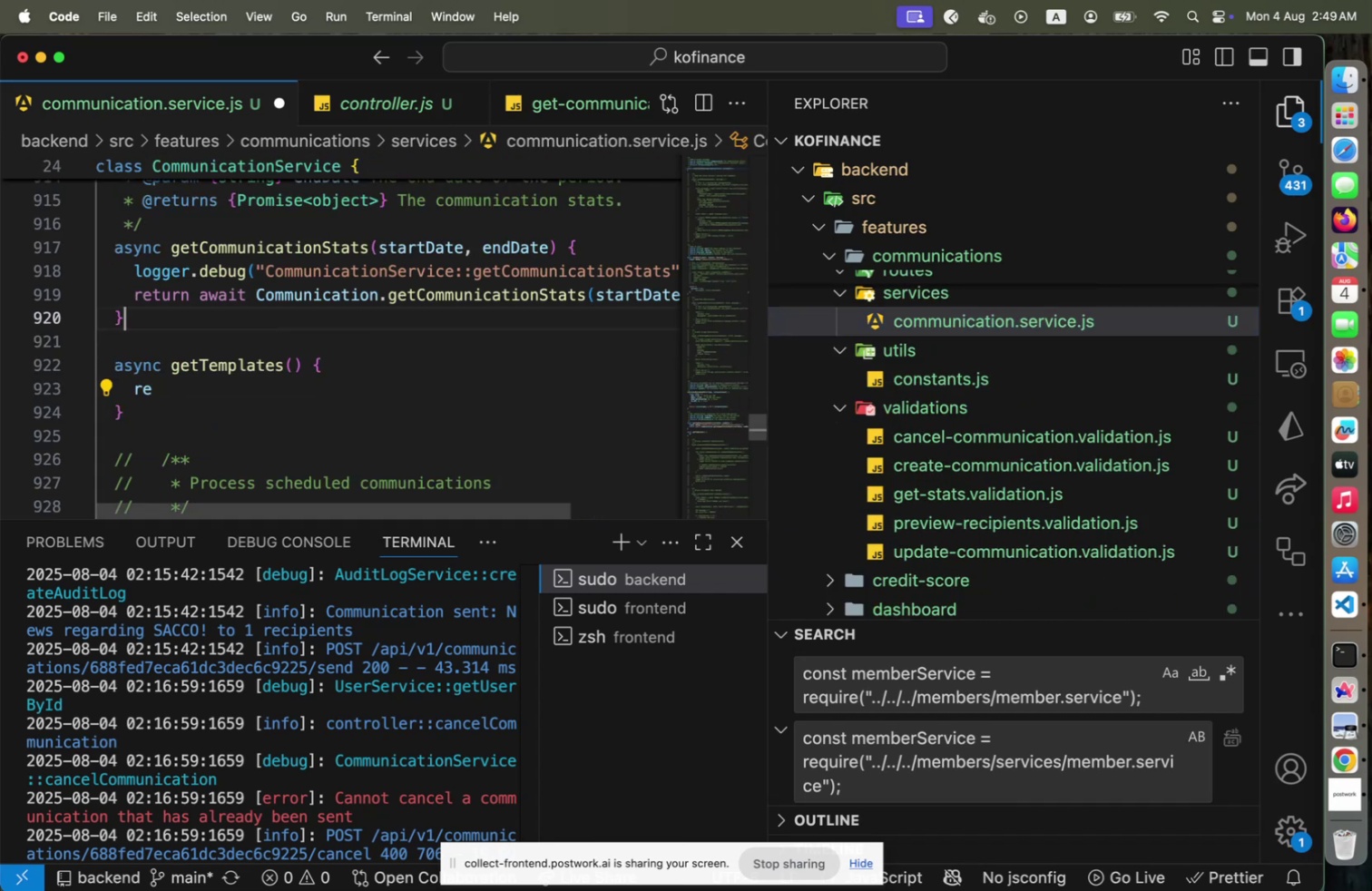 
key(ArrowUp)
 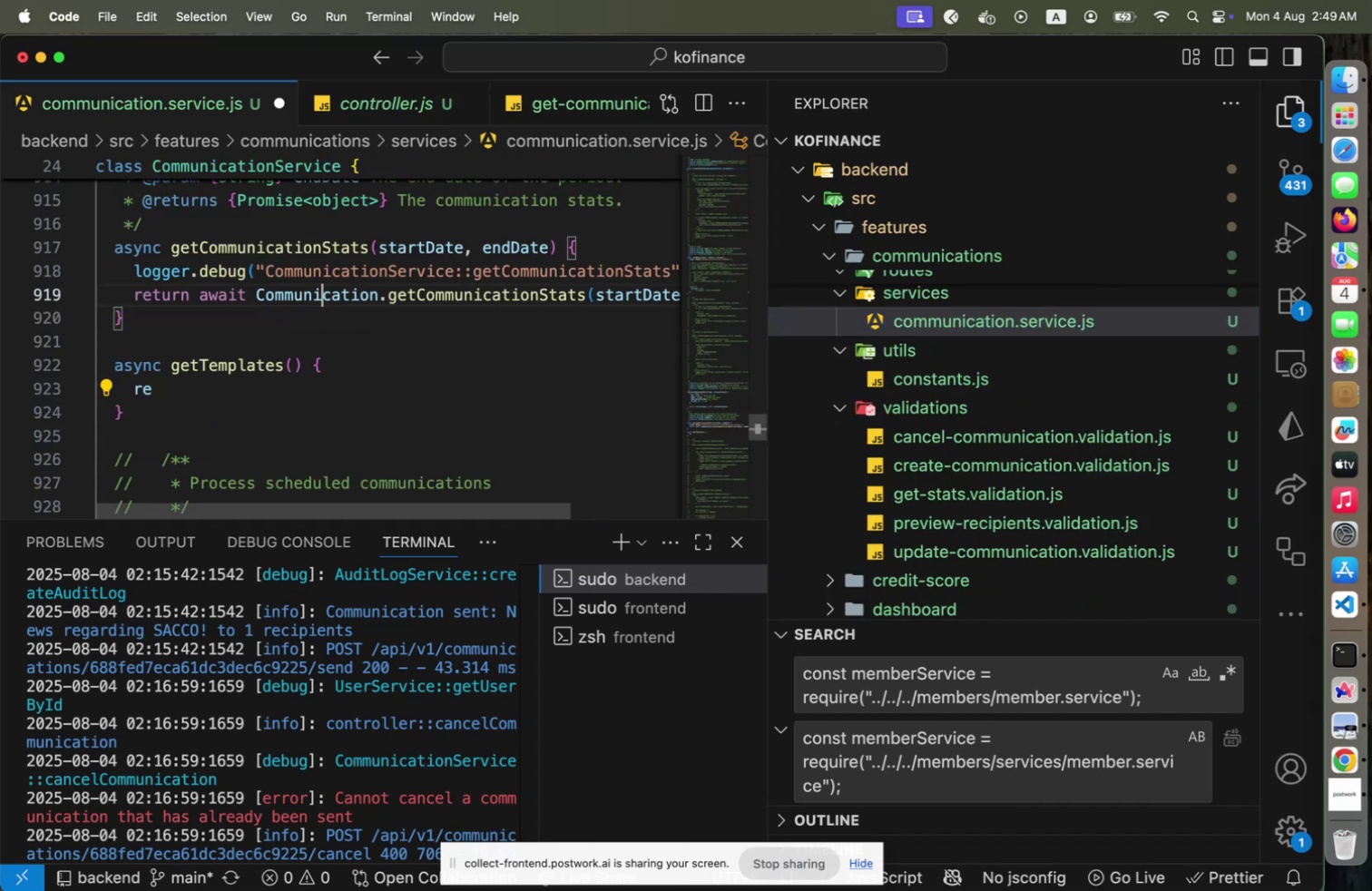 
key(ArrowUp)
 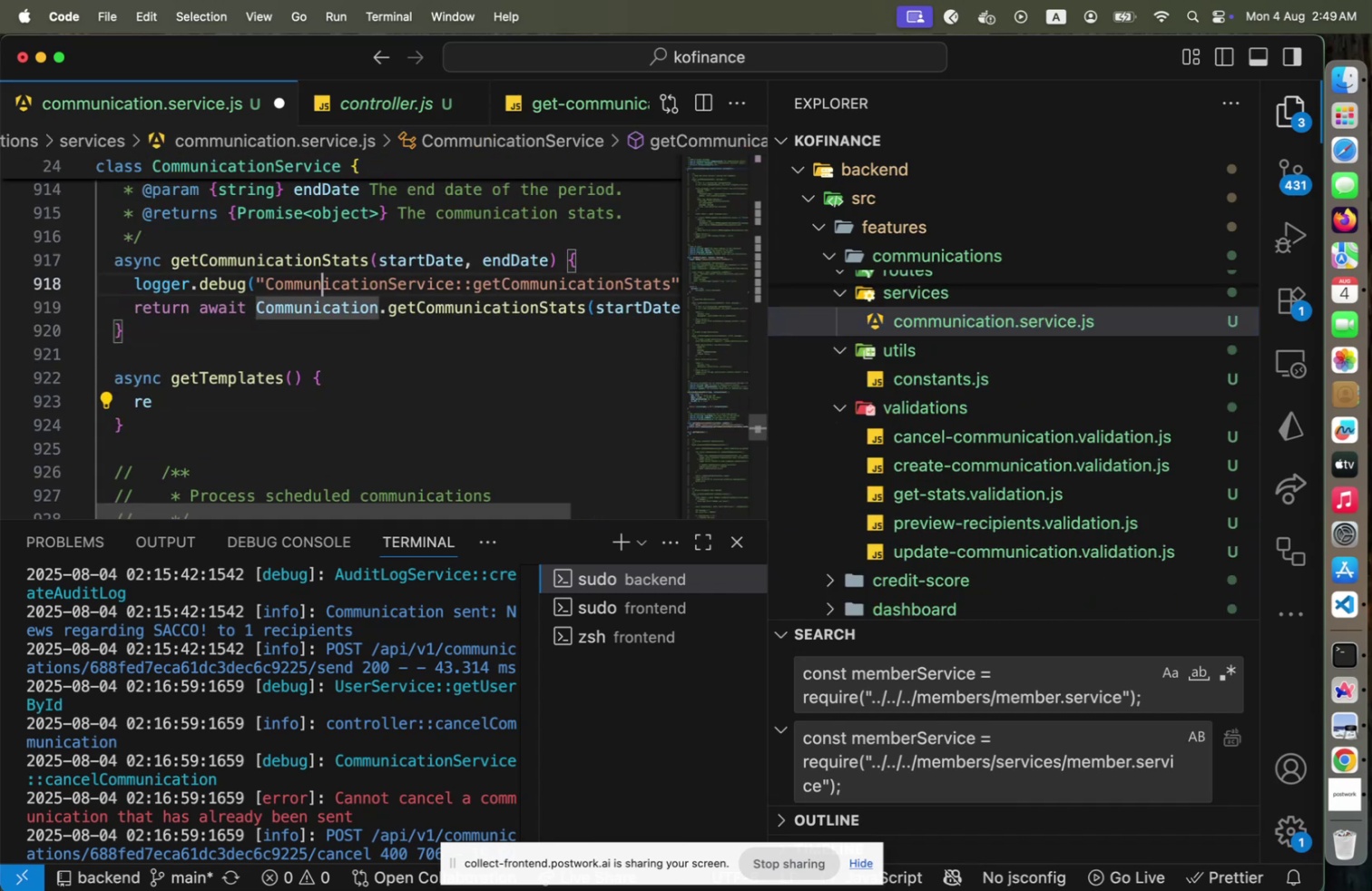 
key(ArrowUp)
 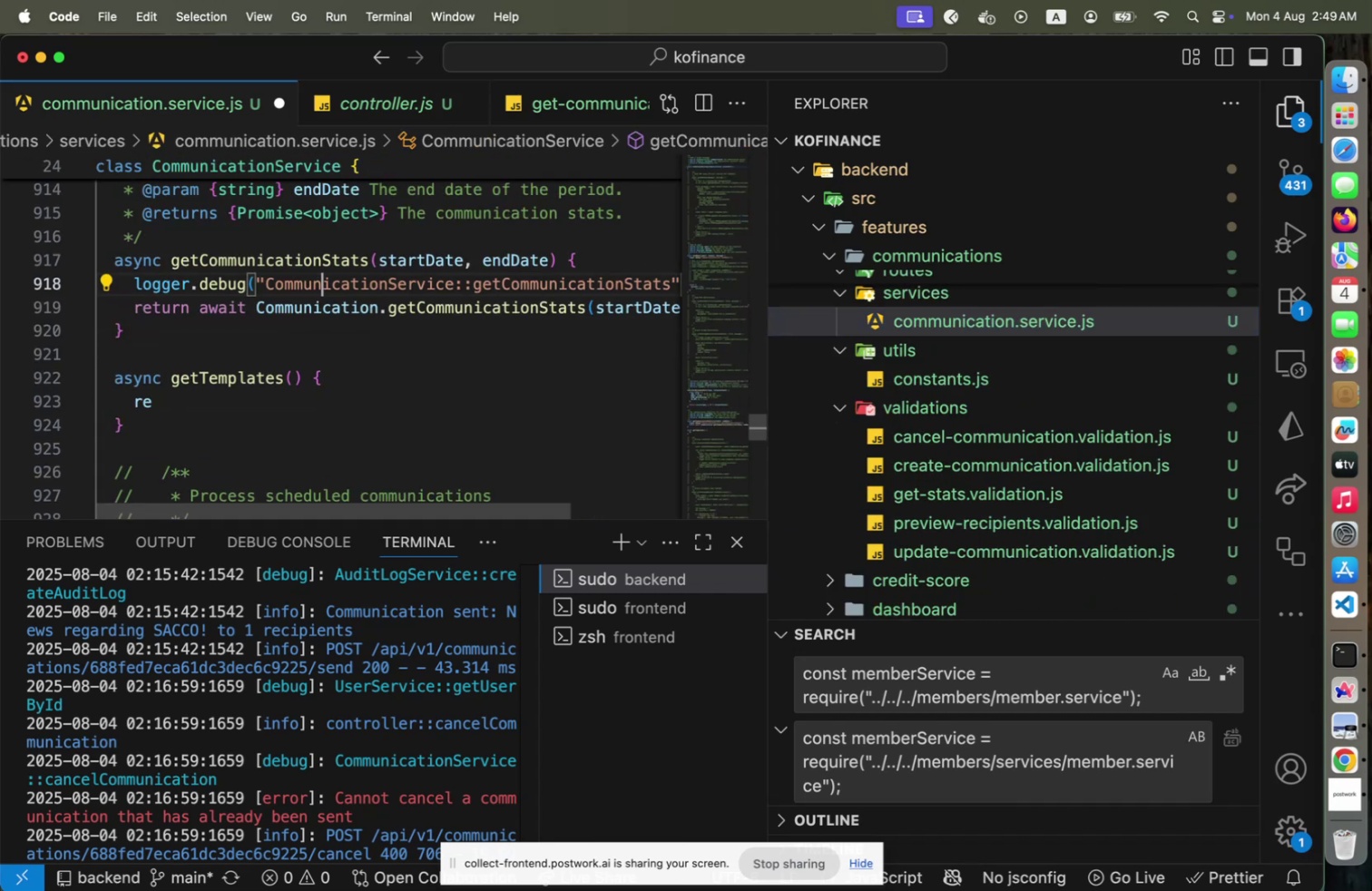 
key(Home)
 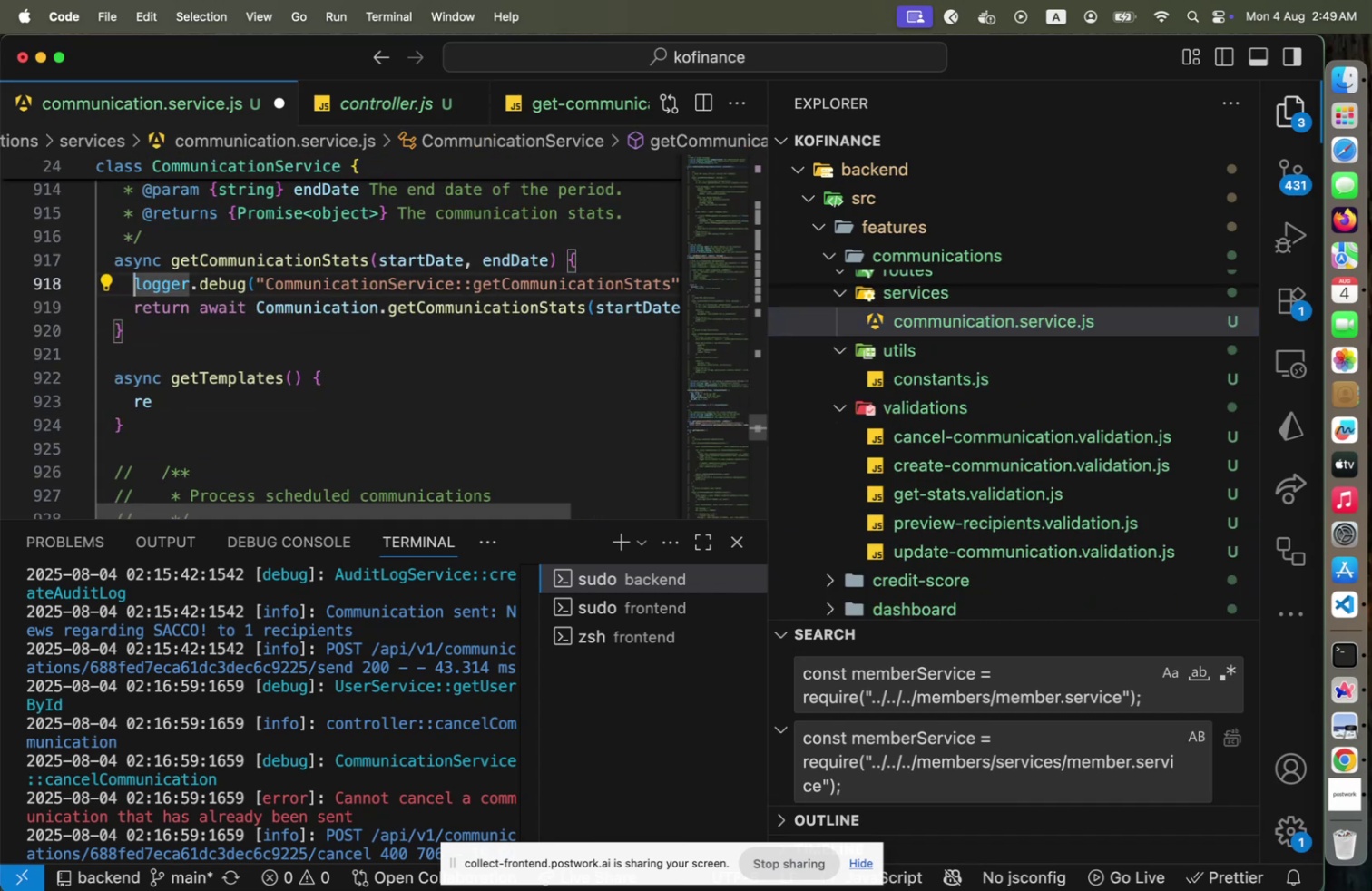 
key(Shift+ArrowDown)
 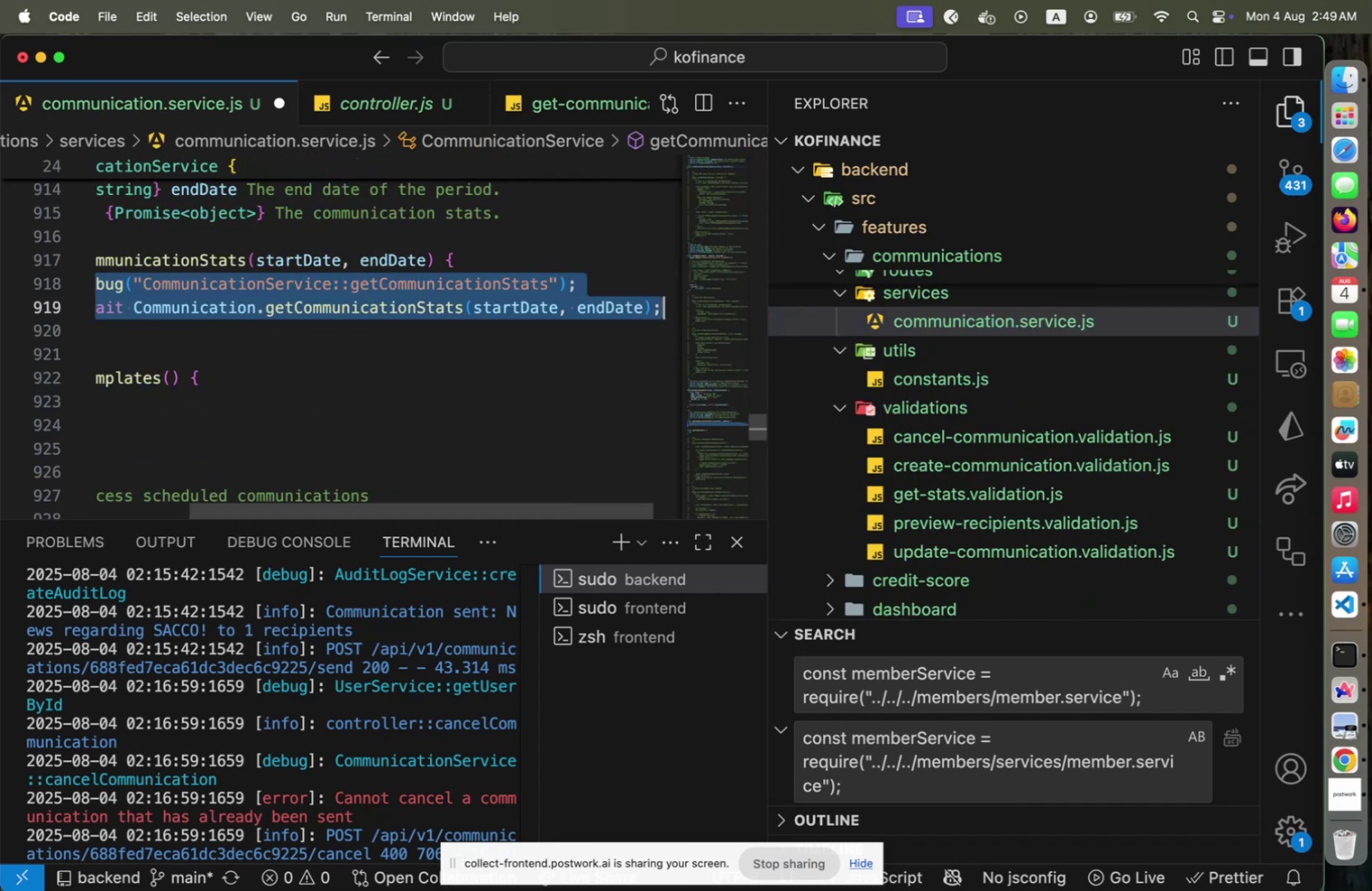 
key(Shift+End)
 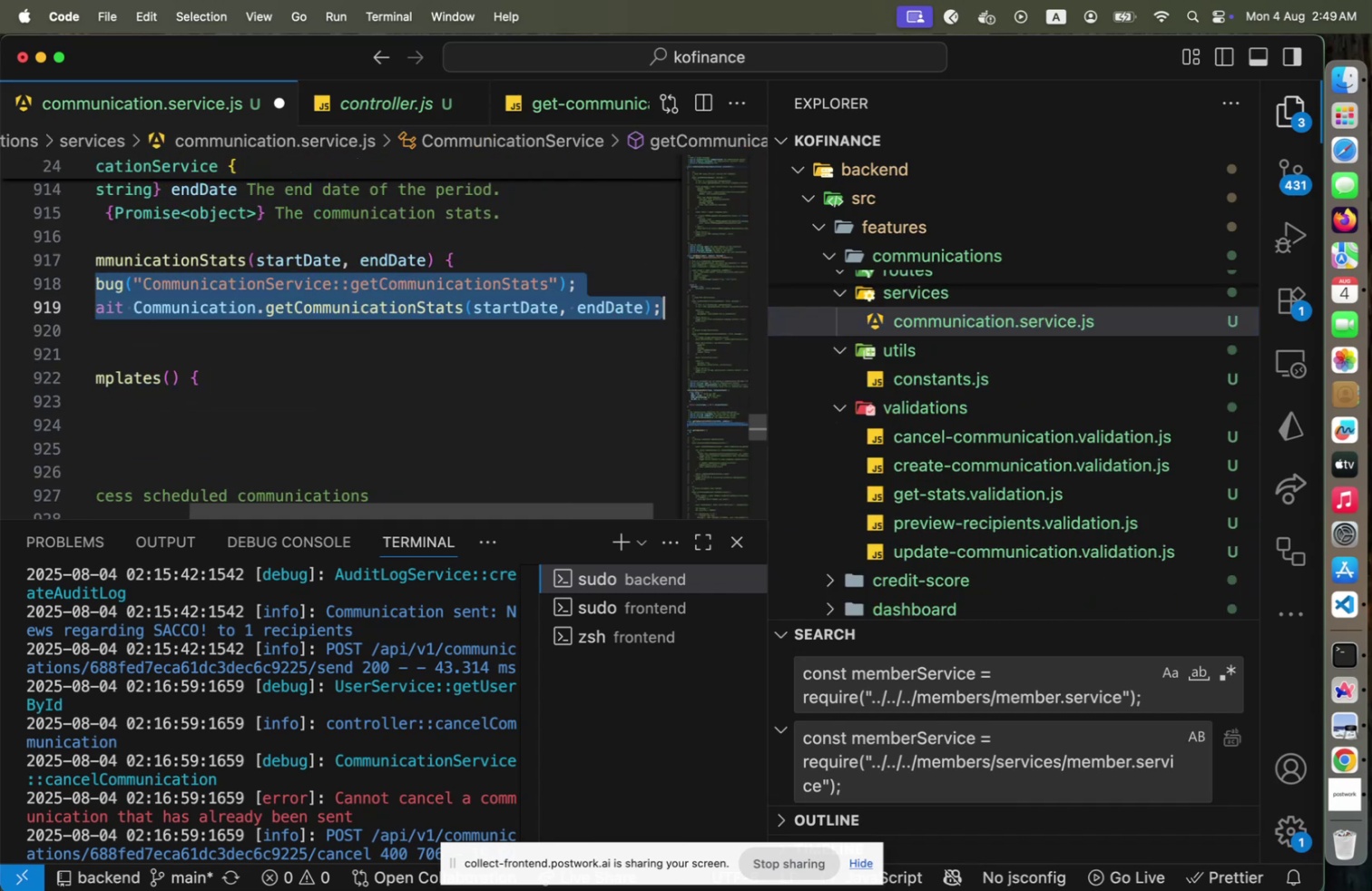 
key(Alt+Shift+OptionLeft)
 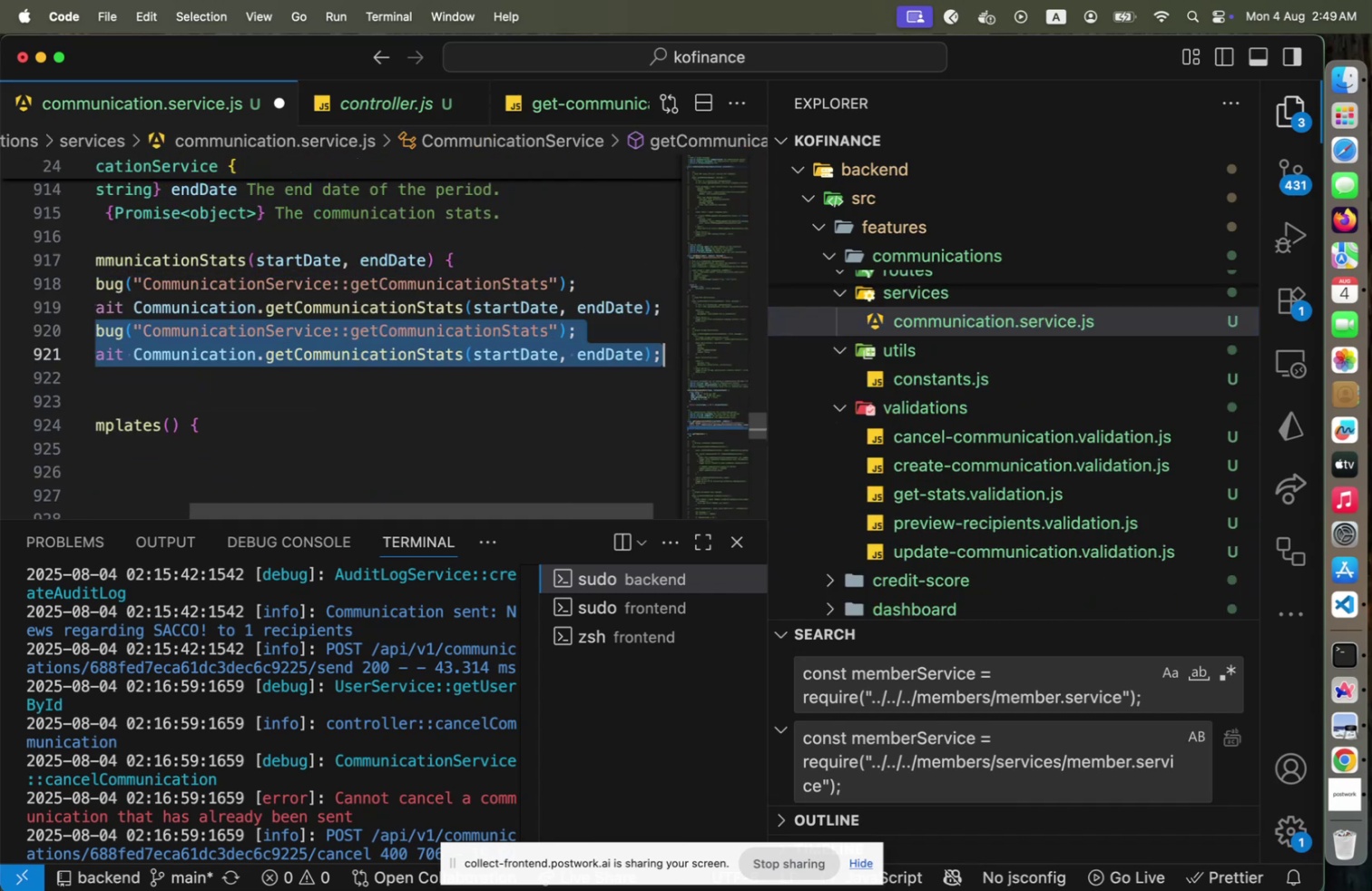 
key(Alt+Shift+ArrowDown)
 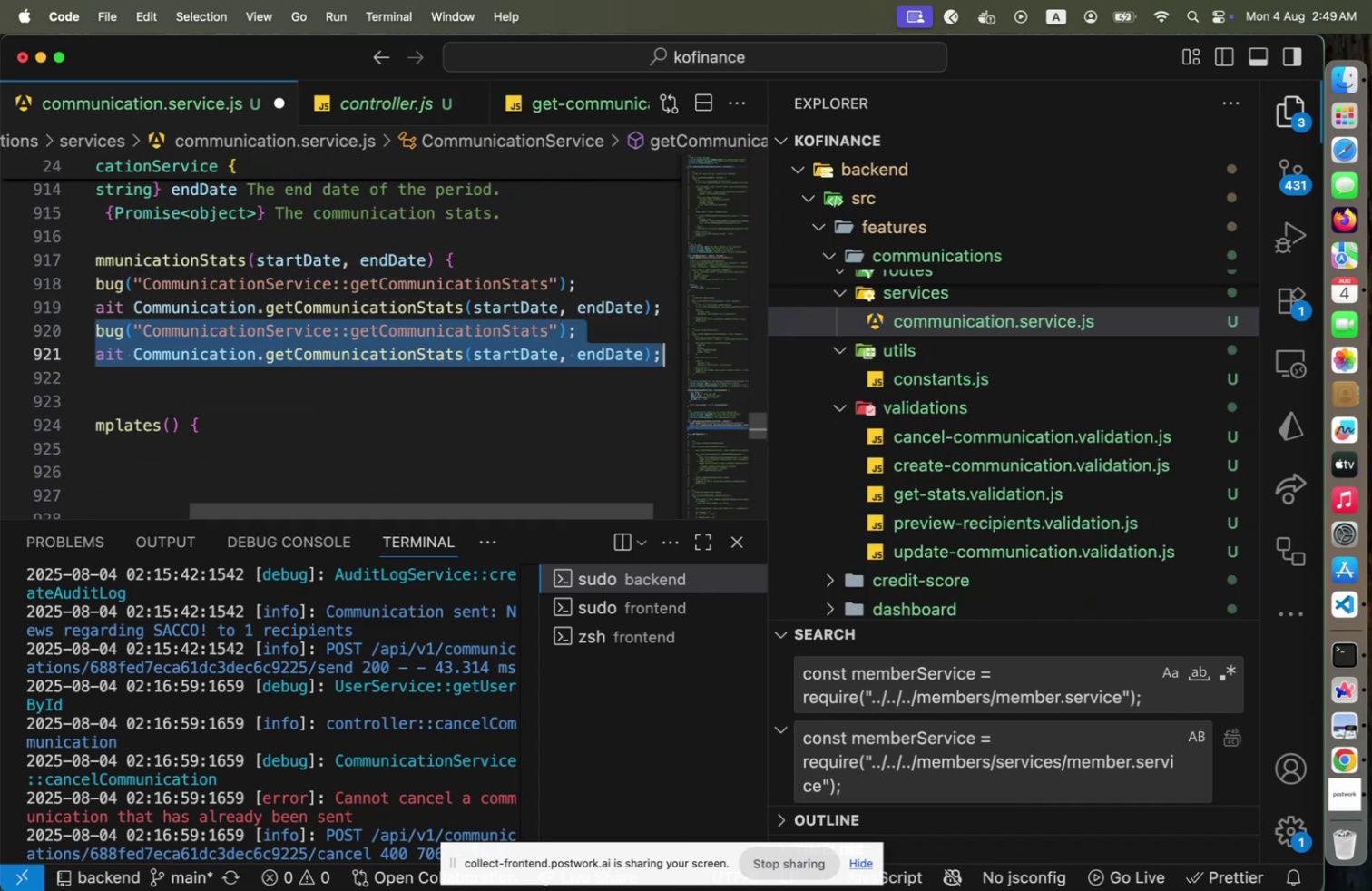 
key(Alt+ArrowDown)
 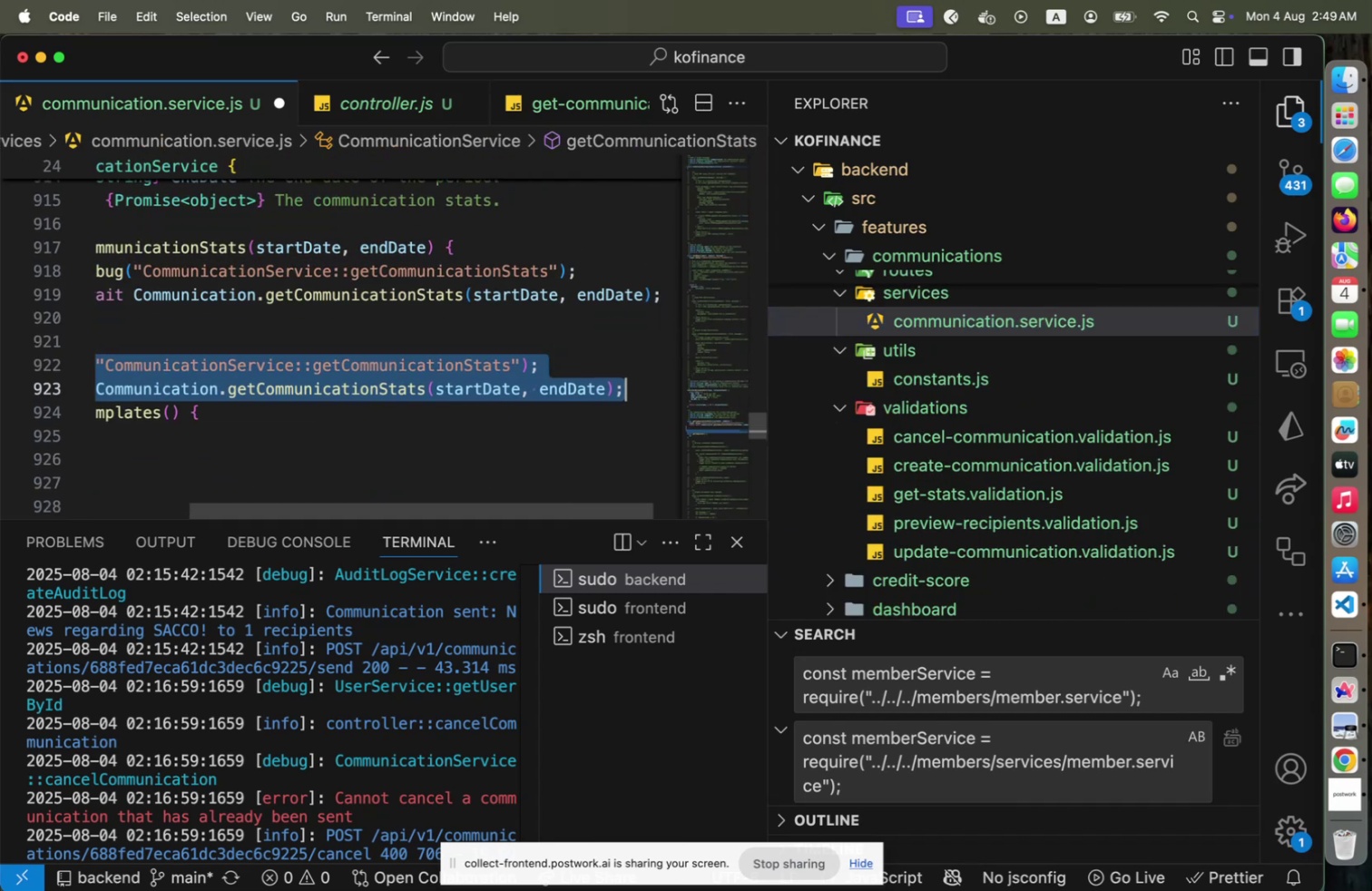 
key(Alt+ArrowDown)
 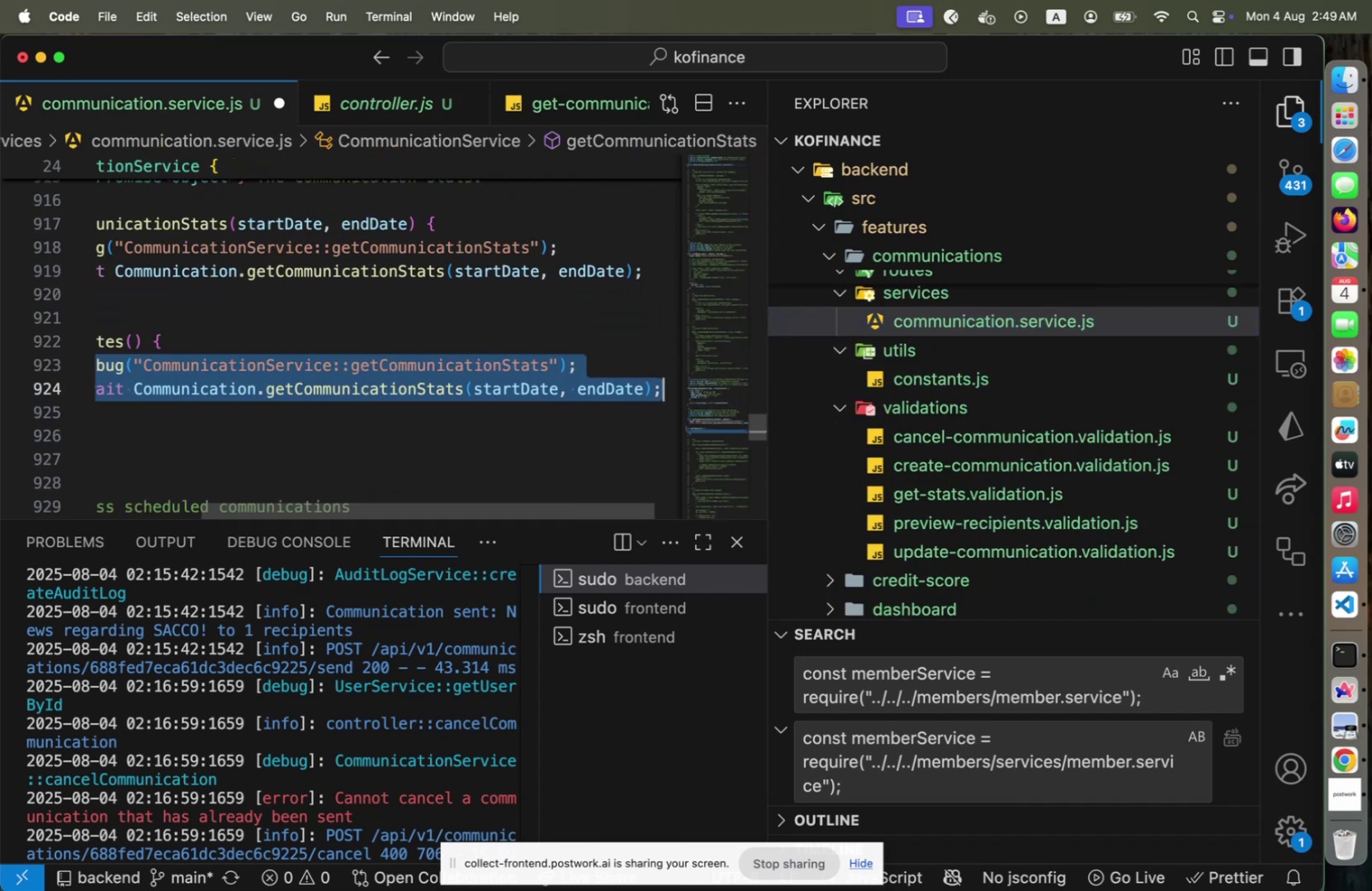 
key(Alt+ArrowDown)
 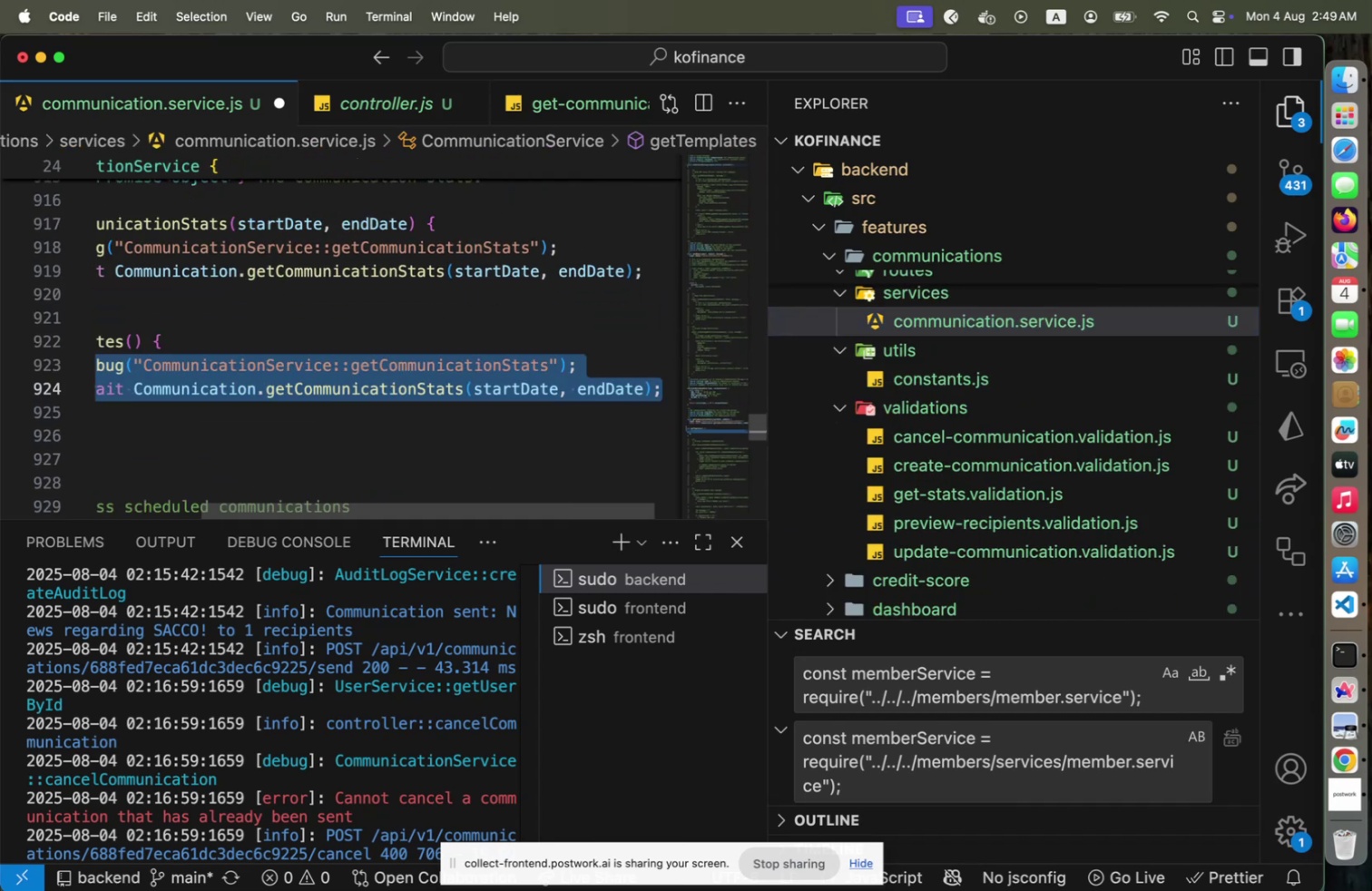 
key(Home)
 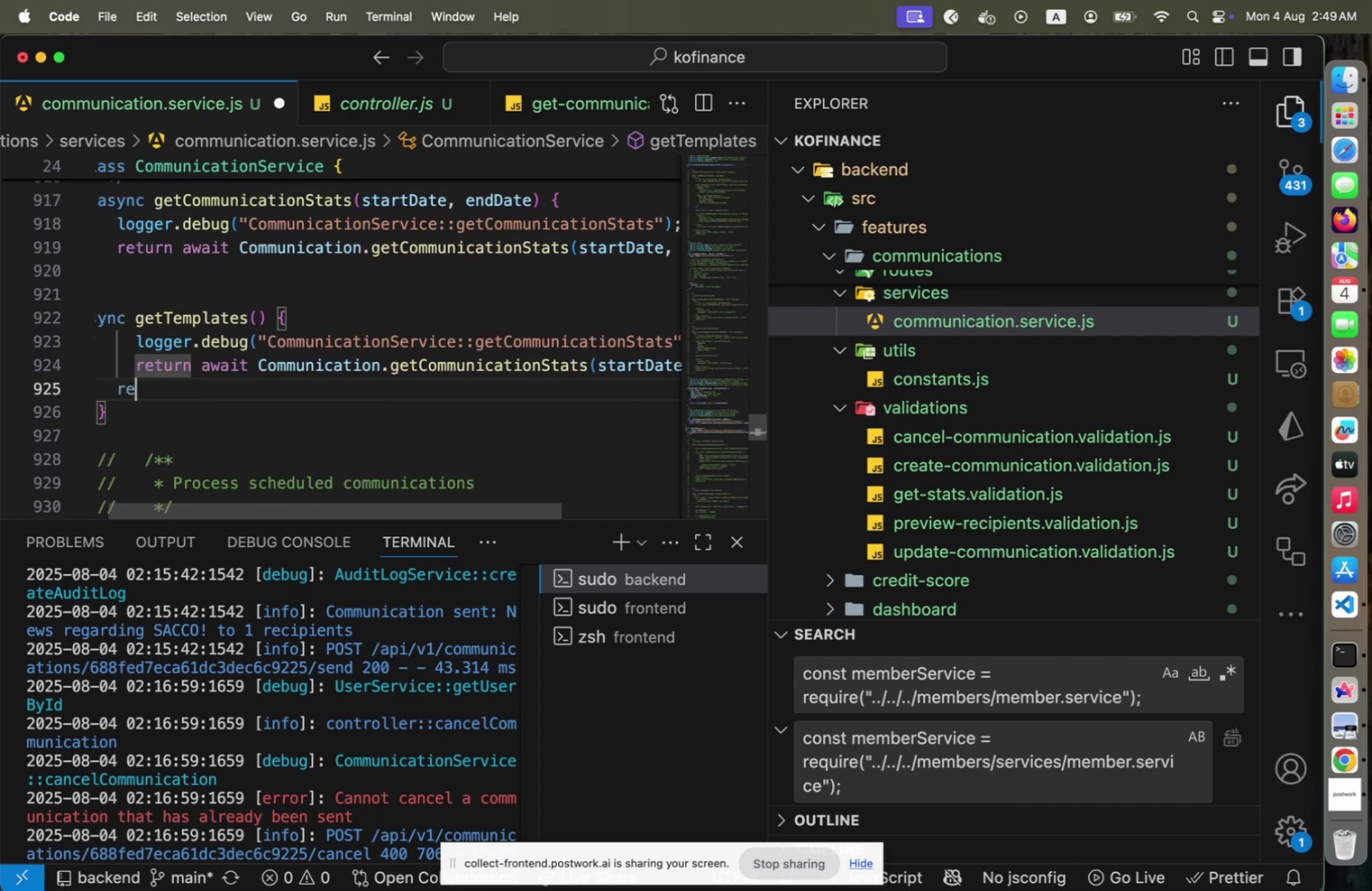 
key(ArrowDown)
 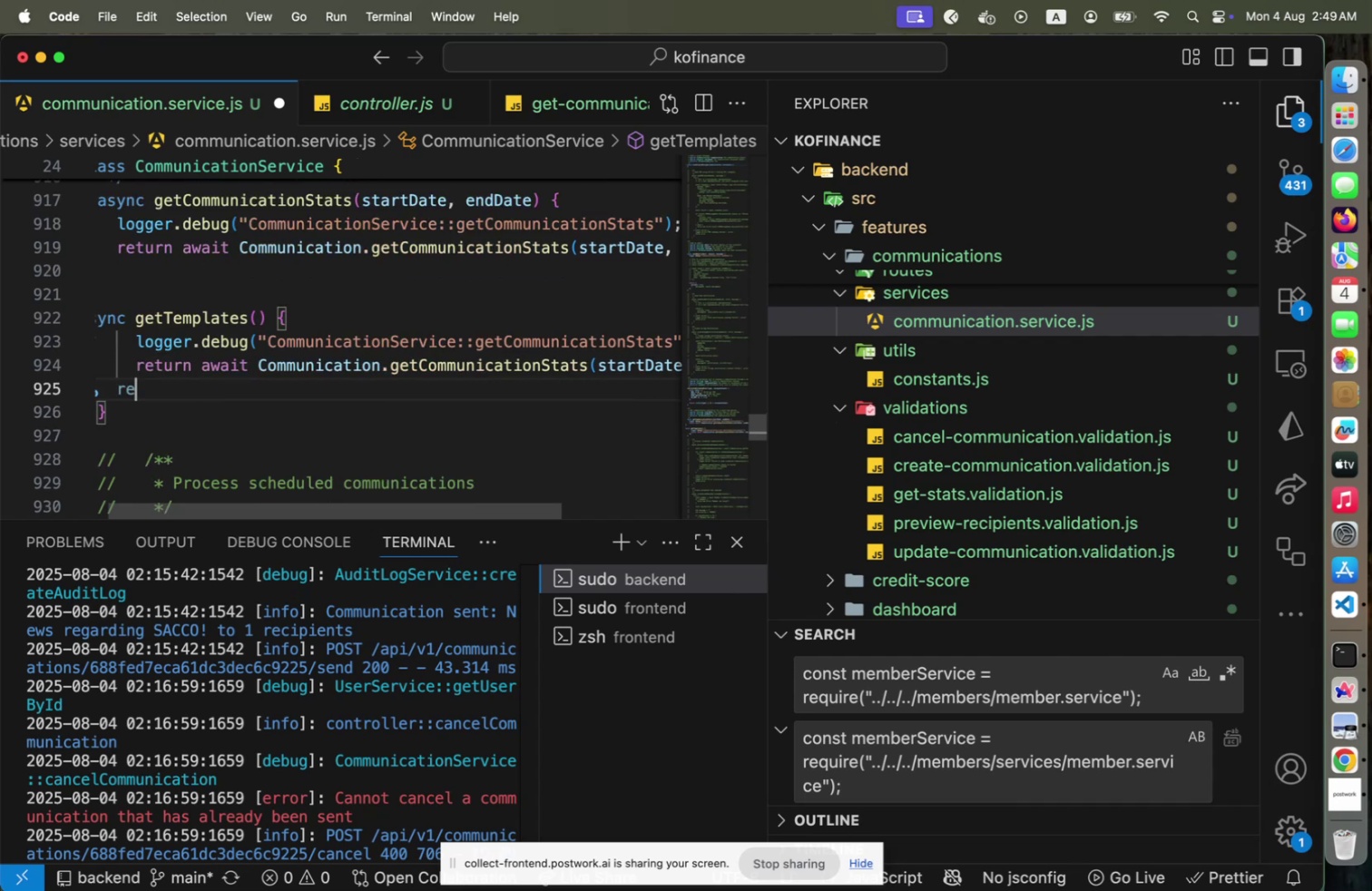 
key(Shift+ShiftLeft)
 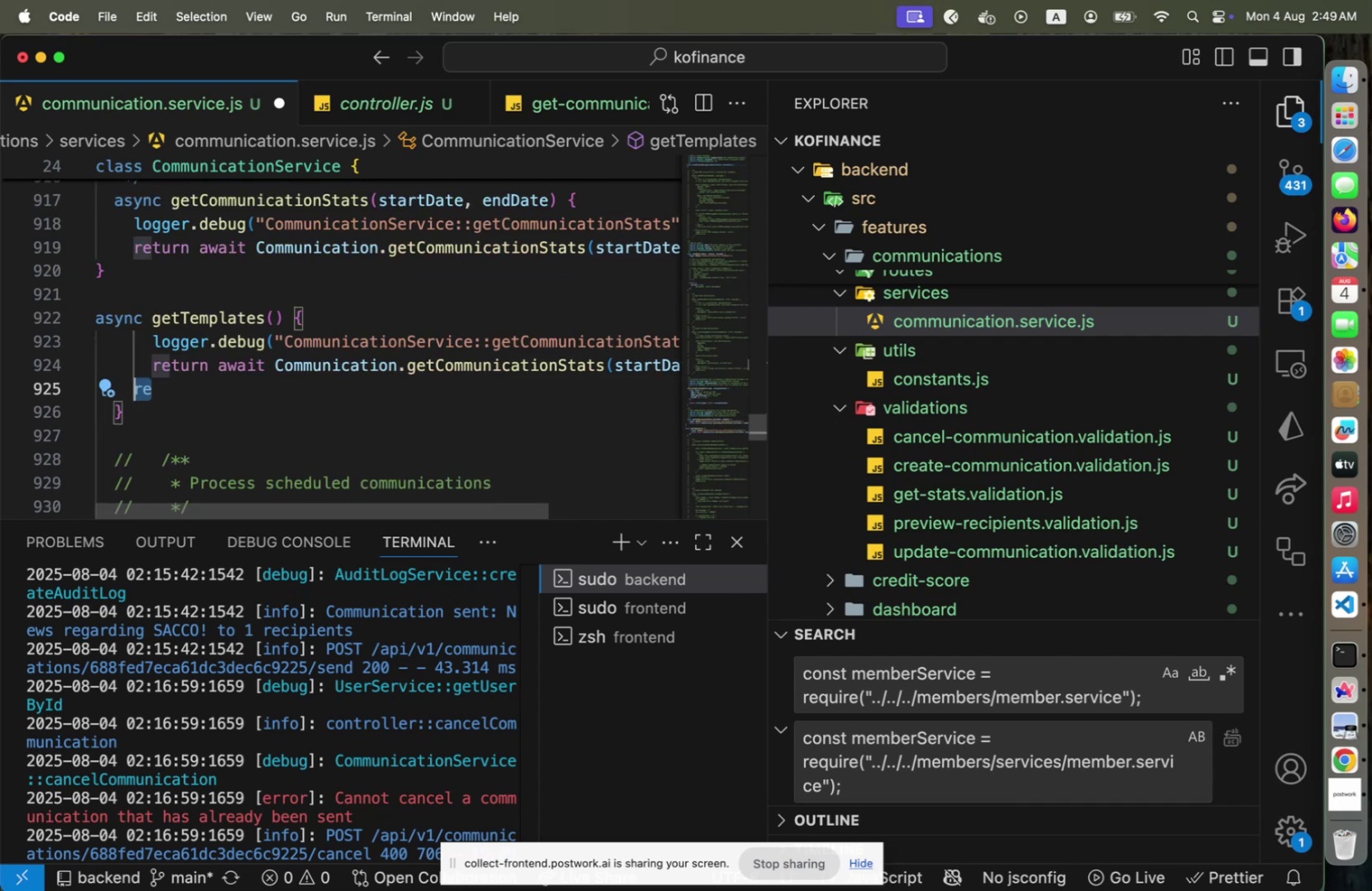 
key(Shift+Home)
 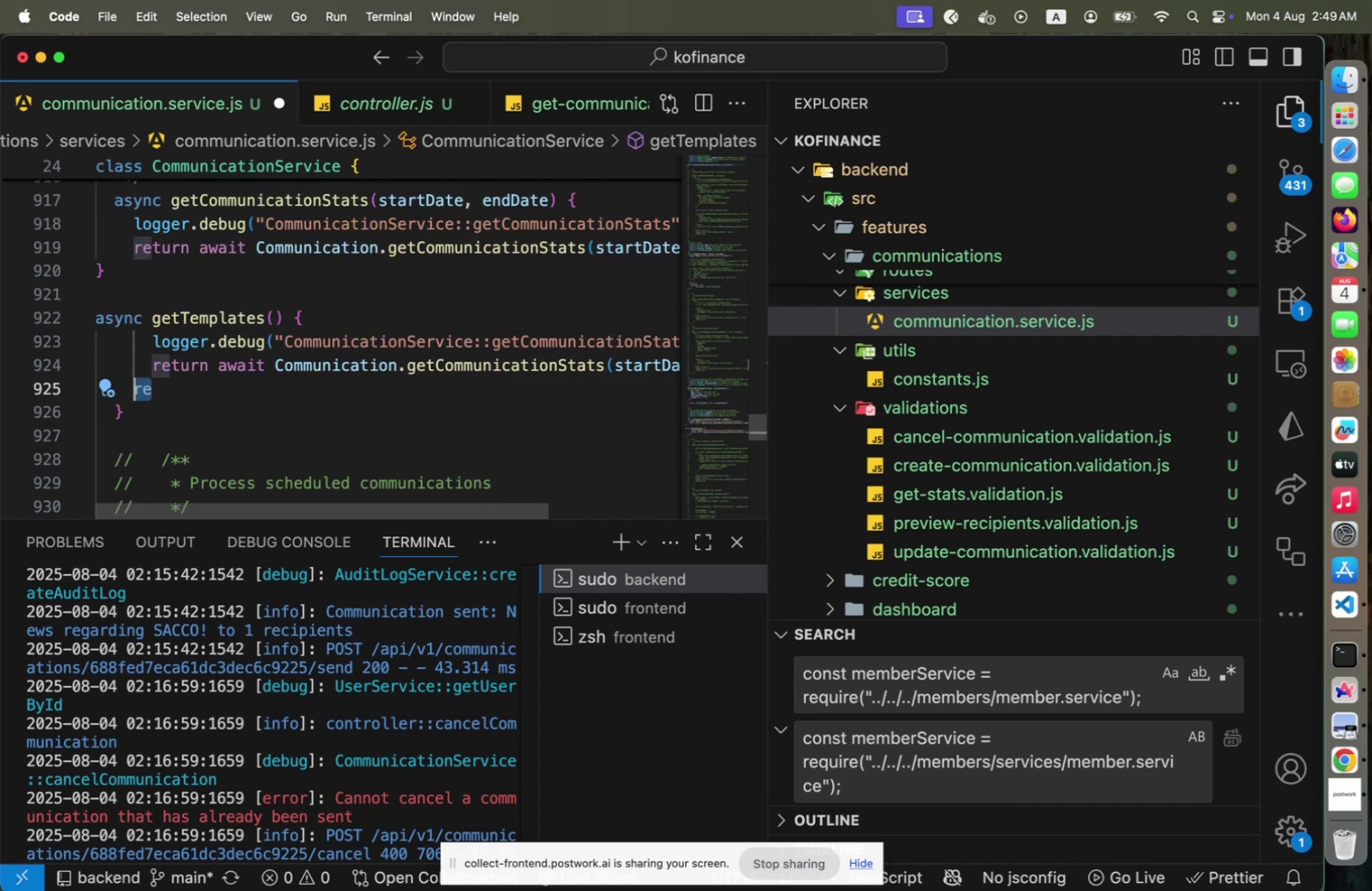 
key(Backspace)
 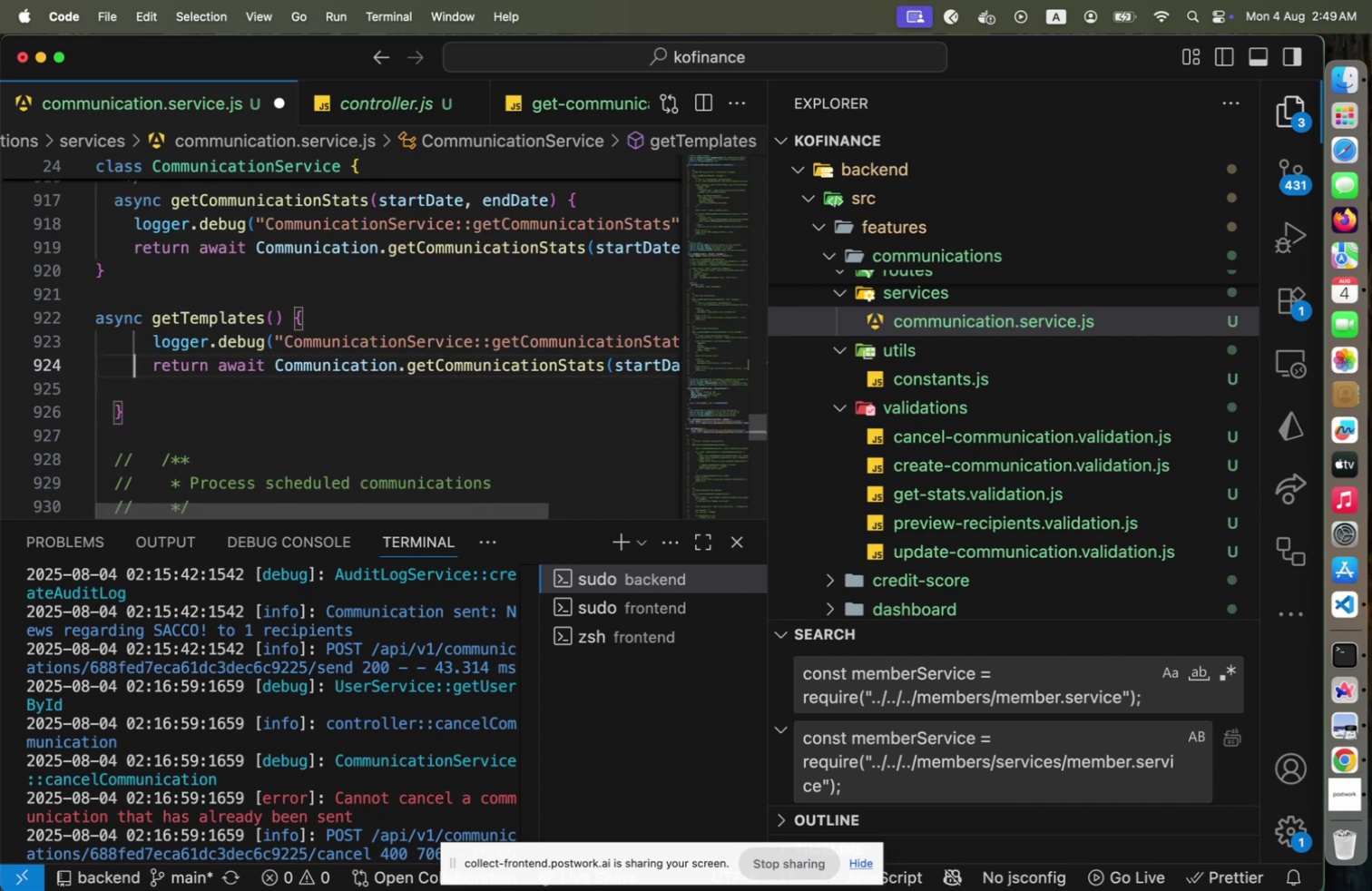 
key(ArrowUp)
 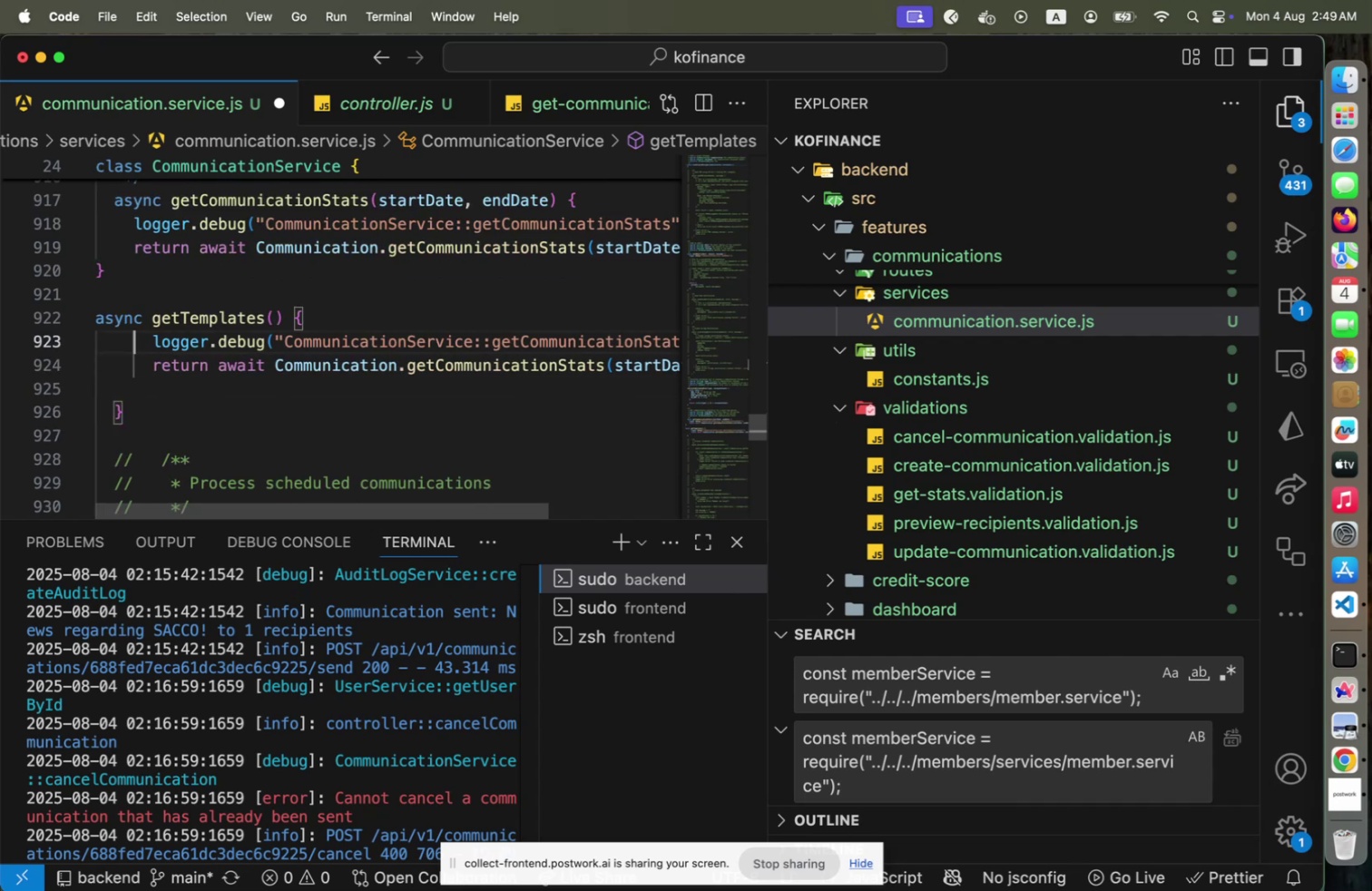 
key(ArrowUp)
 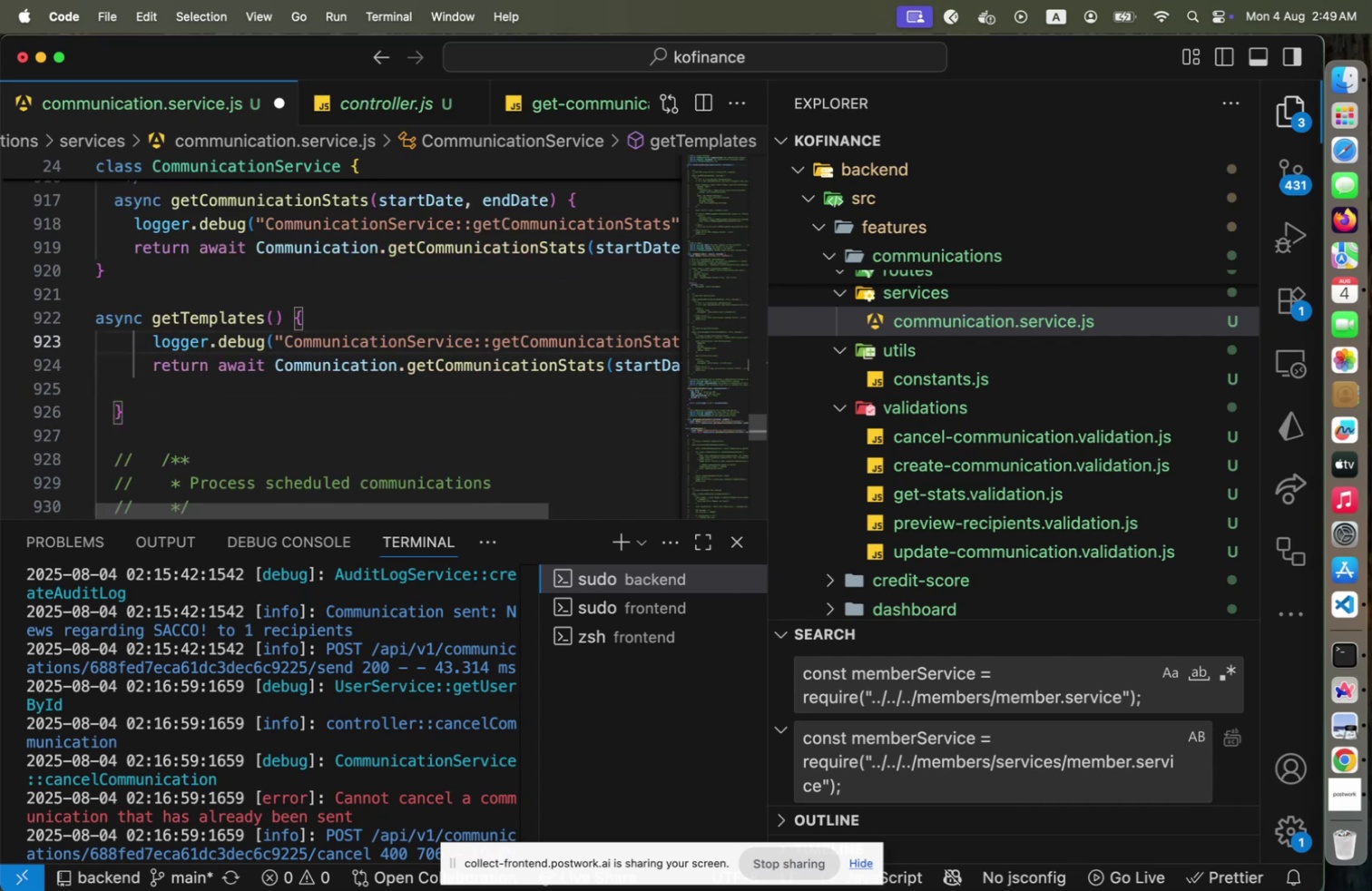 
key(ArrowDown)
 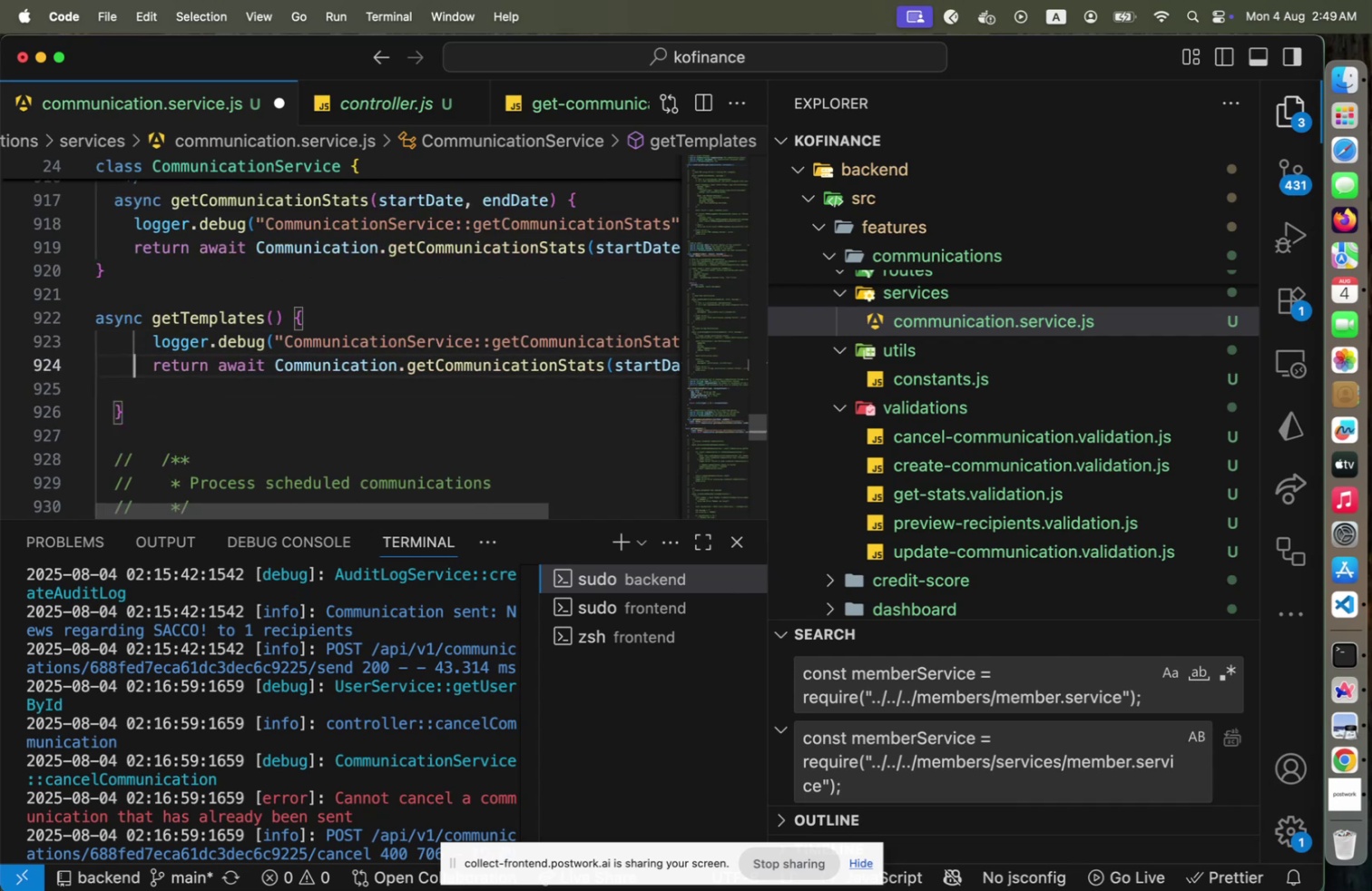 
hold_key(key=ArrowRight, duration=0.99)
 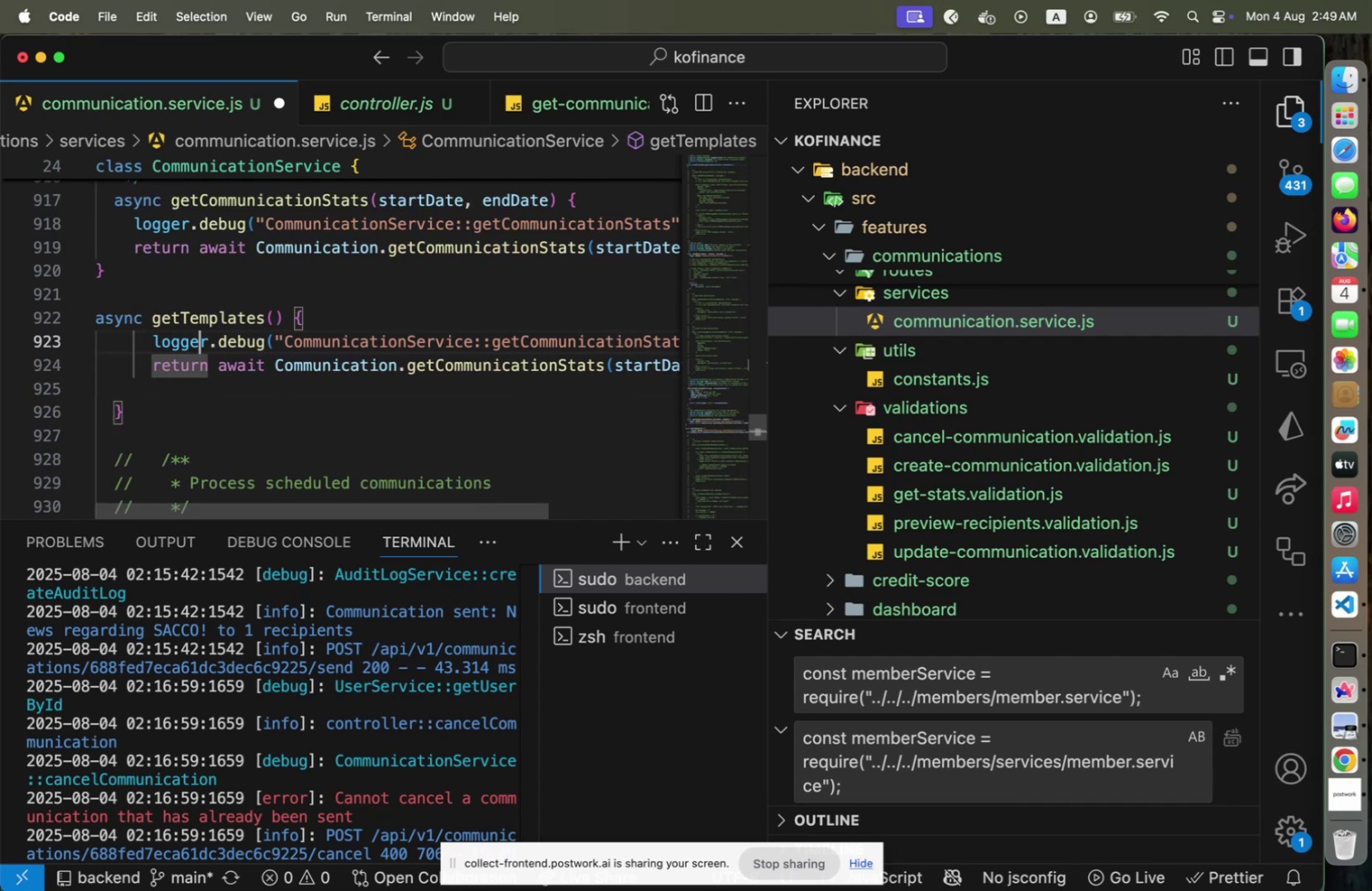 
key(ArrowUp)
 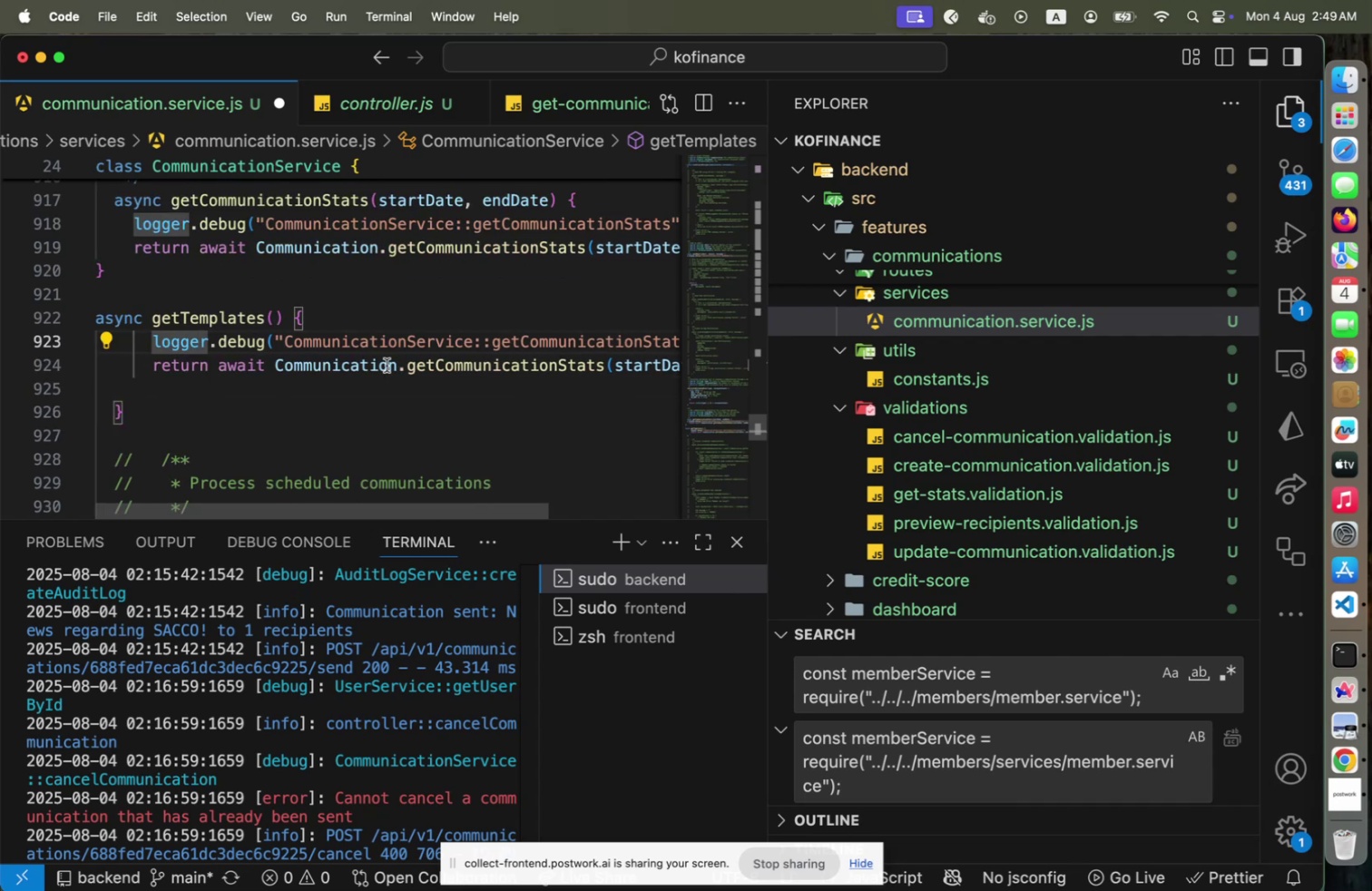 
scroll: coordinate [389, 365], scroll_direction: up, amount: 142.0
 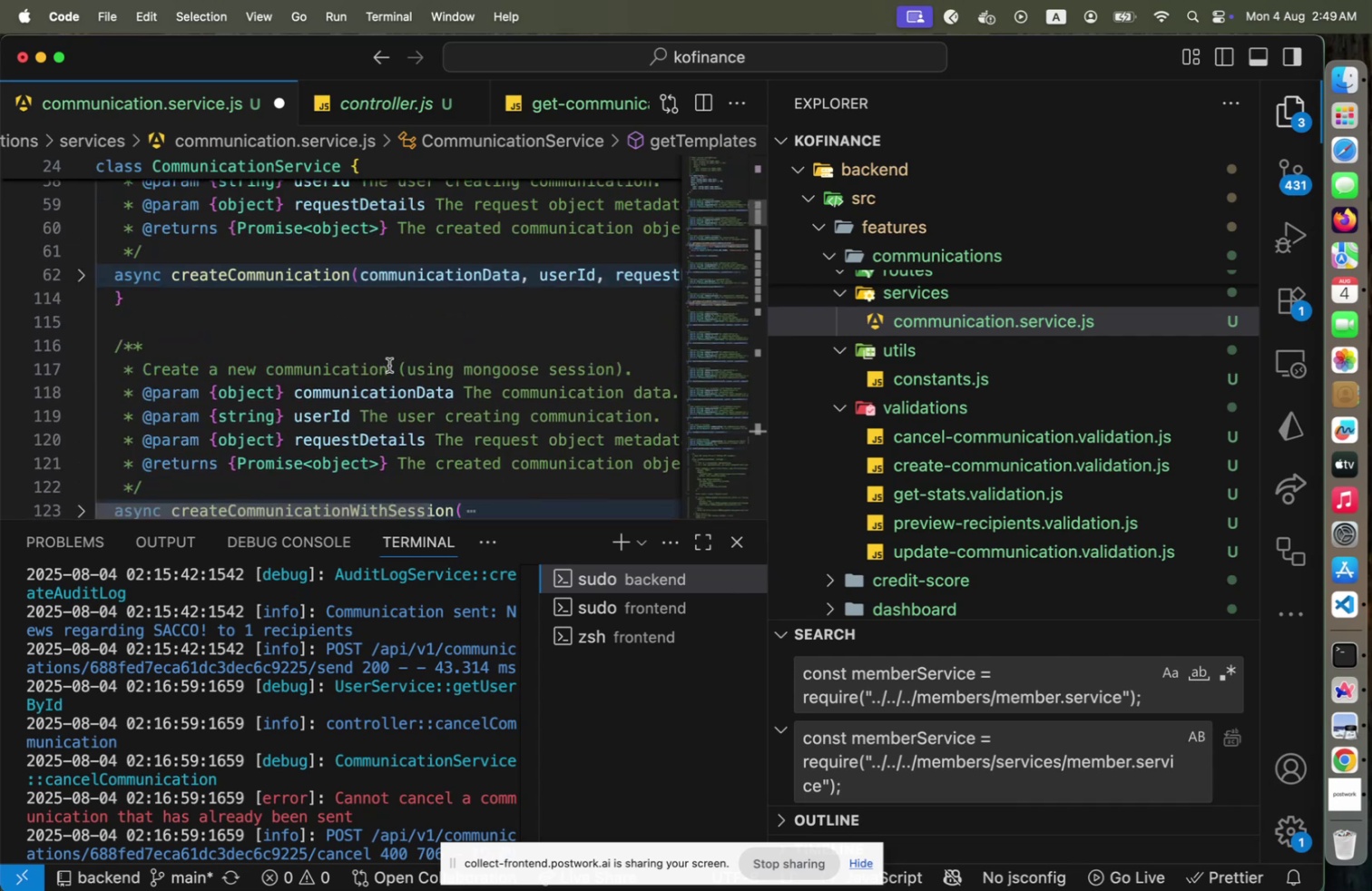 
scroll: coordinate [388, 367], scroll_direction: down, amount: 10.0
 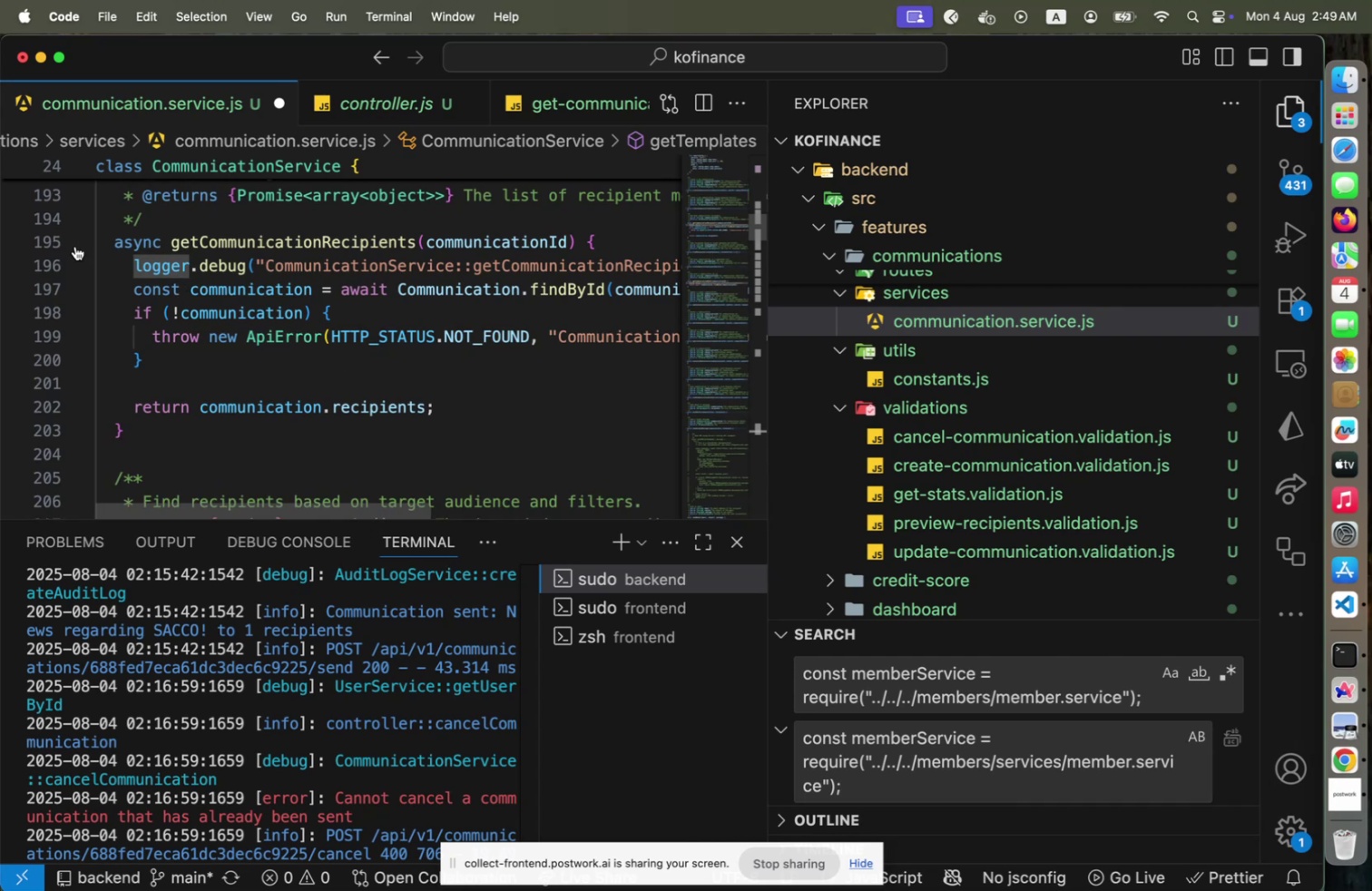 
left_click([72, 244])
 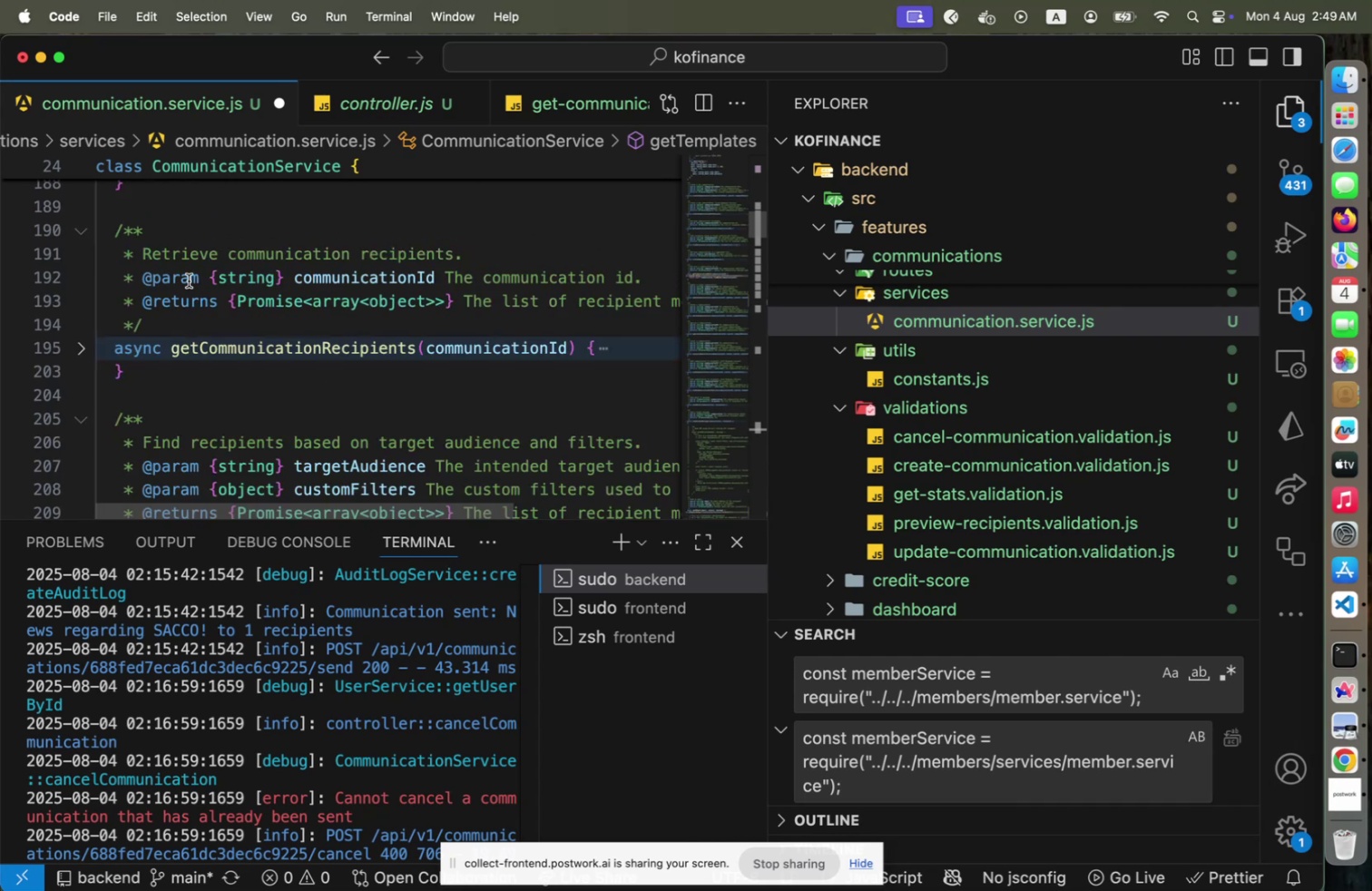 
scroll: coordinate [167, 310], scroll_direction: down, amount: 10.0
 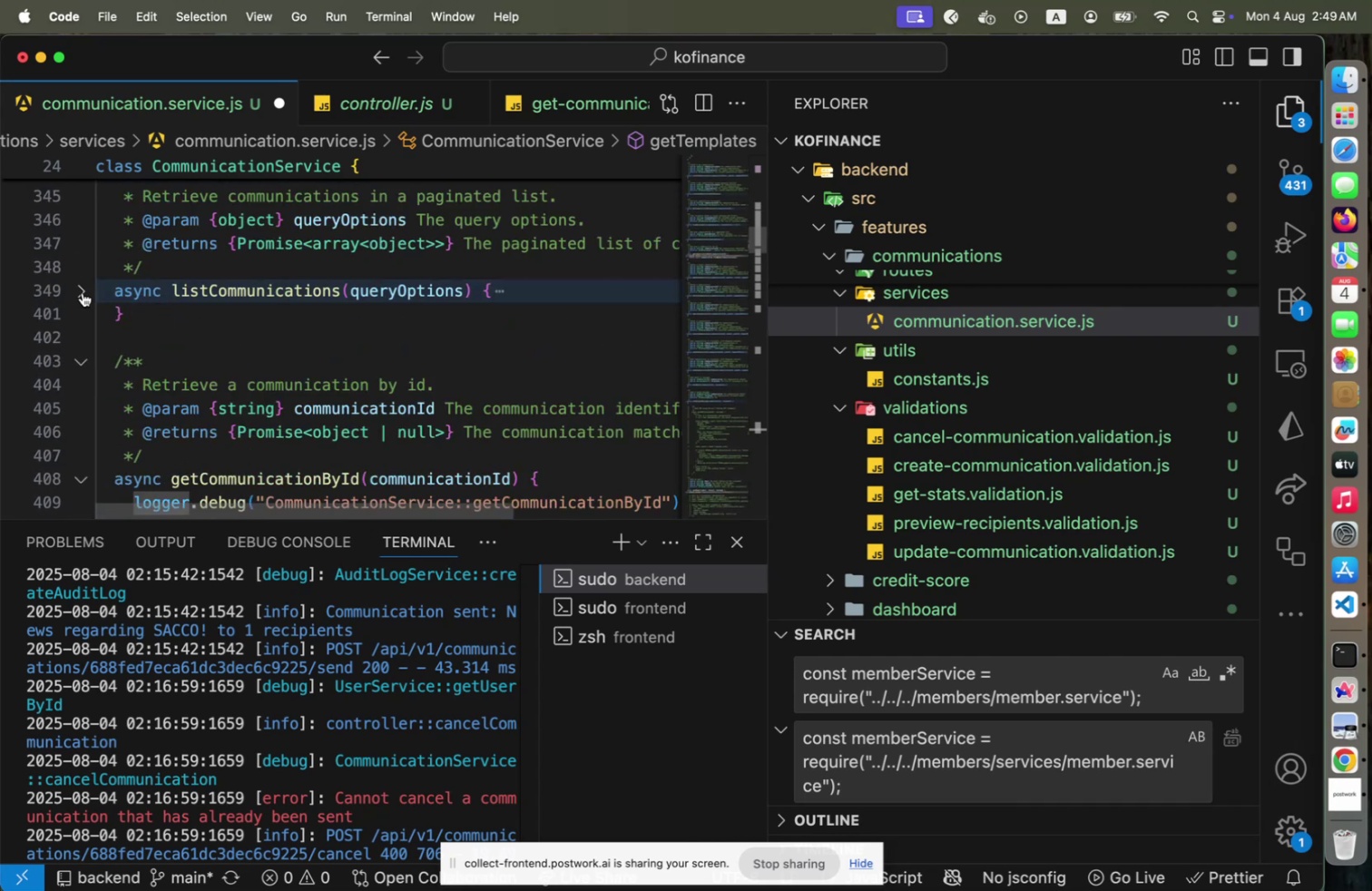 
left_click([83, 291])
 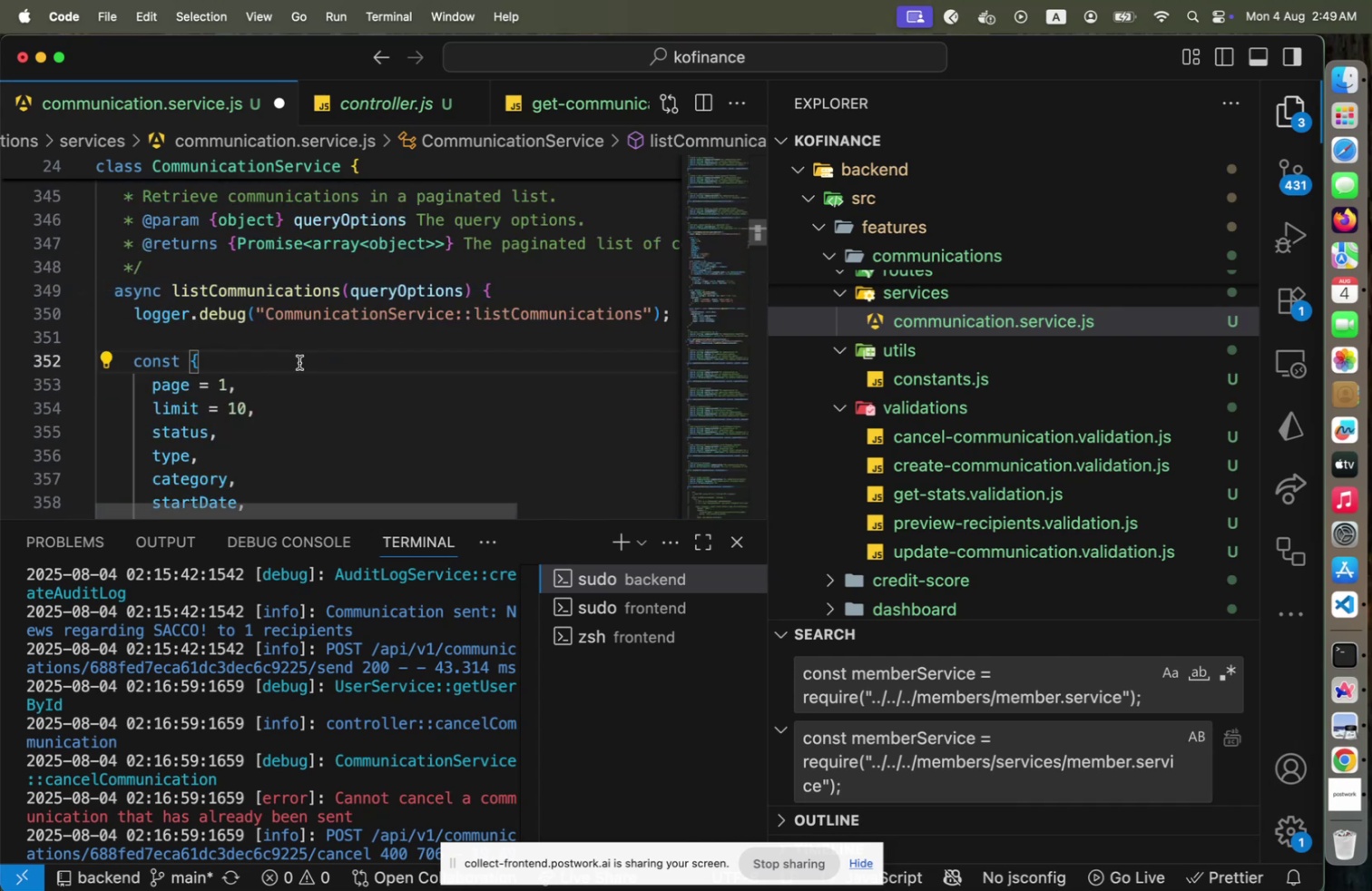 
key(Home)
 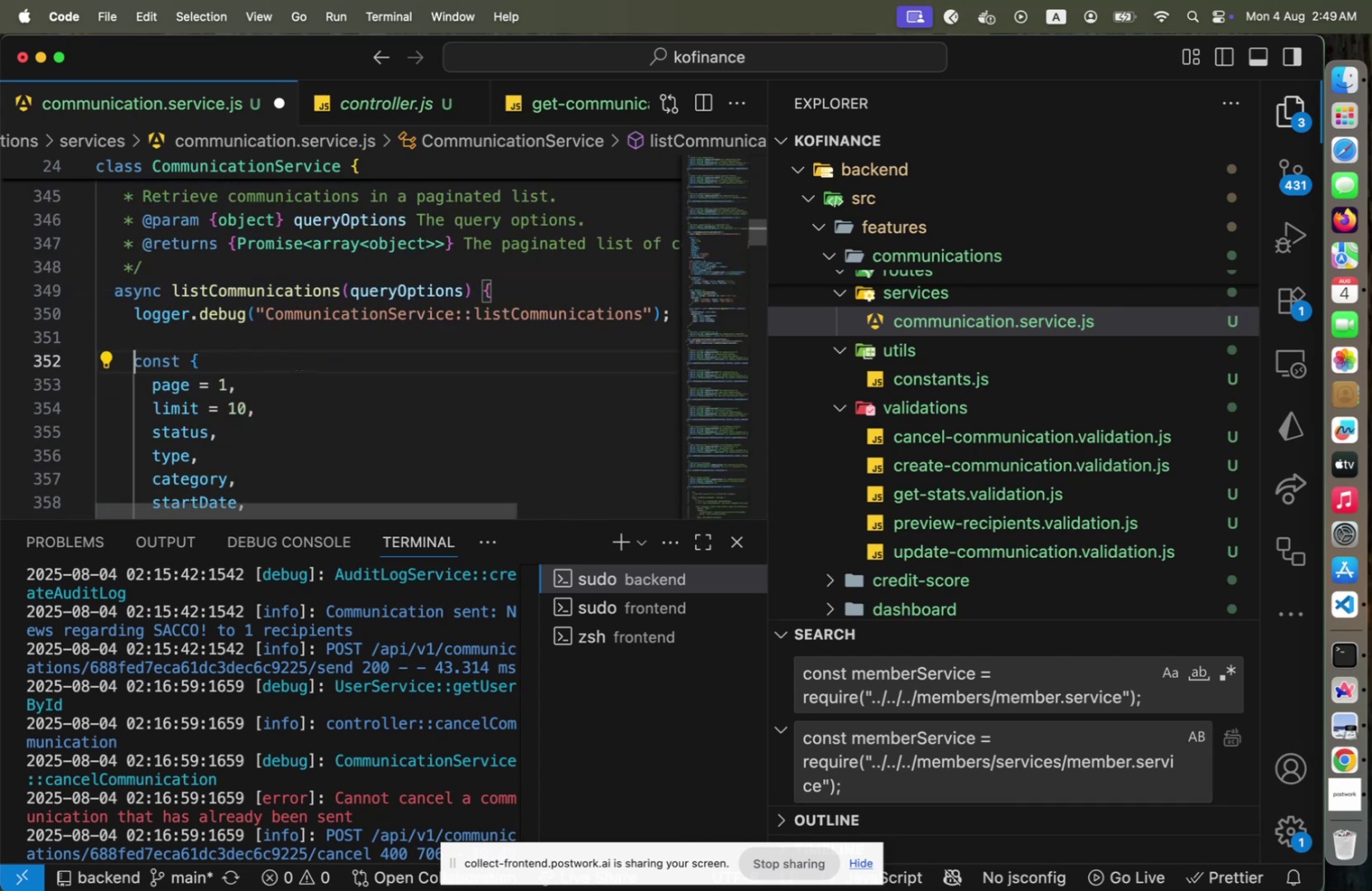 
hold_key(key=ArrowDown, duration=1.5)
 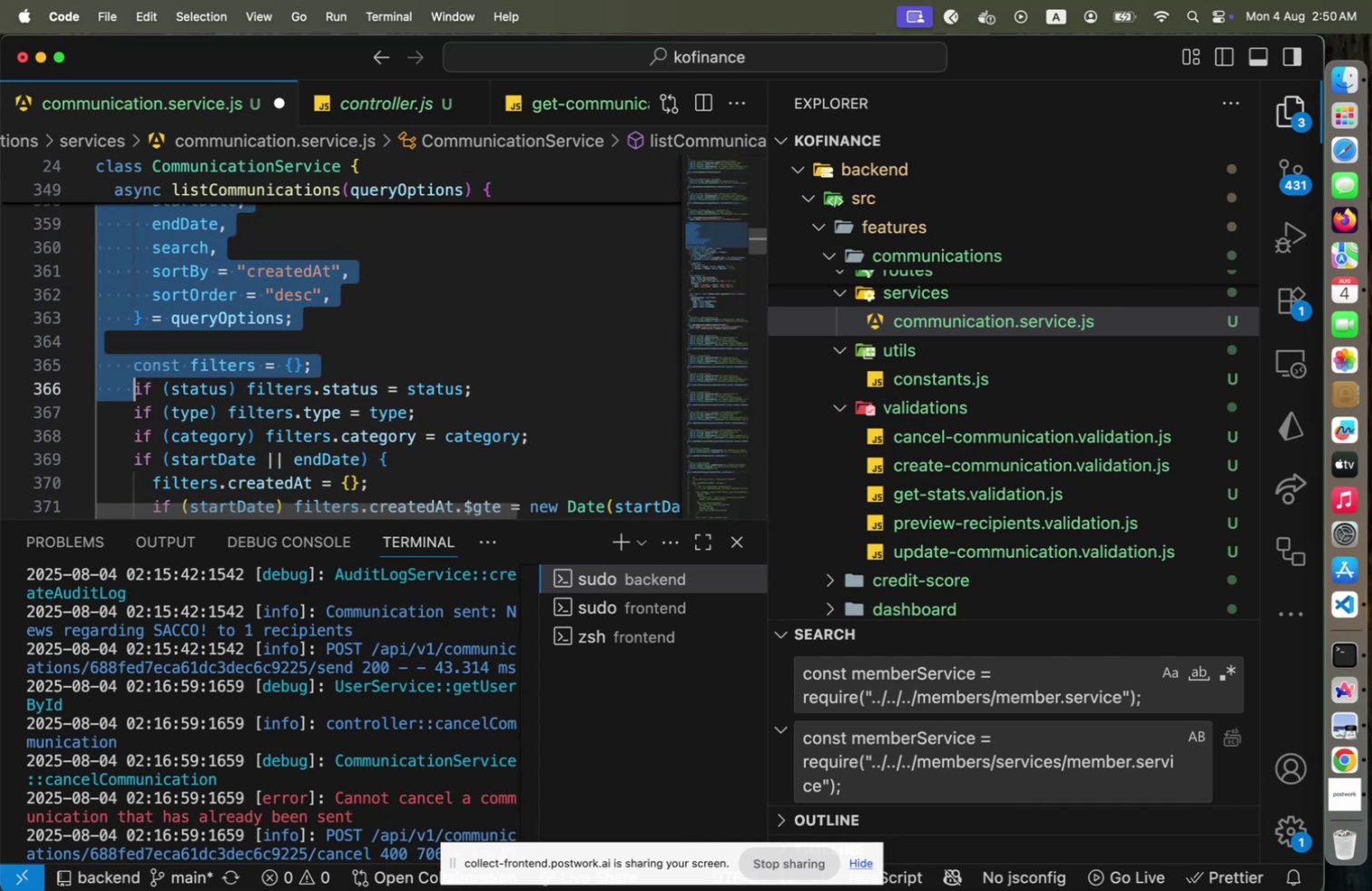 
hold_key(key=ArrowDown, duration=1.5)
 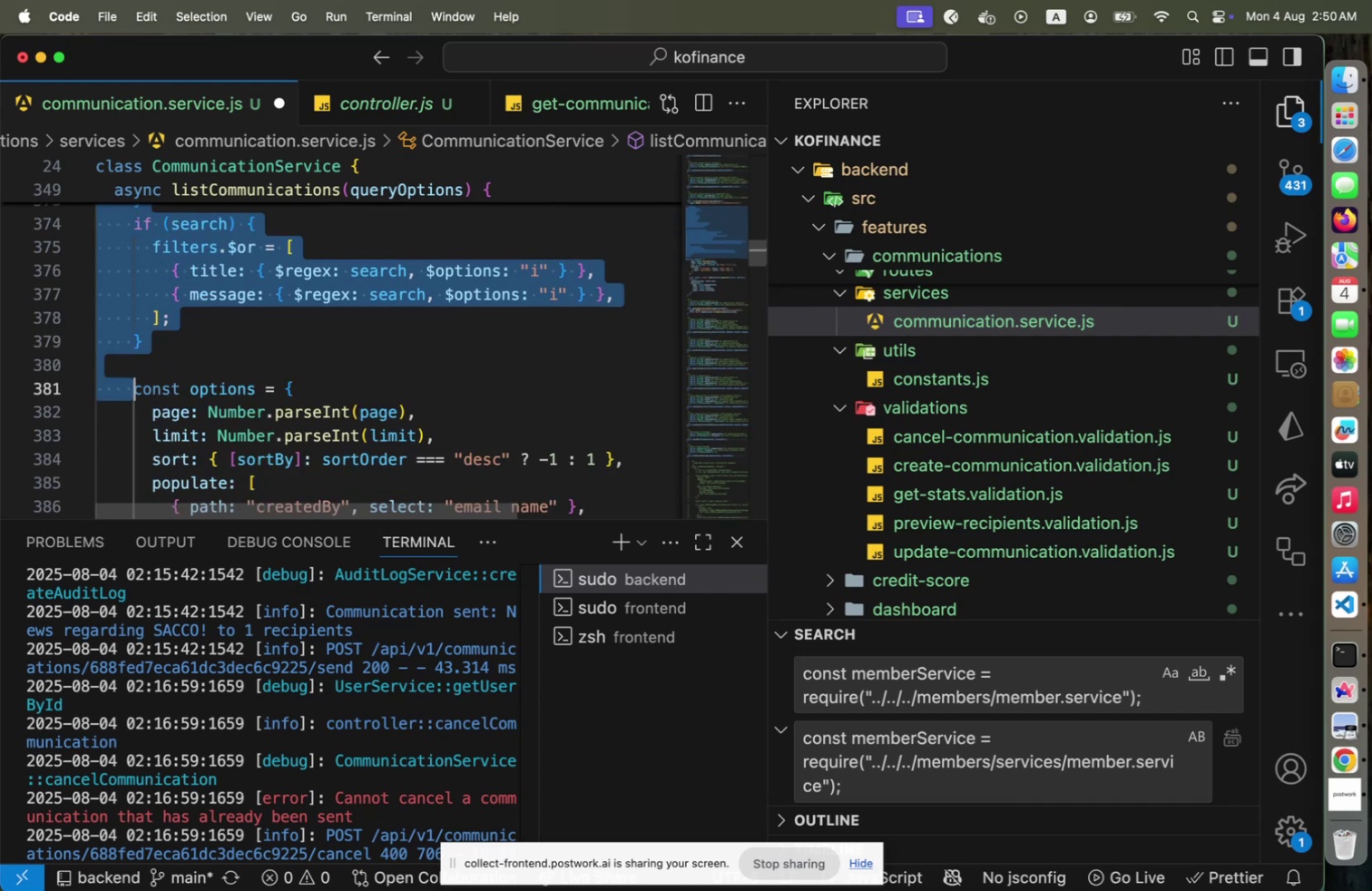 
key(Shift+ArrowDown)
 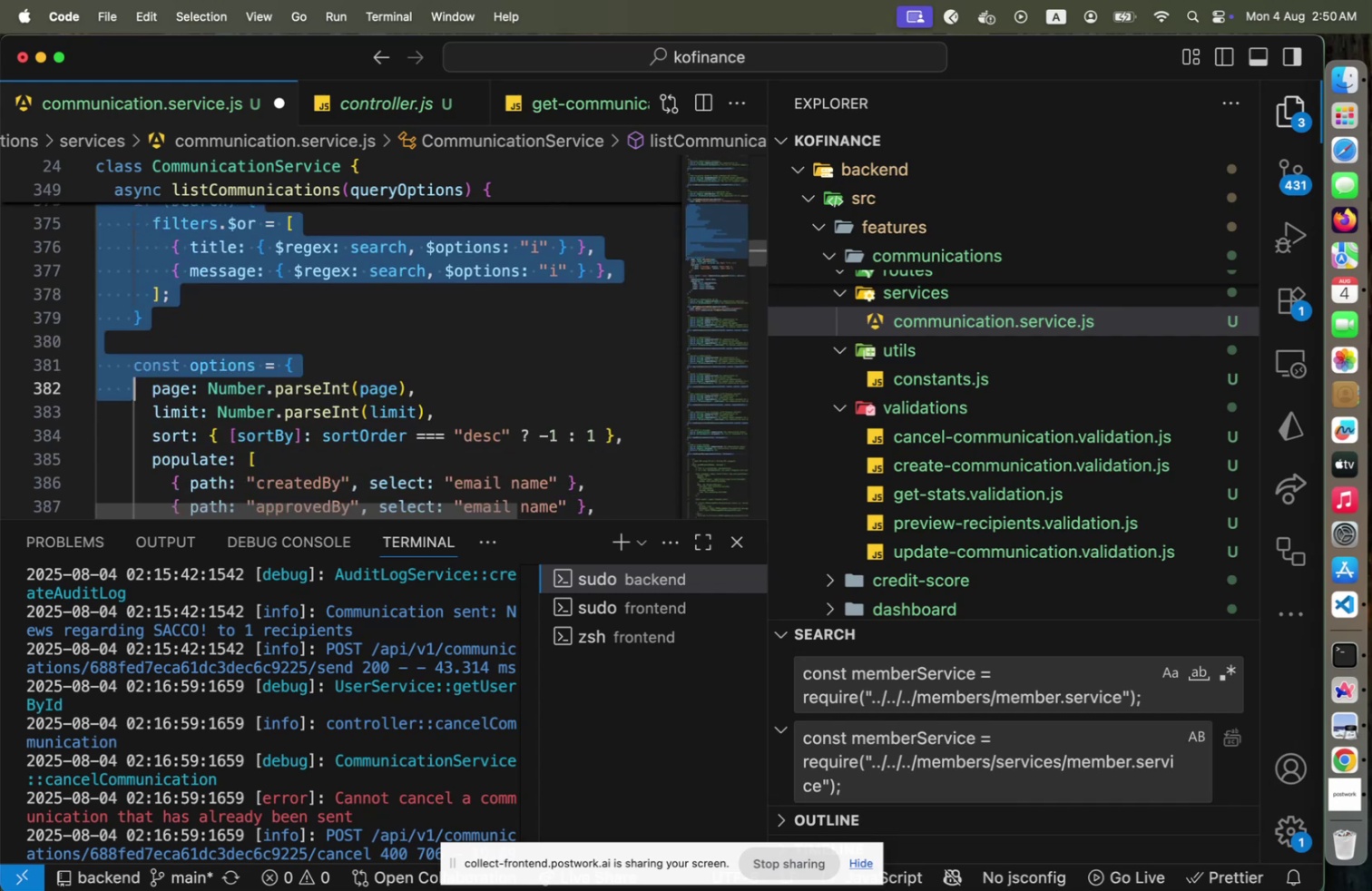 
key(Shift+ArrowDown)
 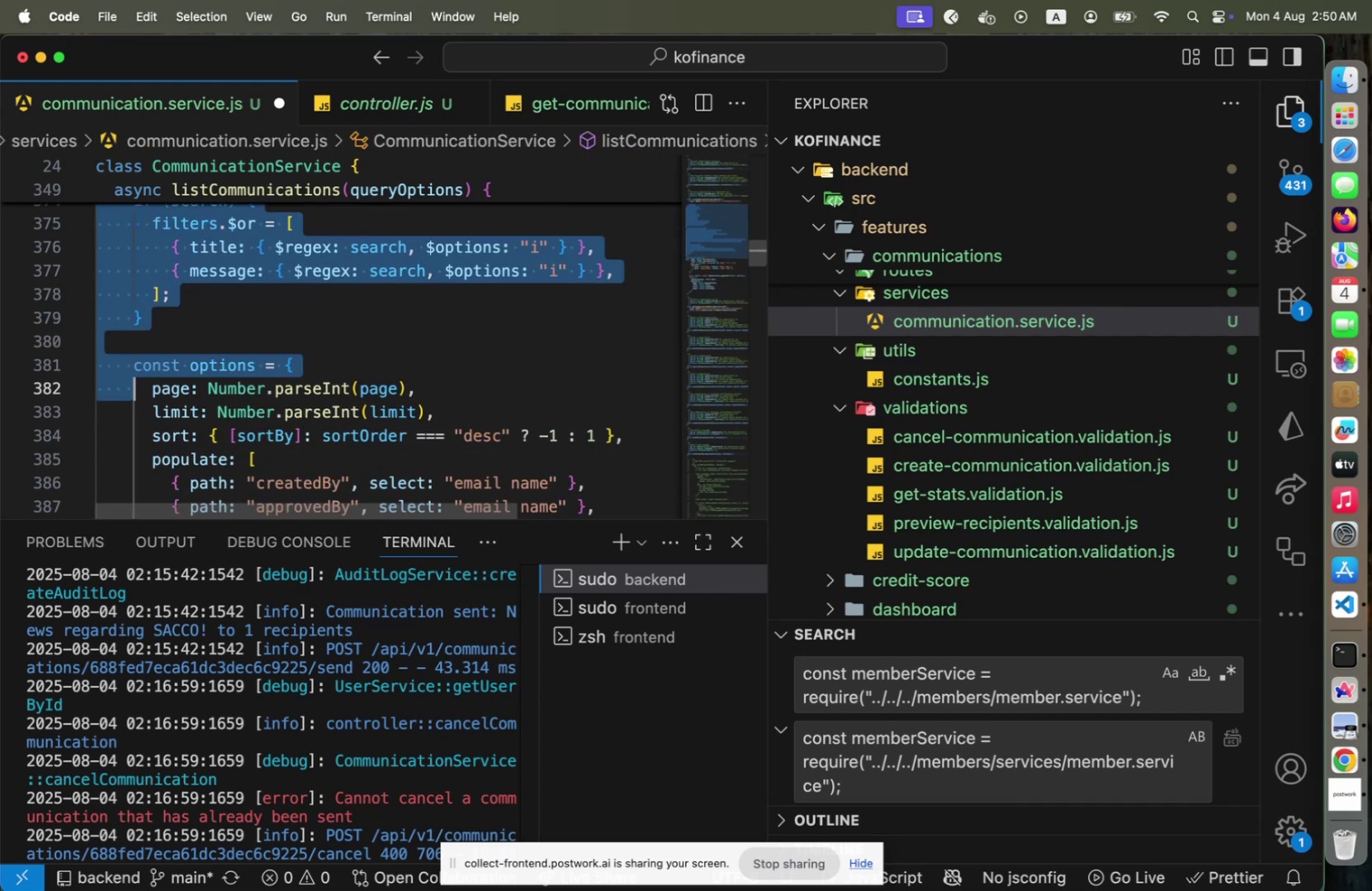 
hold_key(key=ArrowDown, duration=1.25)
 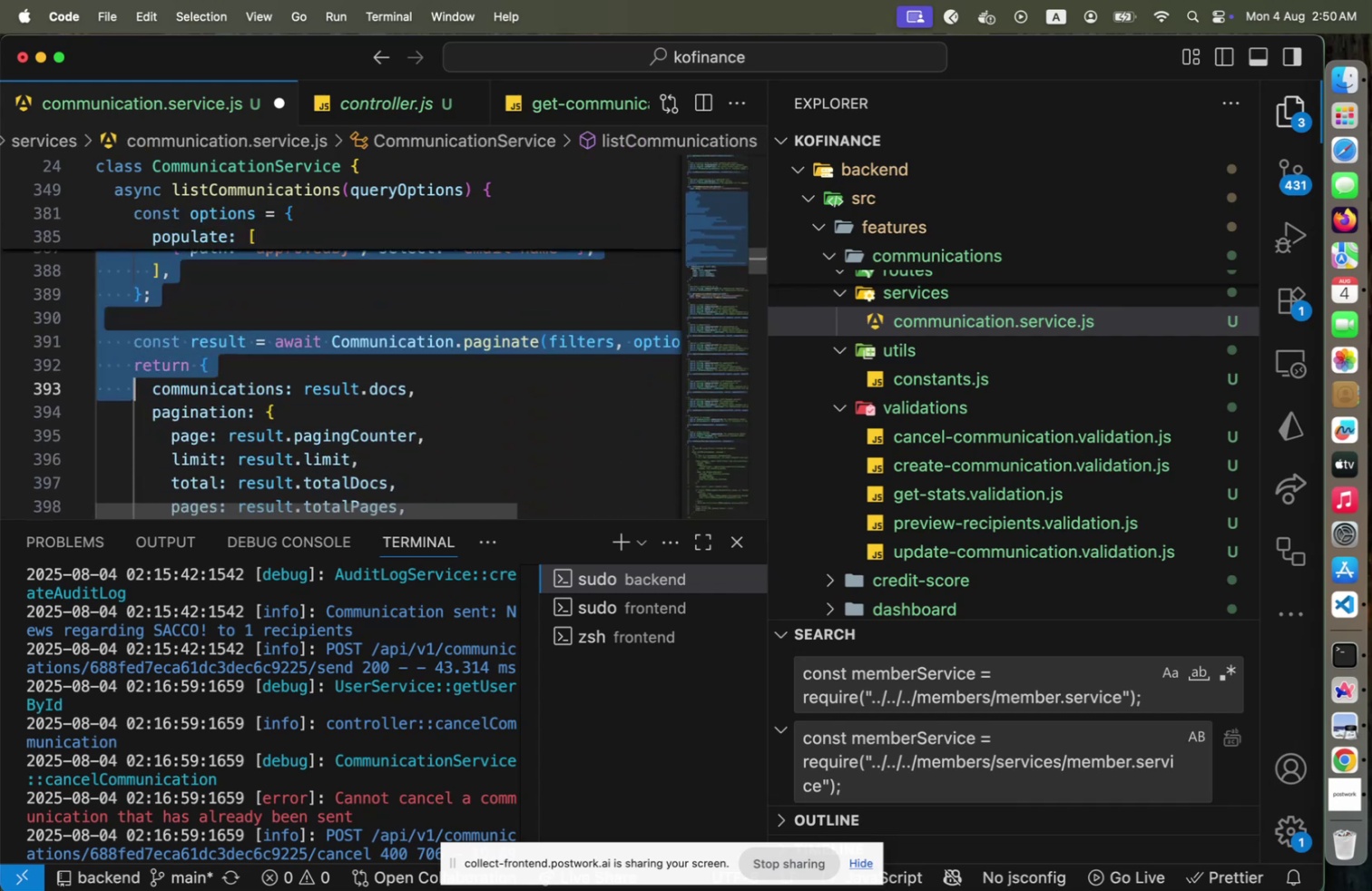 
hold_key(key=ArrowDown, duration=0.57)
 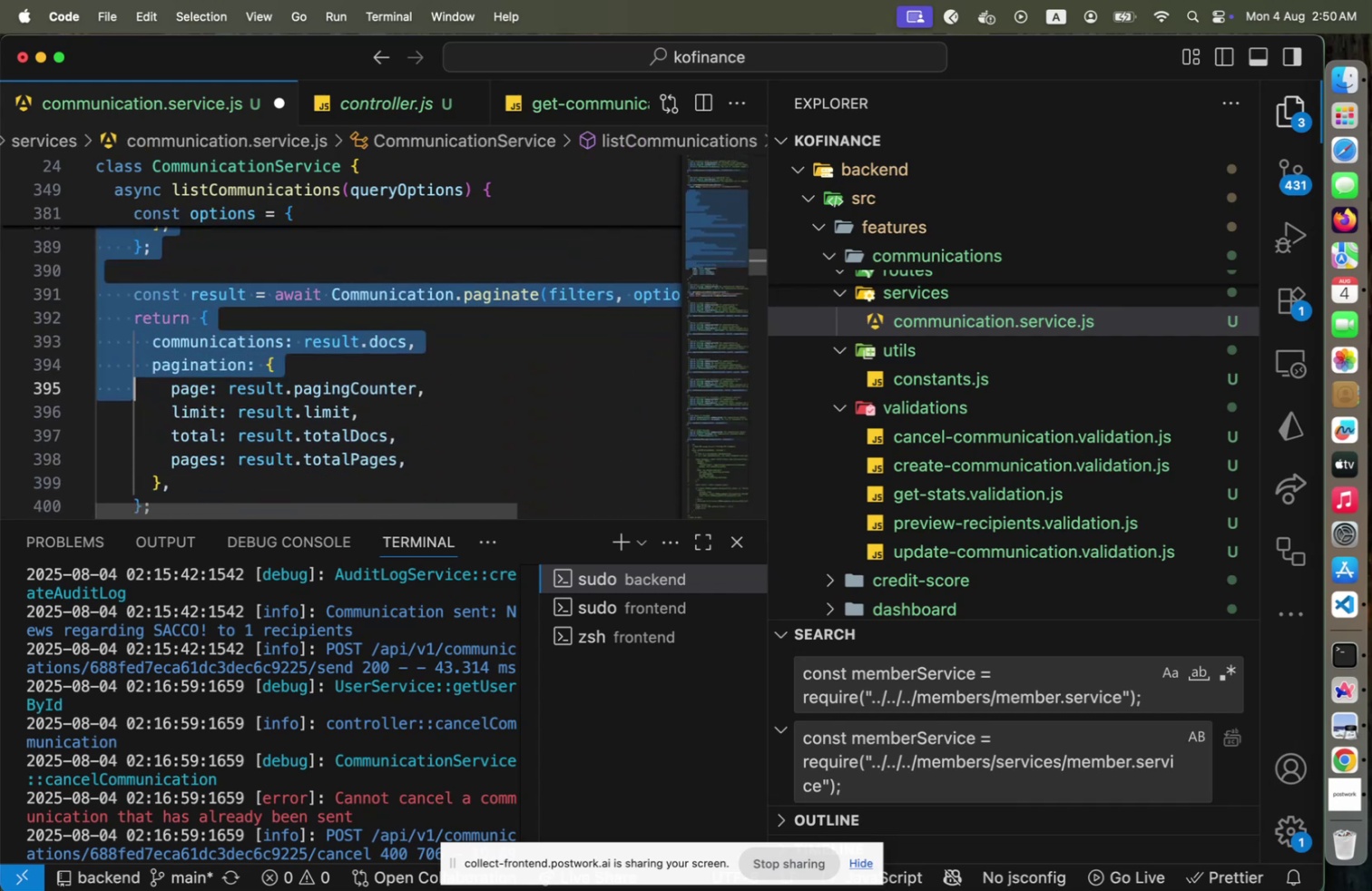 
key(Shift+ArrowUp)
 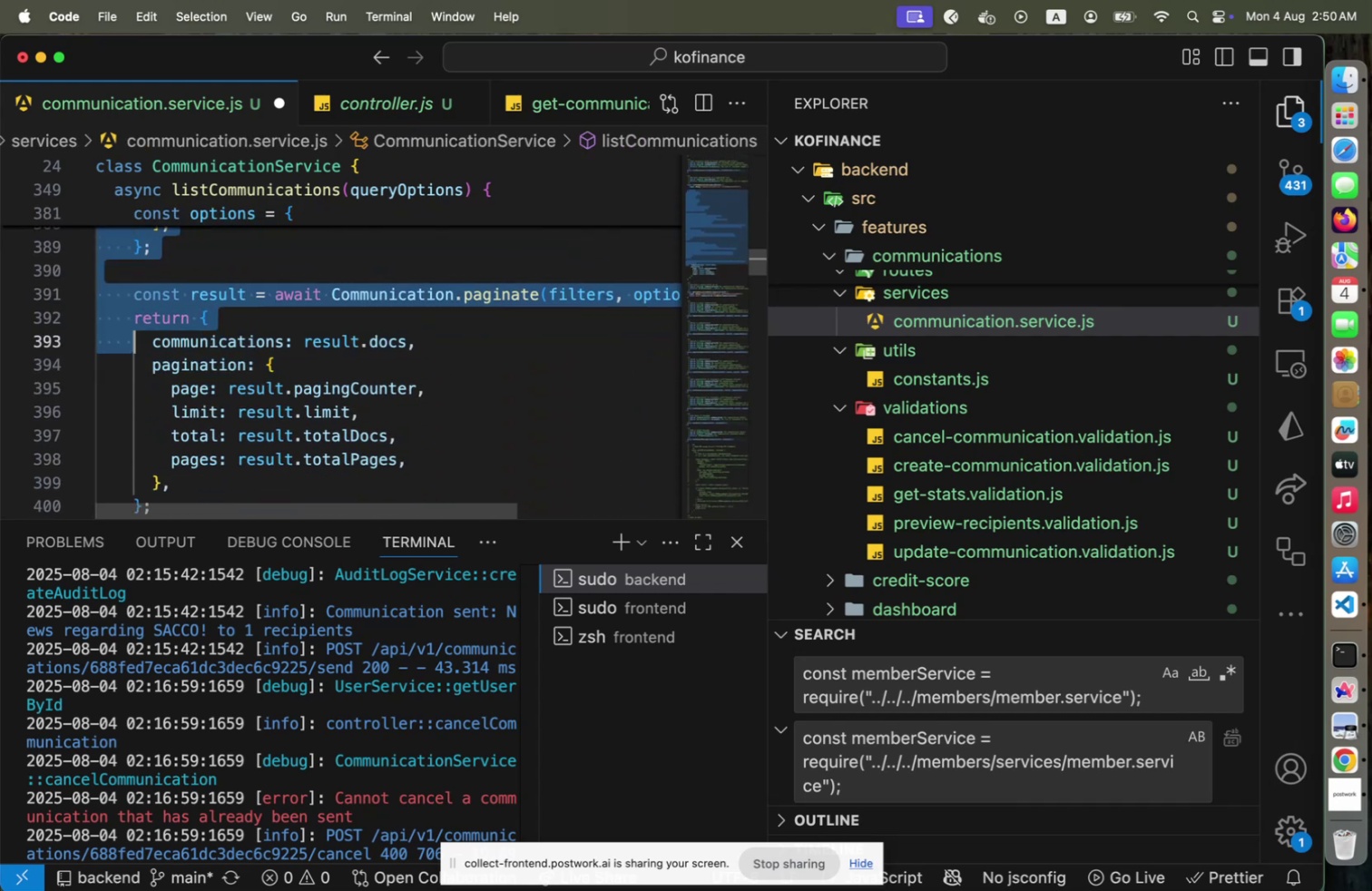 
key(Shift+ArrowUp)
 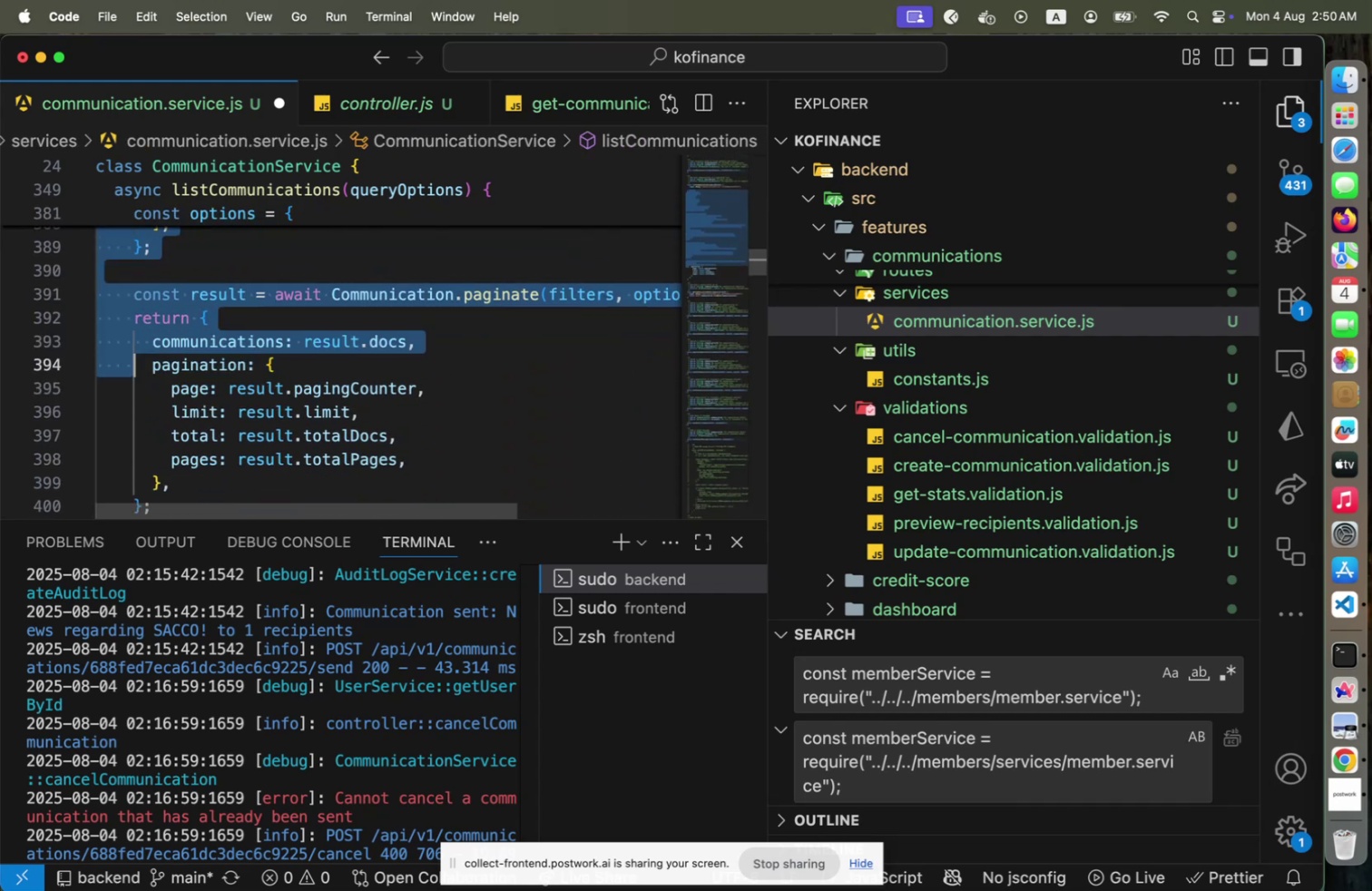 
hold_key(key=ArrowDown, duration=0.97)
 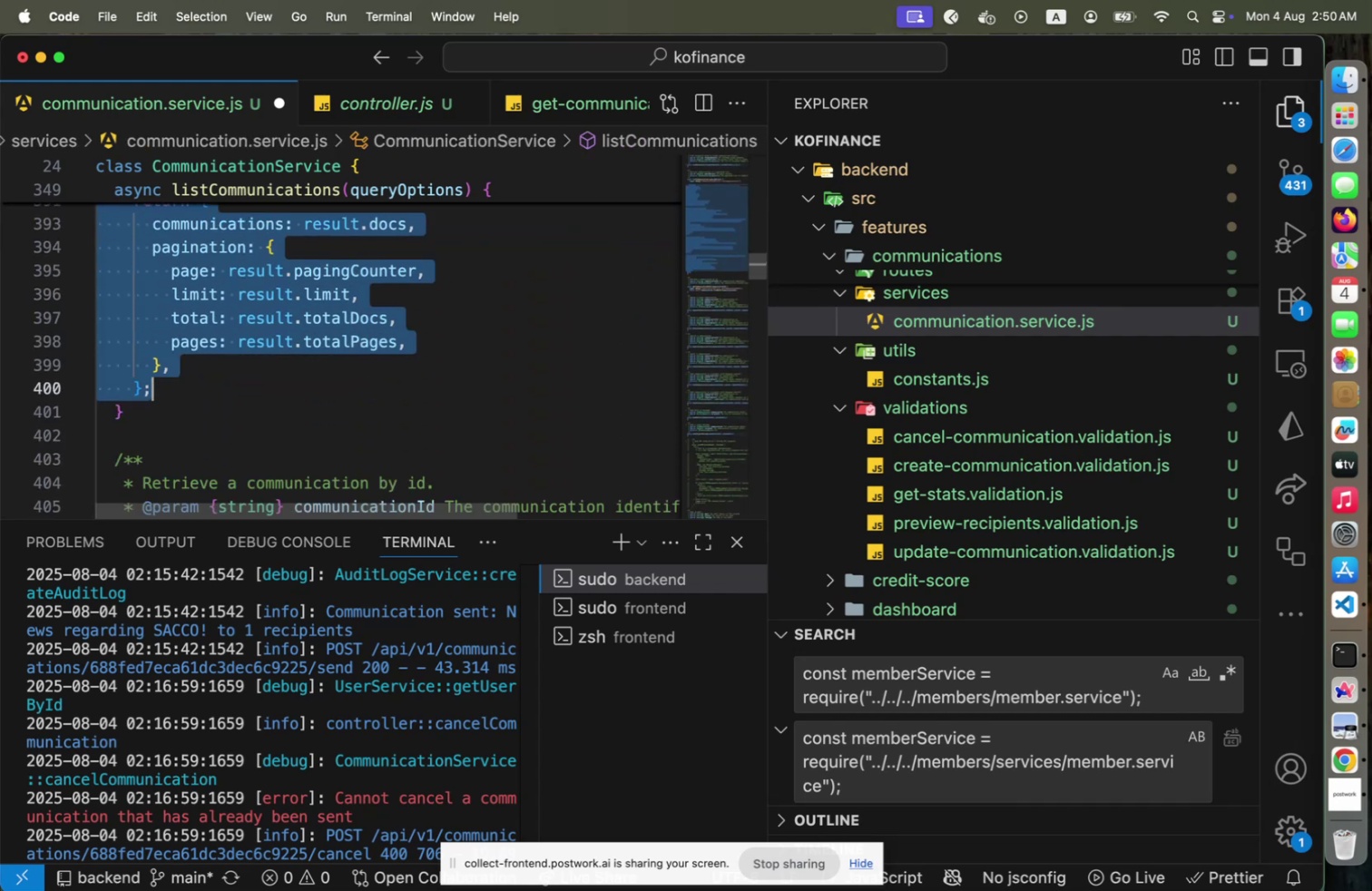 
key(Shift+End)
 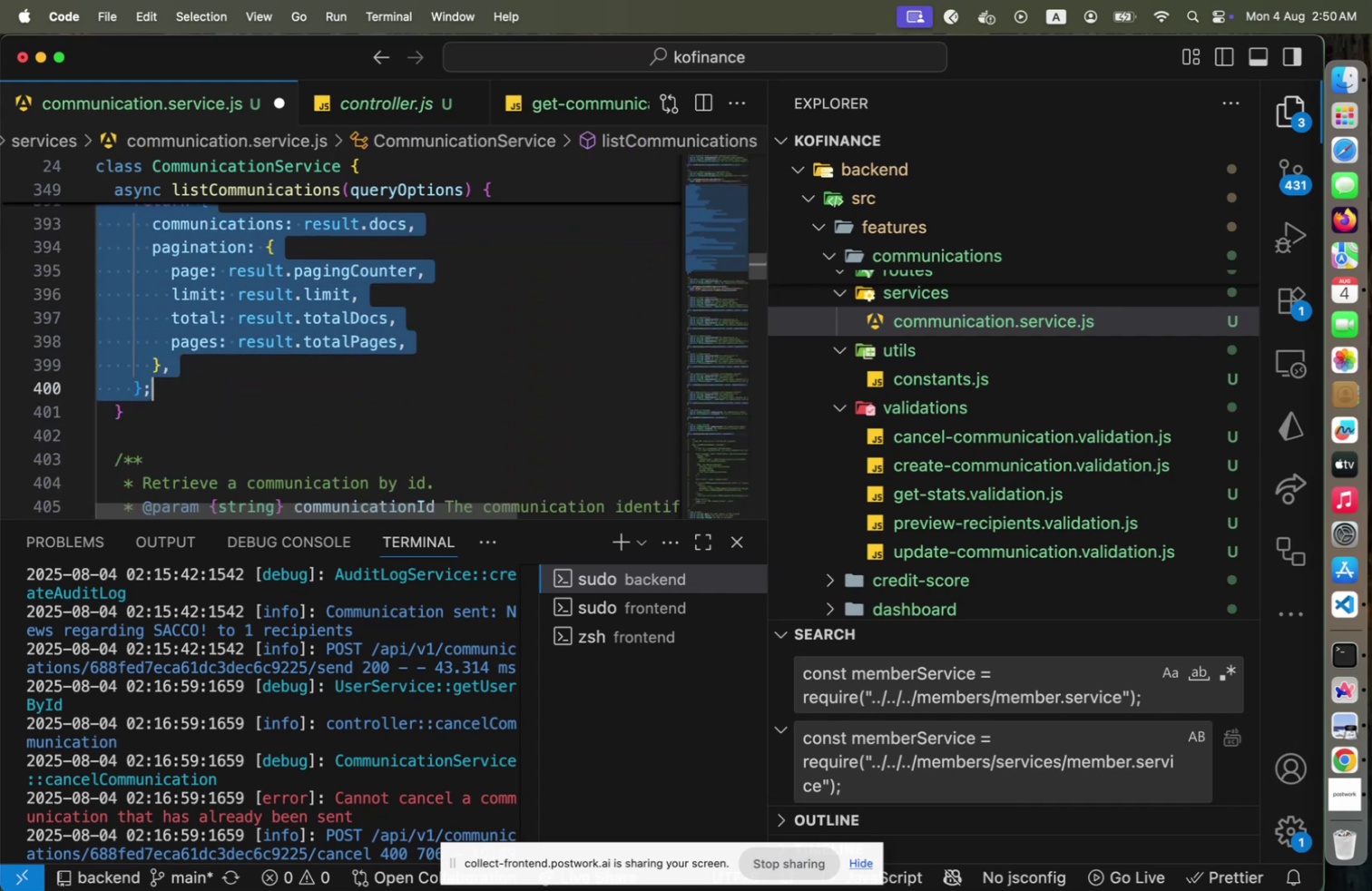 
key(Meta+C)
 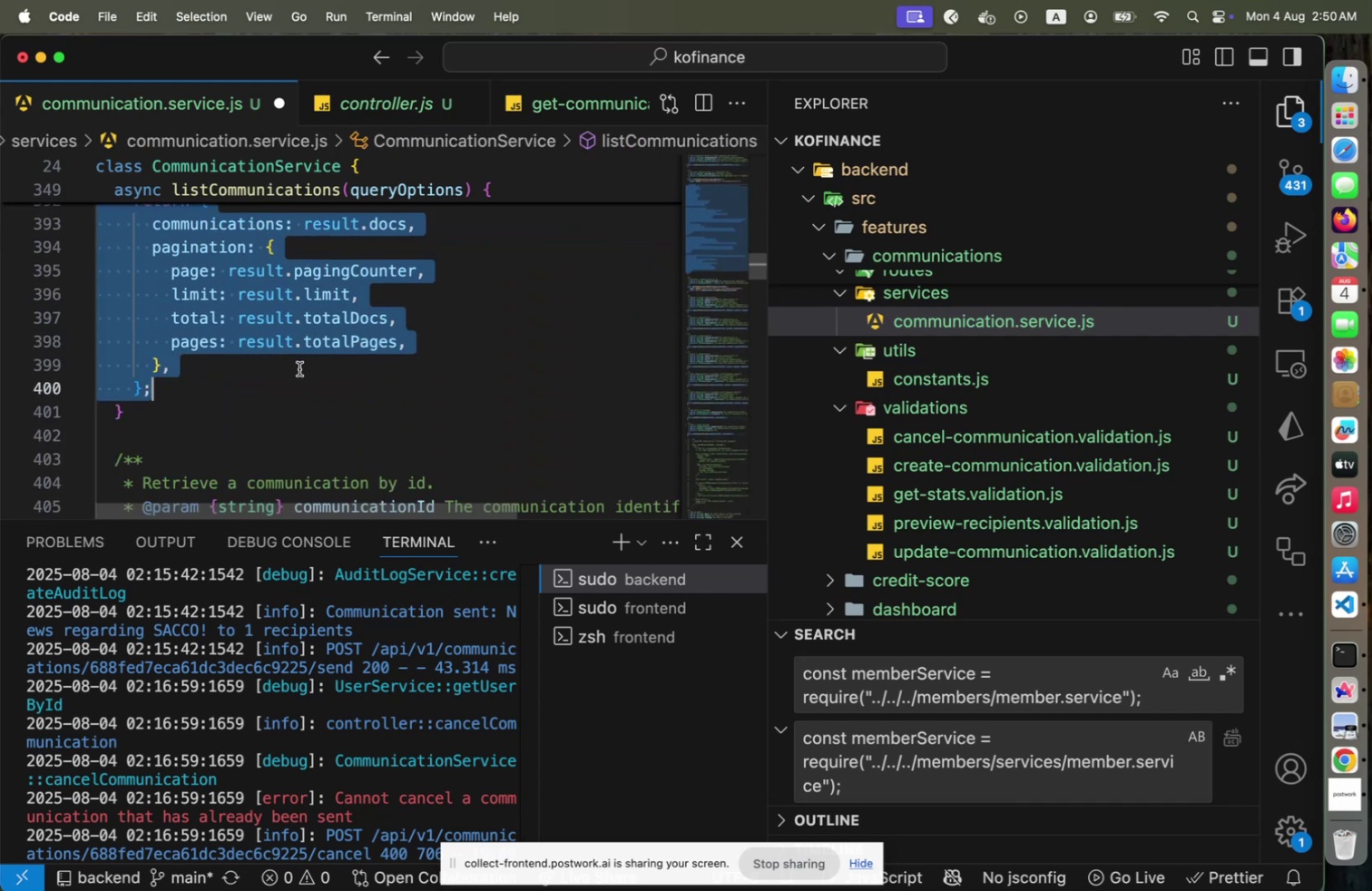 
scroll: coordinate [305, 376], scroll_direction: up, amount: 25.0
 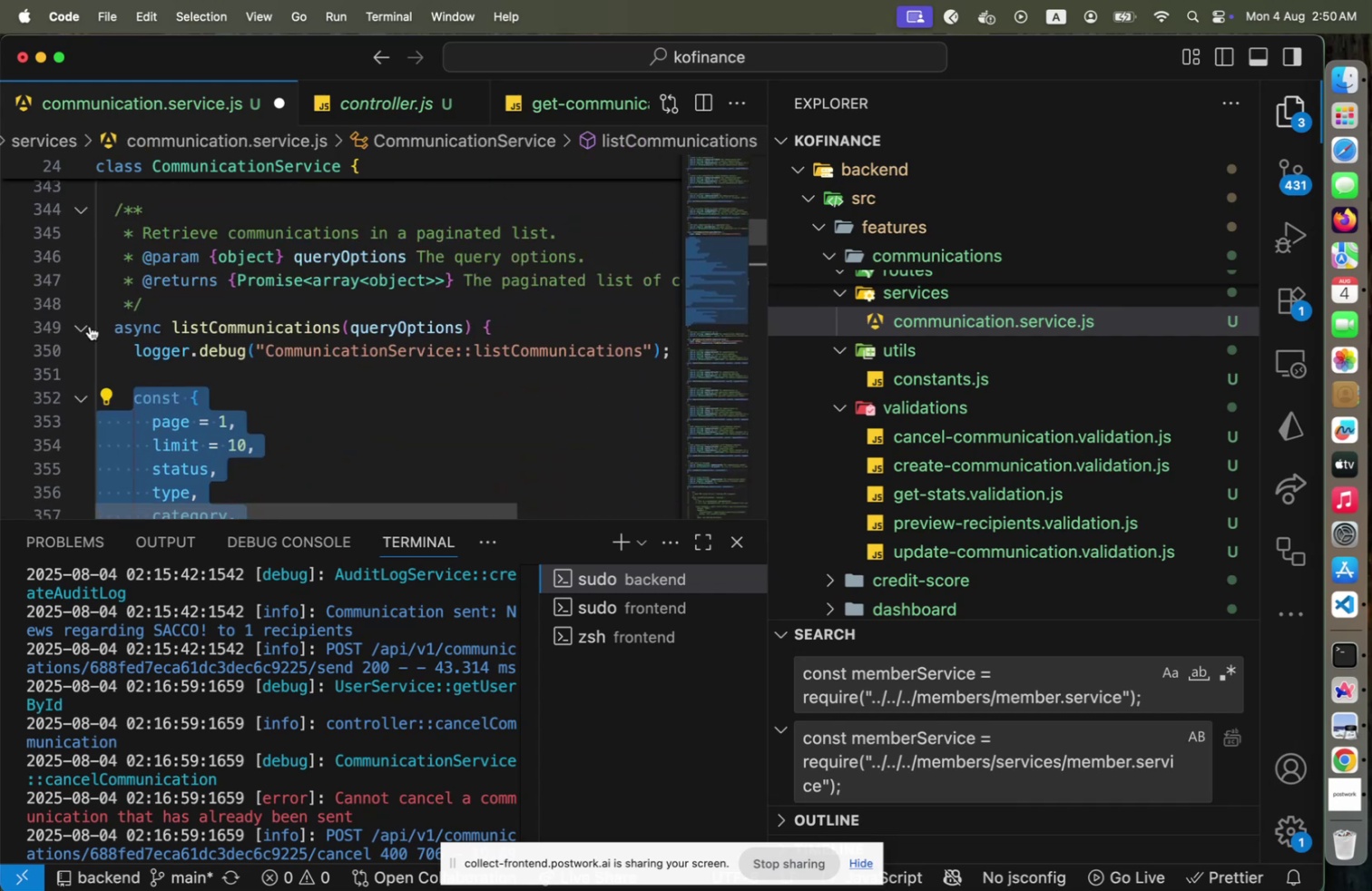 
left_click([90, 326])
 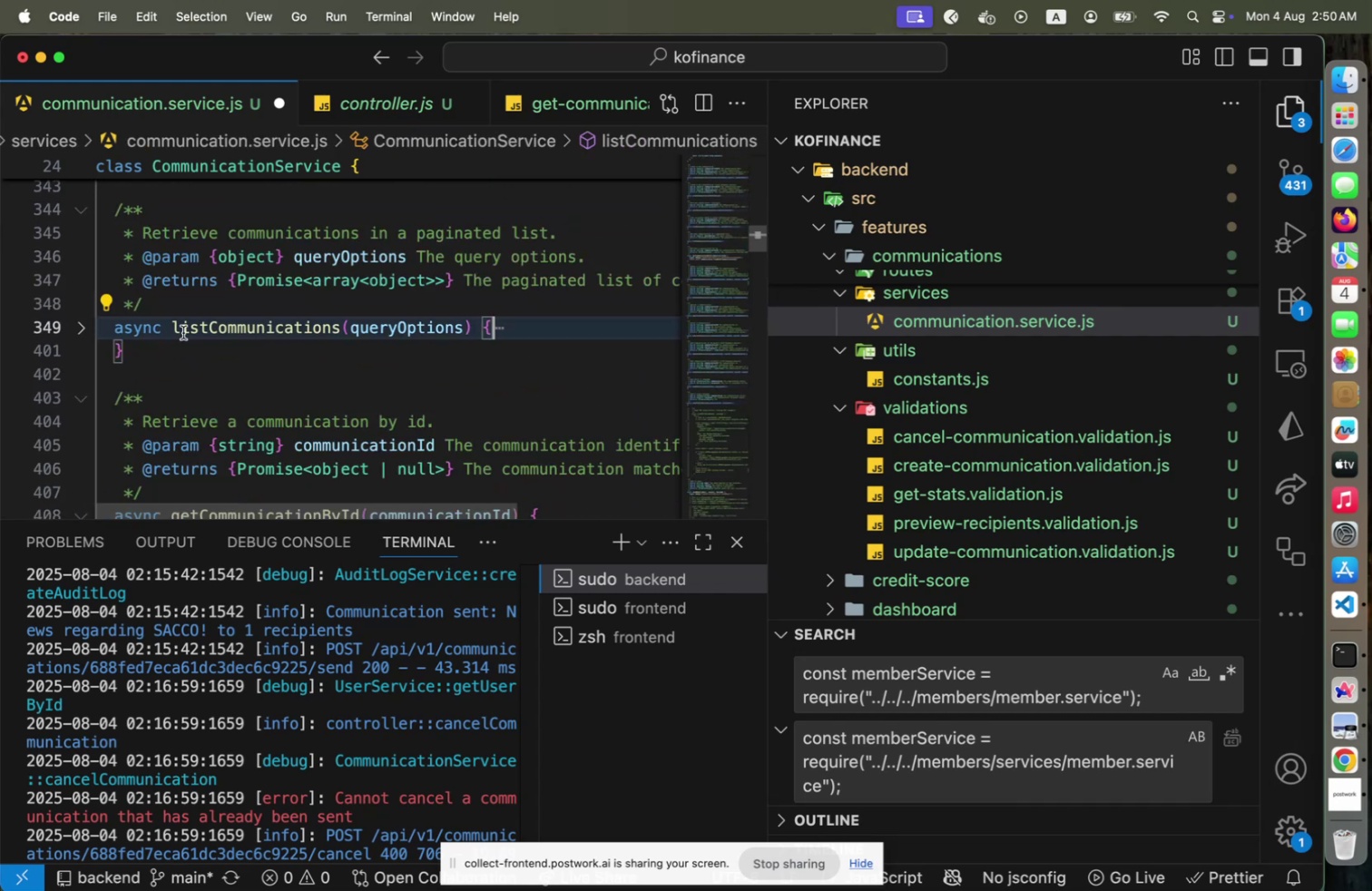 
scroll: coordinate [261, 330], scroll_direction: down, amount: 79.0
 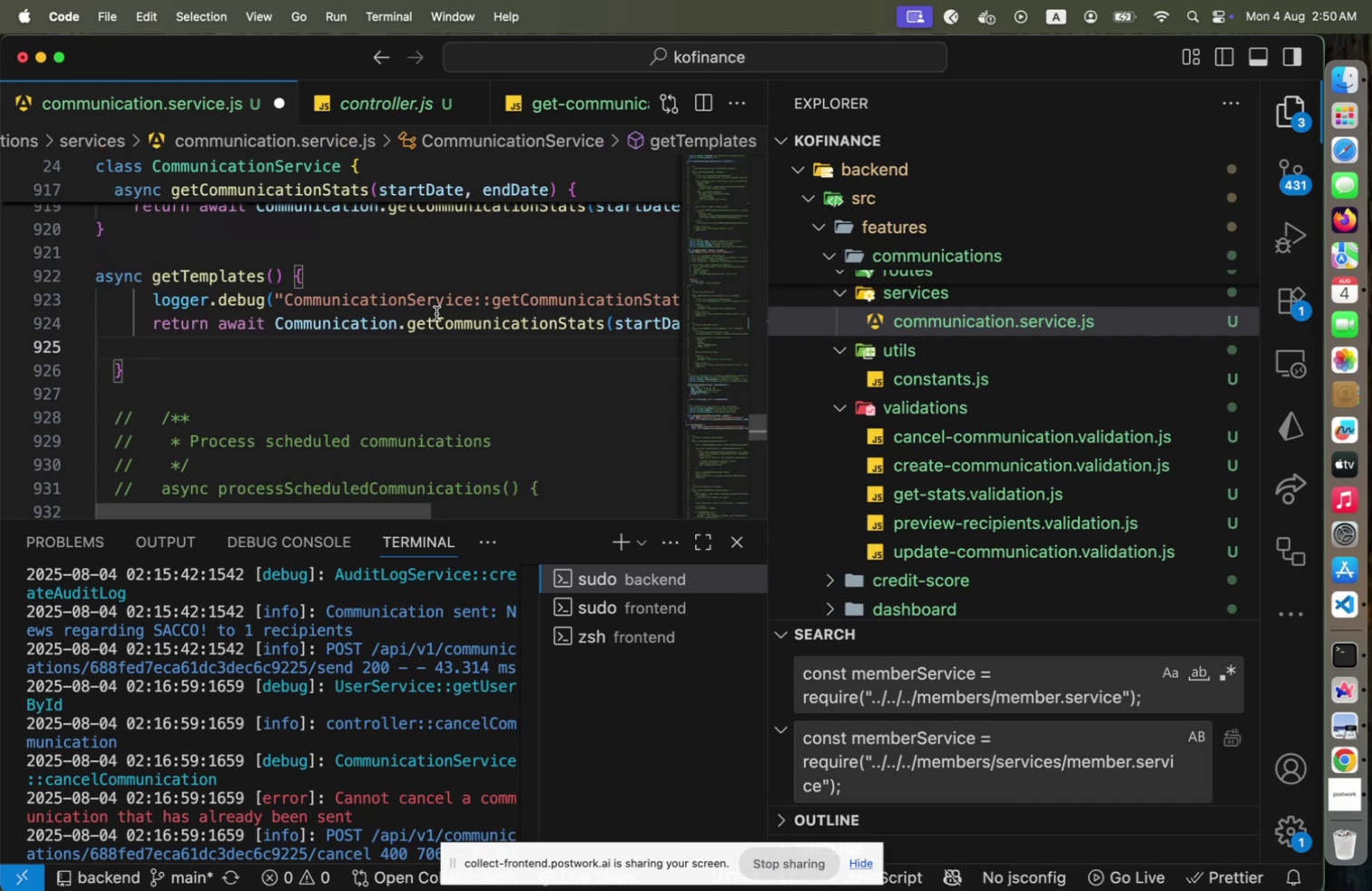 
left_click([446, 307])
 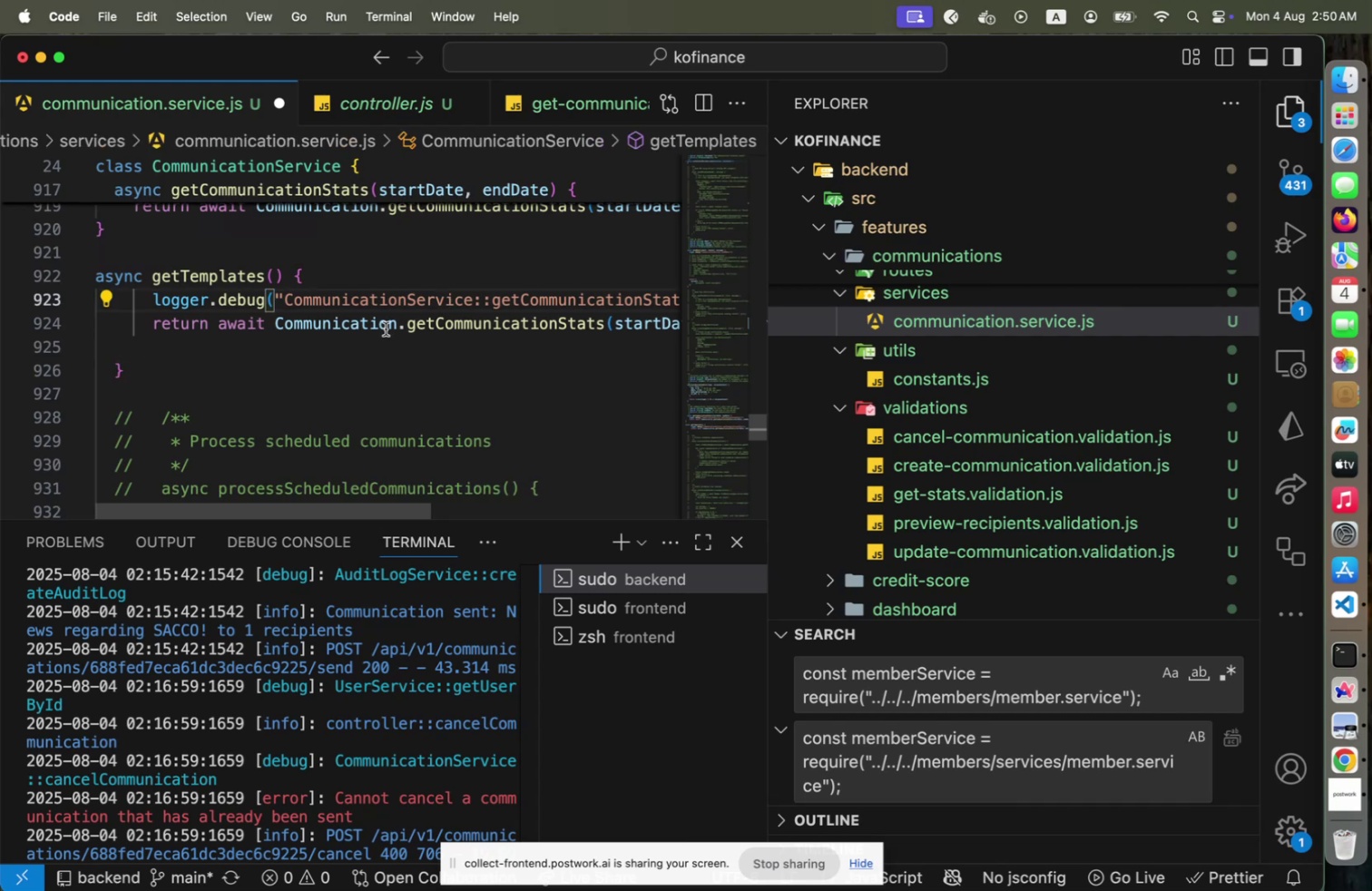 
left_click([386, 328])
 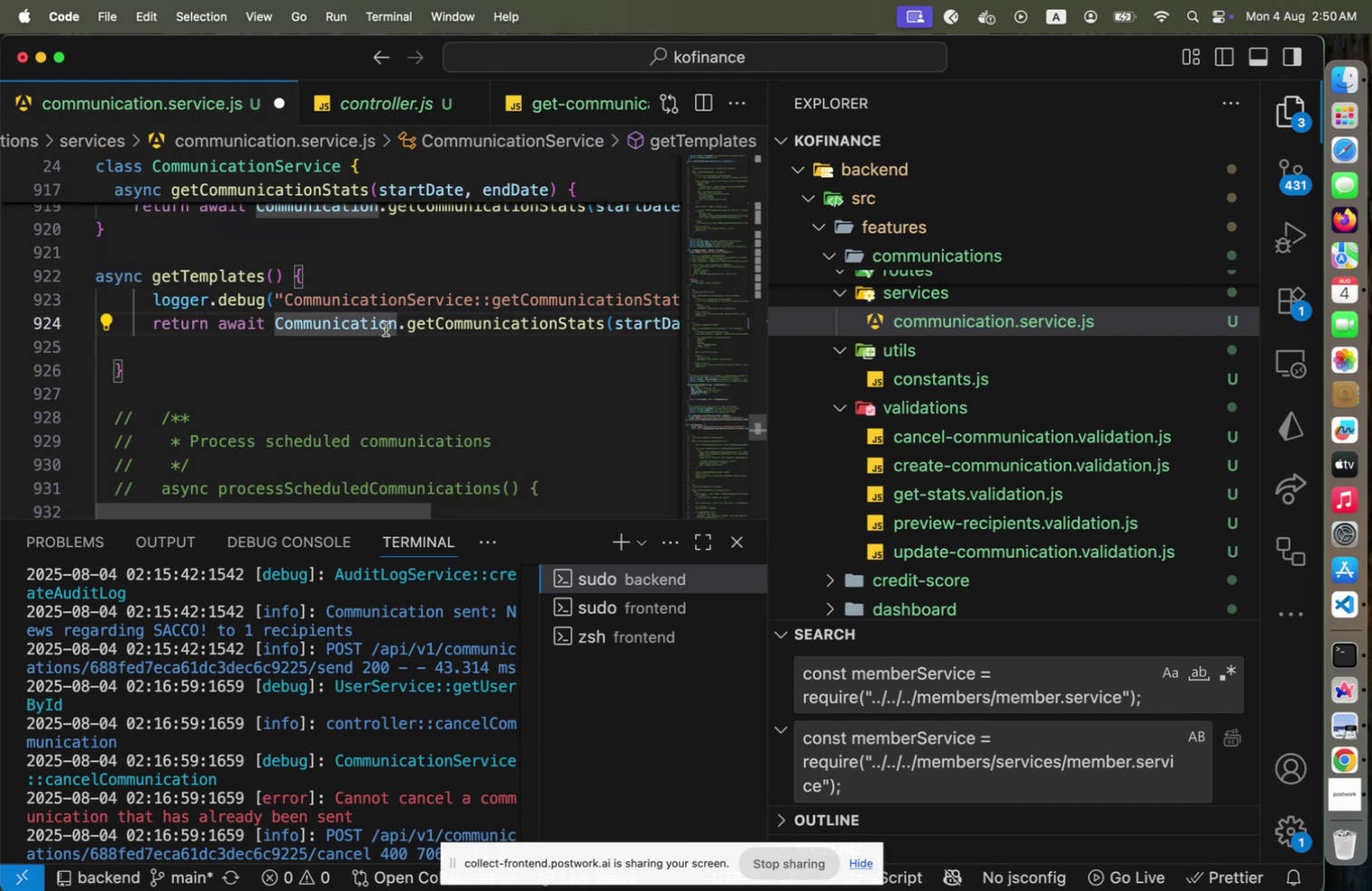 
key(Home)
 